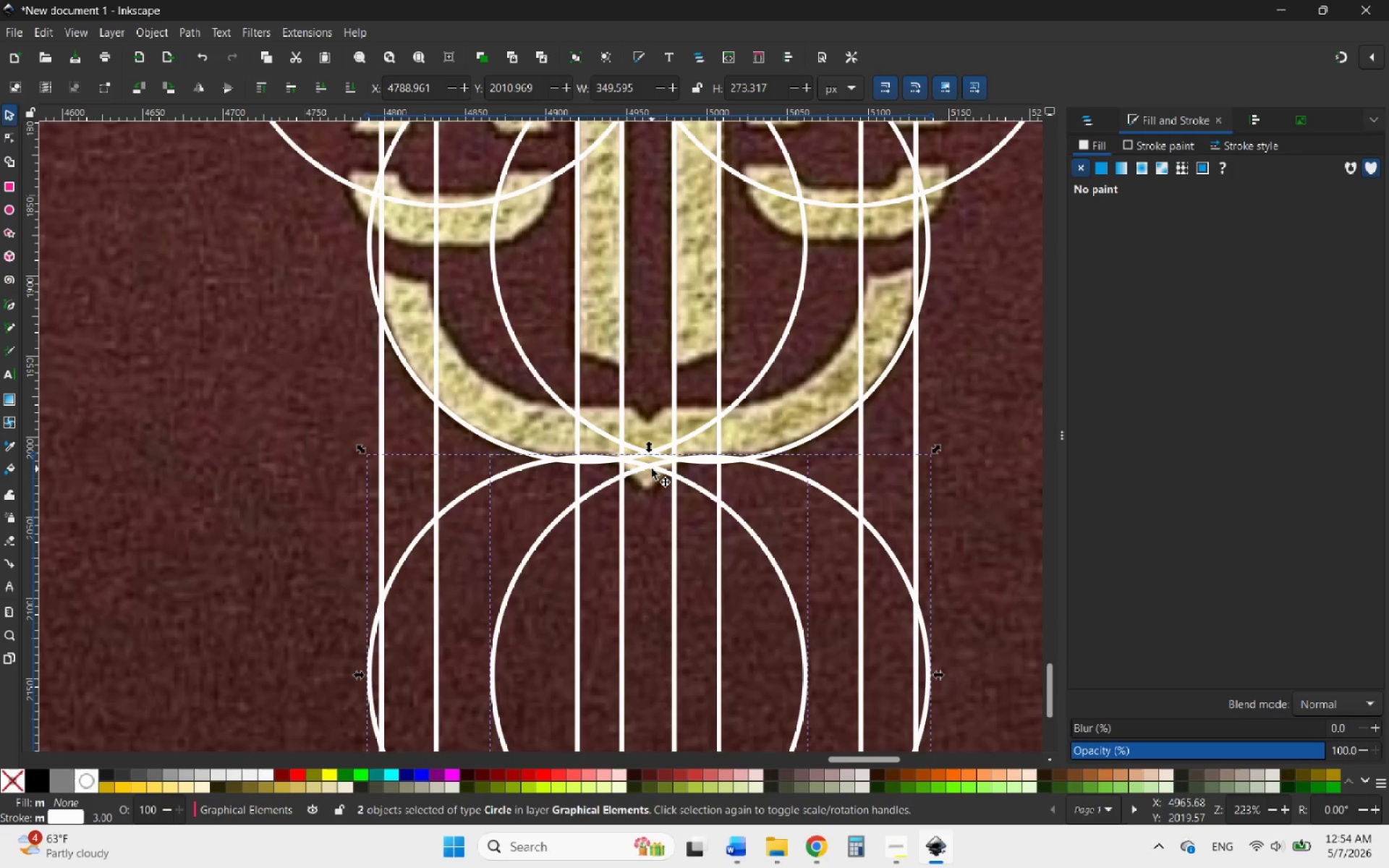 
wait(28.75)
 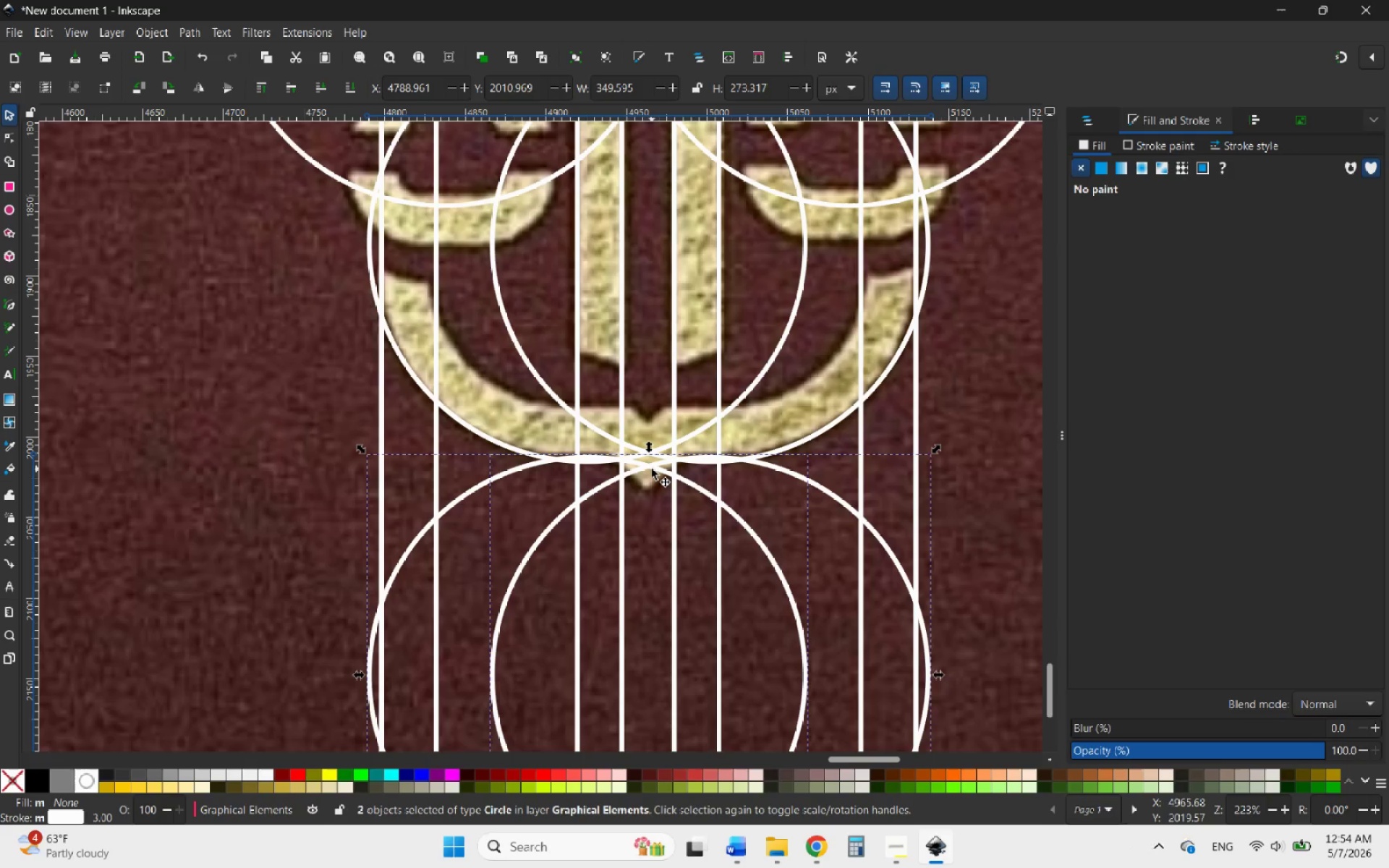 
hold_key(key=ControlLeft, duration=3.2)
scroll: coordinate [693, 541], scroll_direction: down, amount: 5.0
 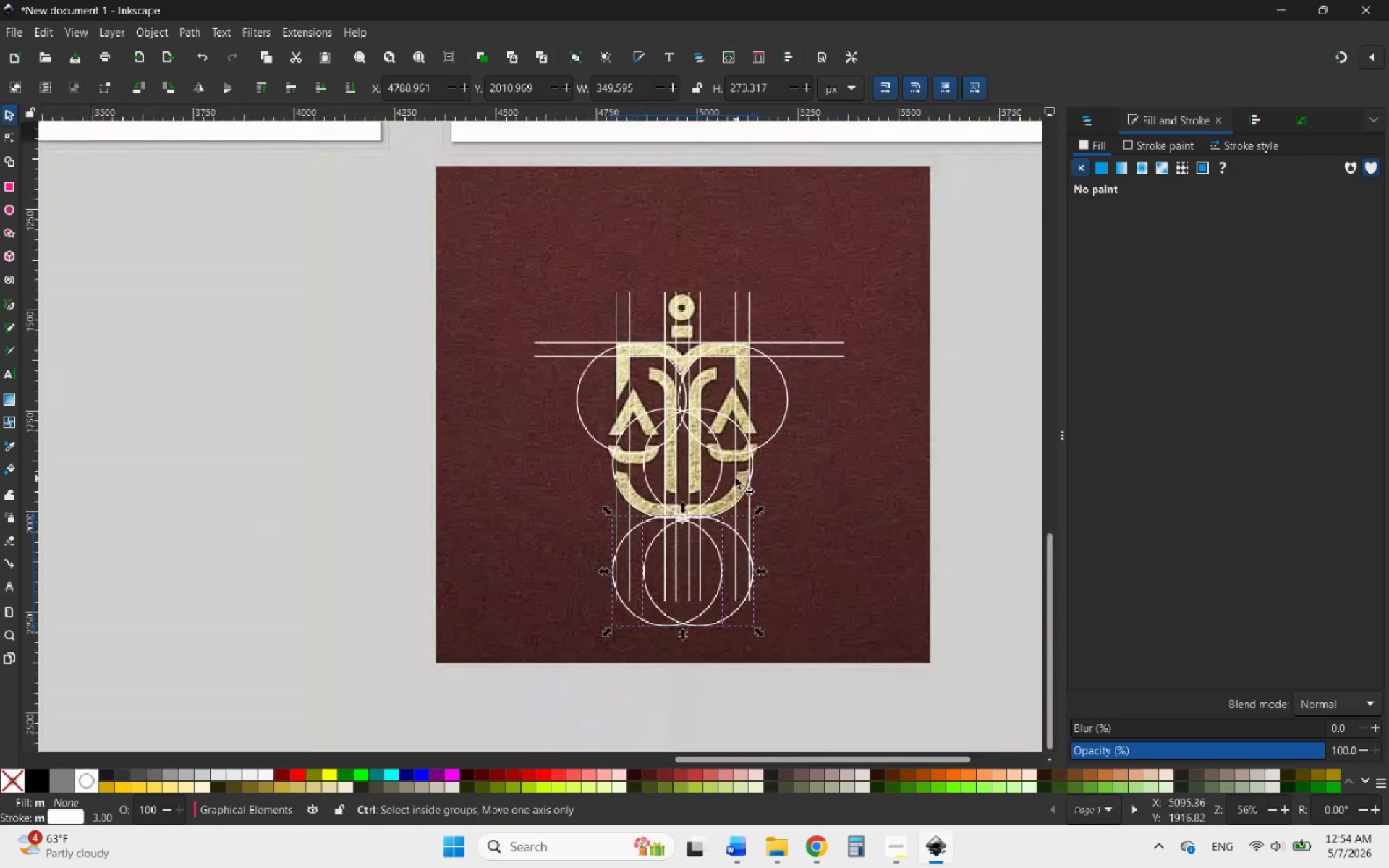 
scroll: coordinate [730, 476], scroll_direction: up, amount: 1.0
 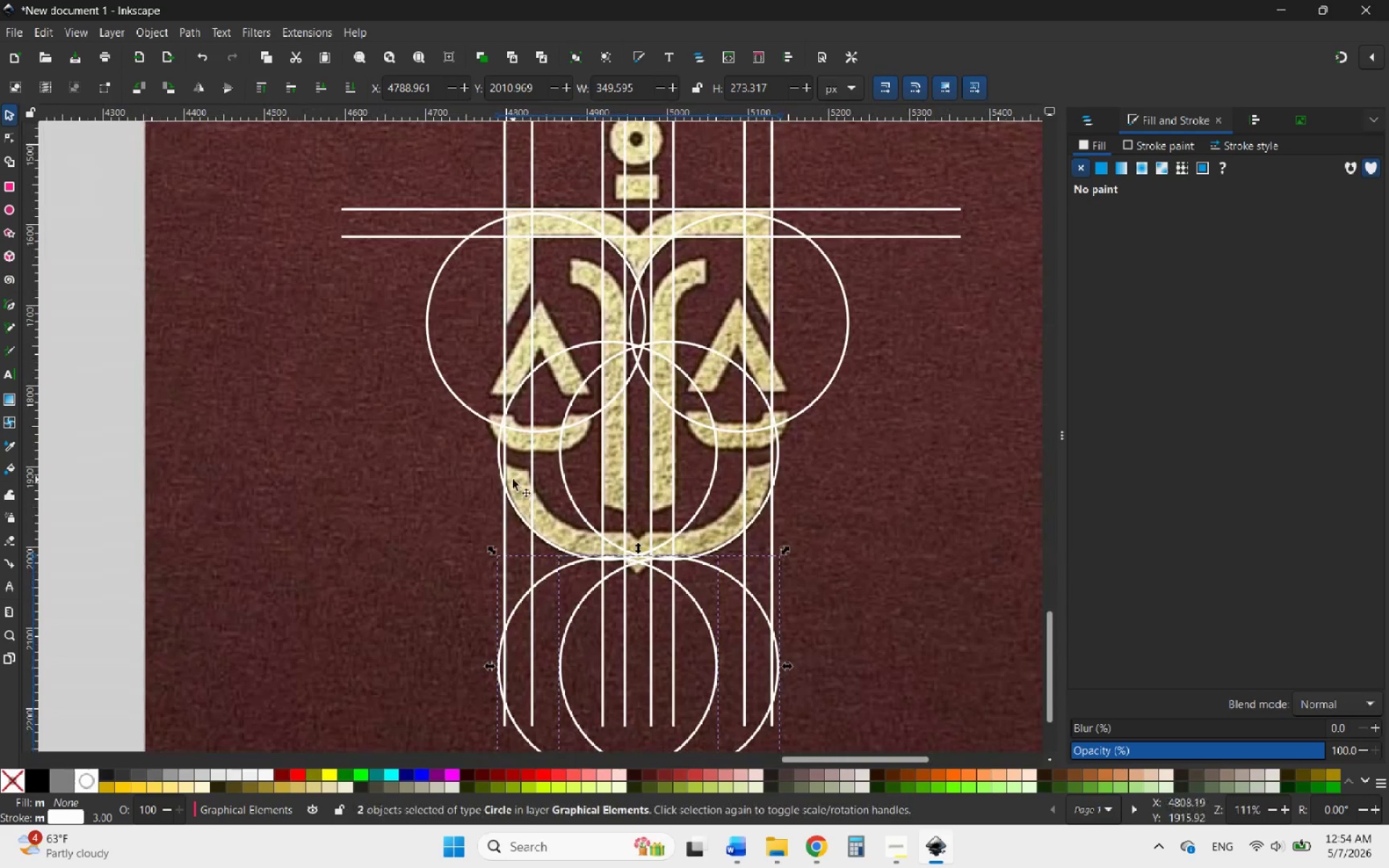 
hold_key(key=ControlLeft, duration=0.67)
scroll: coordinate [563, 394], scroll_direction: down, amount: 2.0
 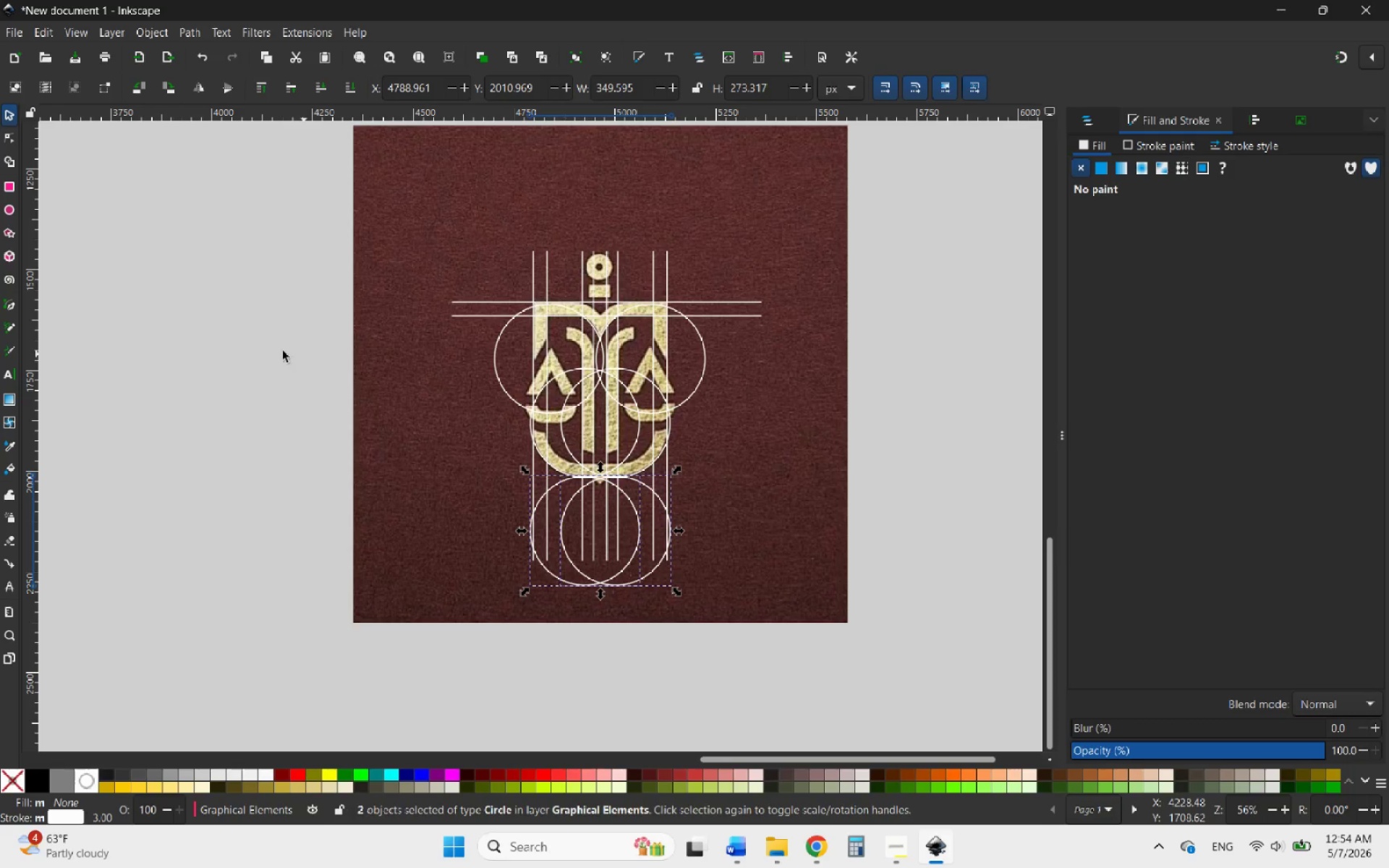 
left_click([273, 350])
 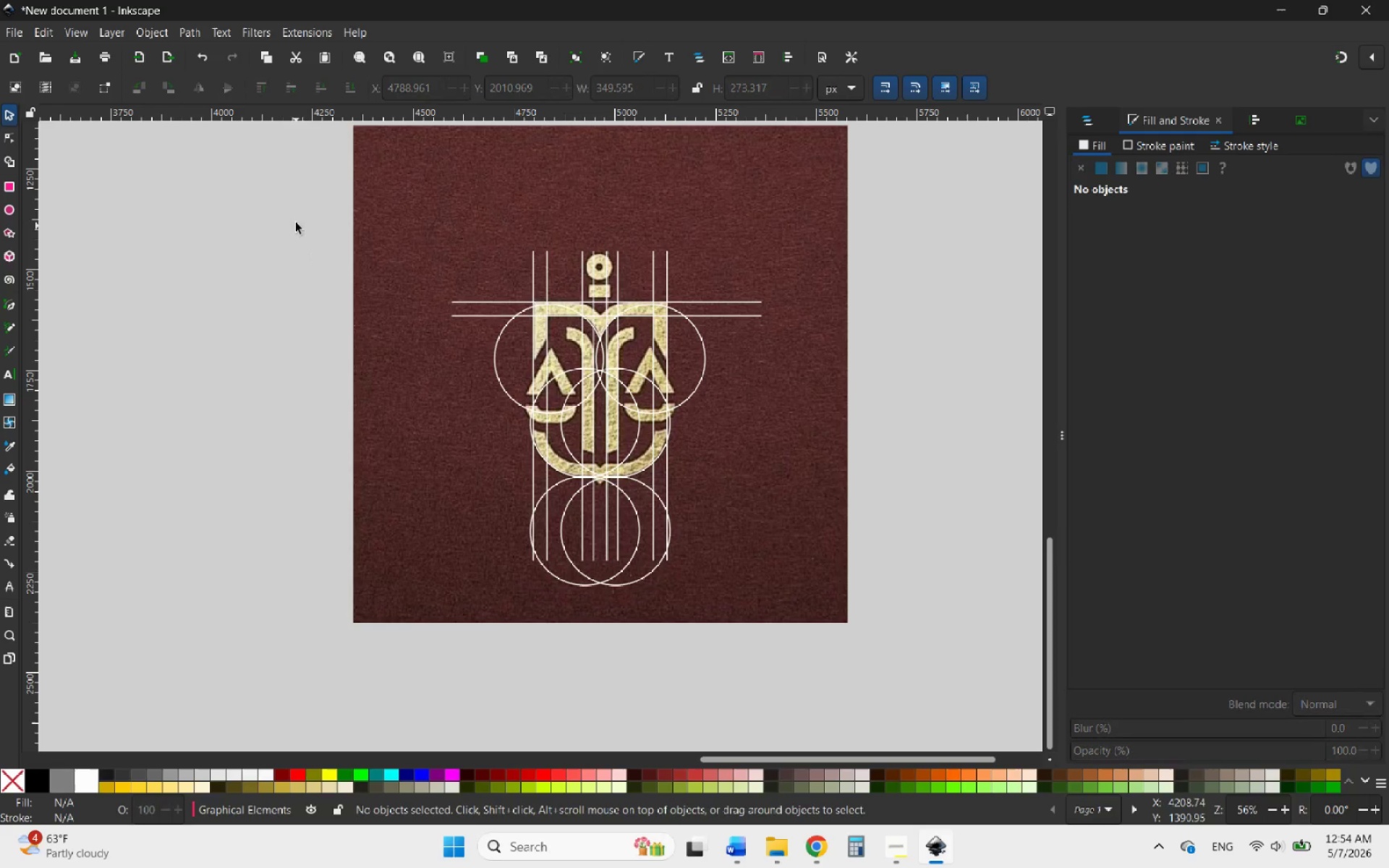 
left_click_drag(start_coordinate=[292, 216], to_coordinate=[814, 650])
 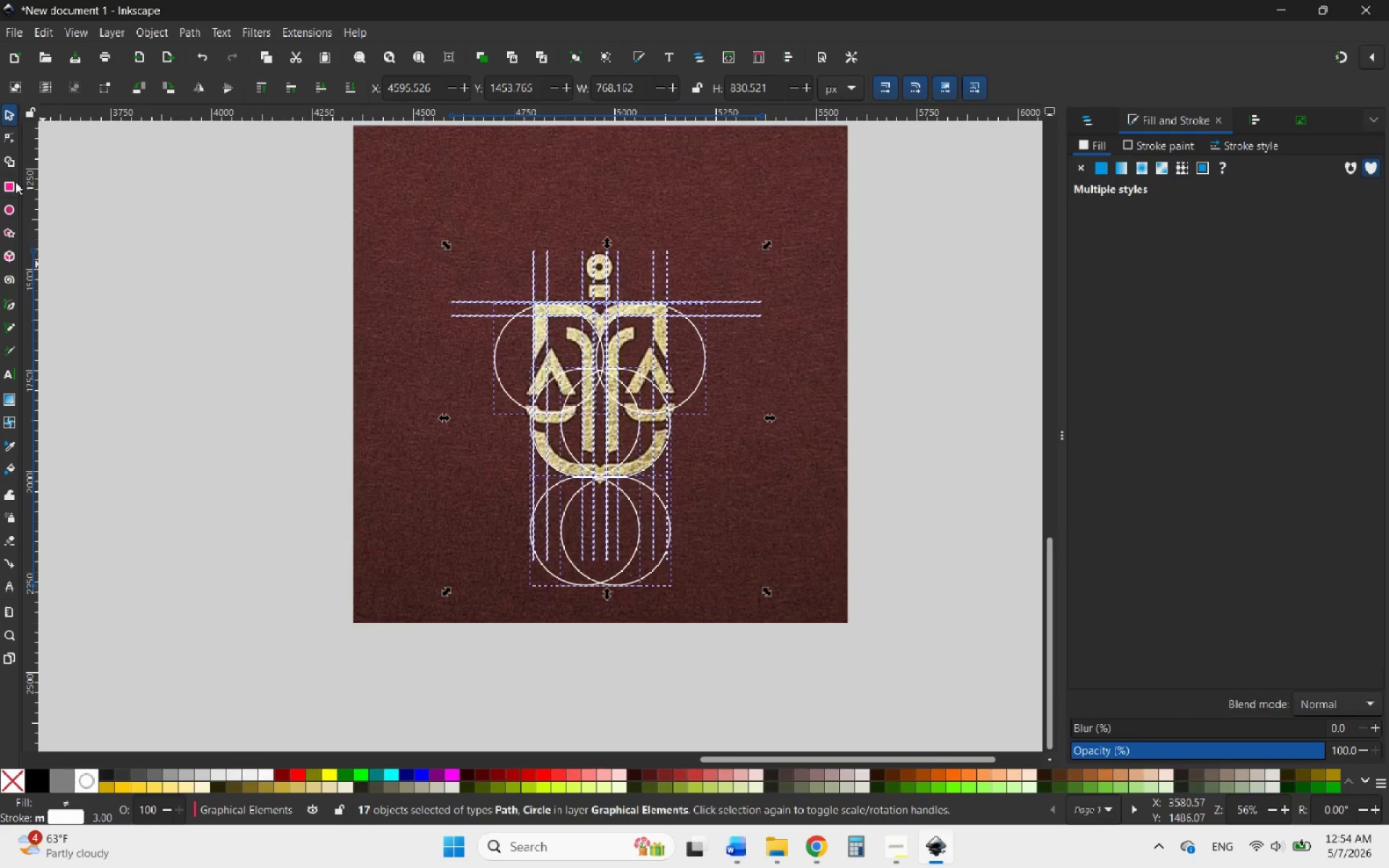 
left_click([9, 158])
 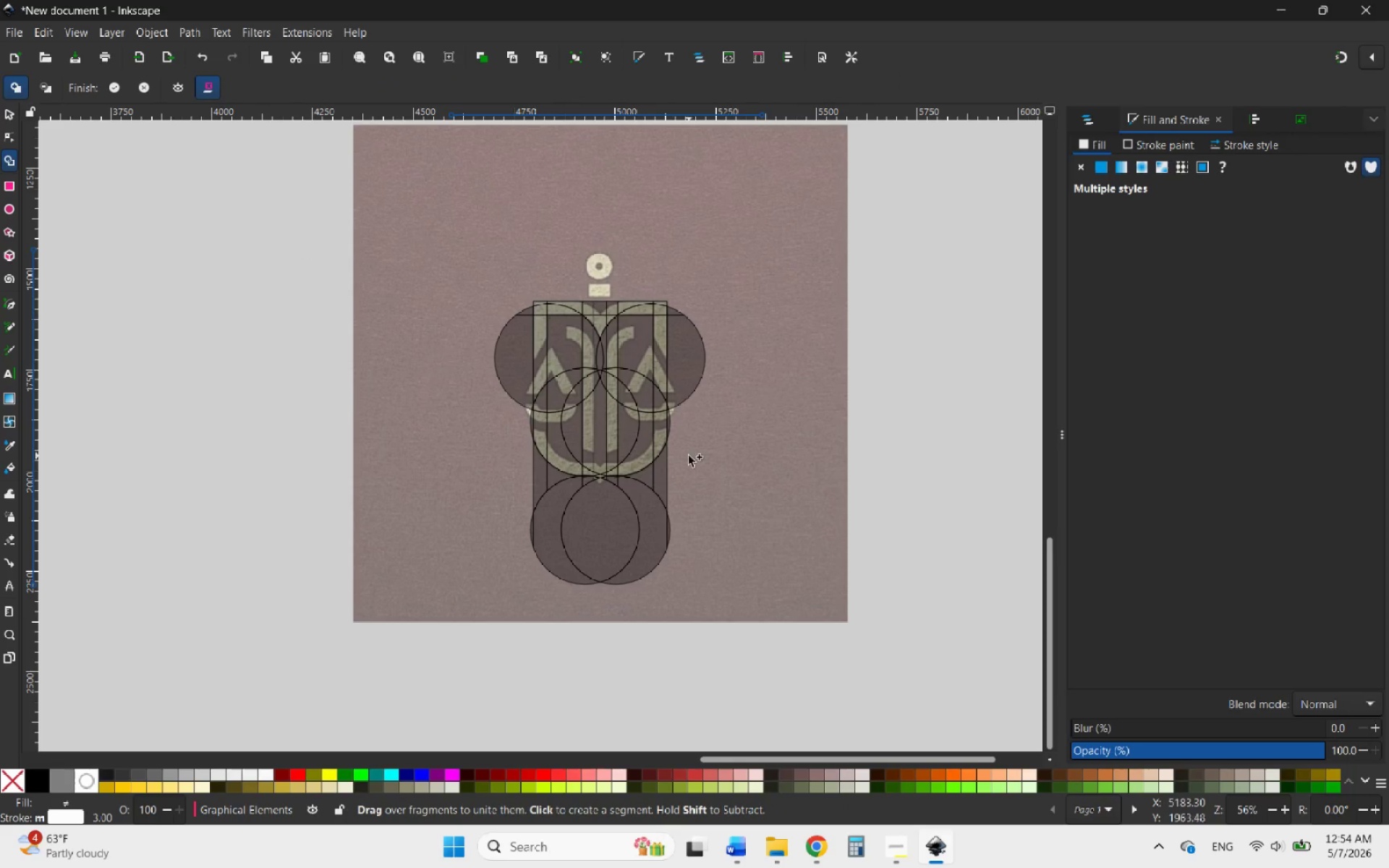 
hold_key(key=ControlLeft, duration=0.92)
scroll: coordinate [603, 390], scroll_direction: up, amount: 3.0
 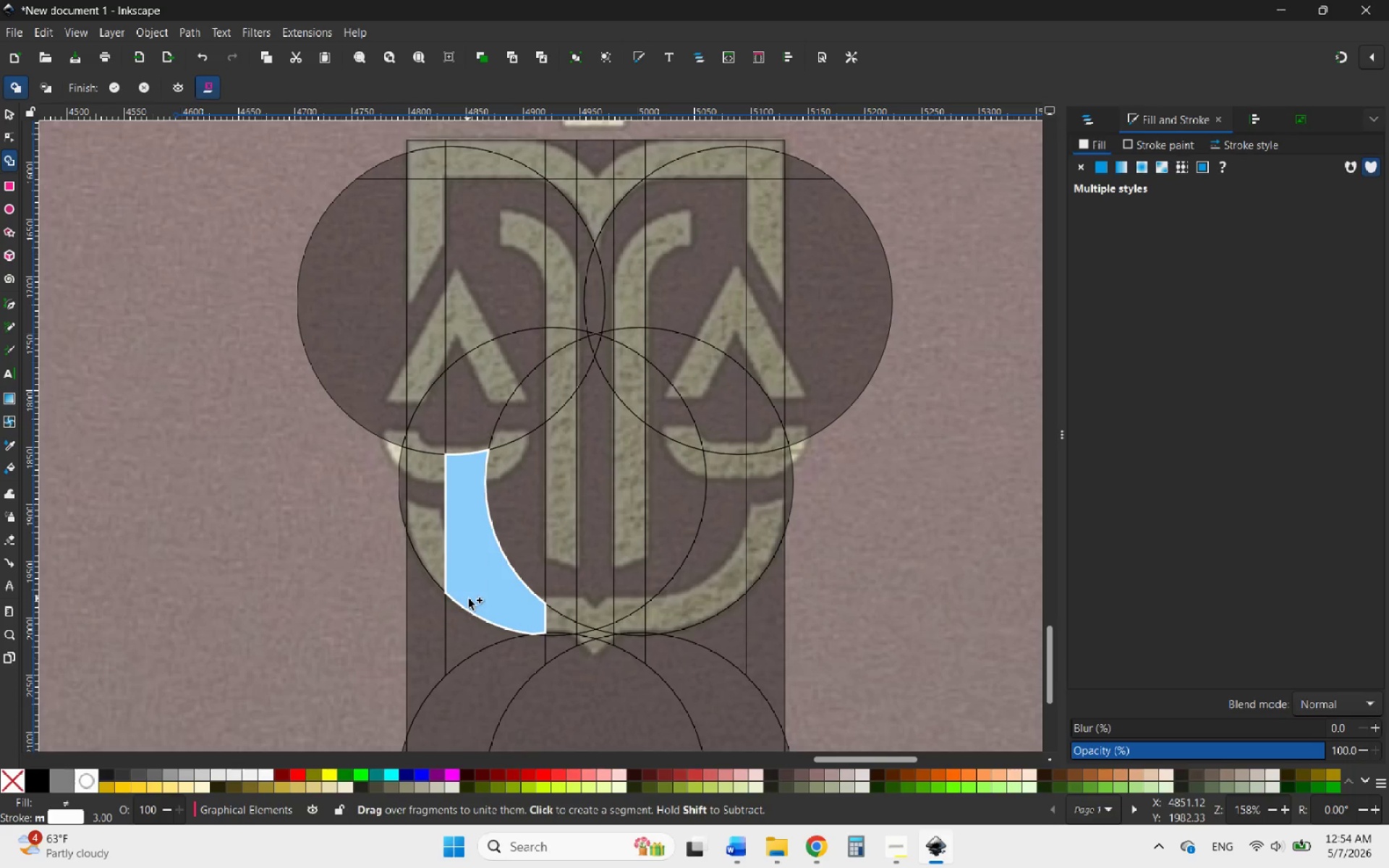 
wait(9.26)
 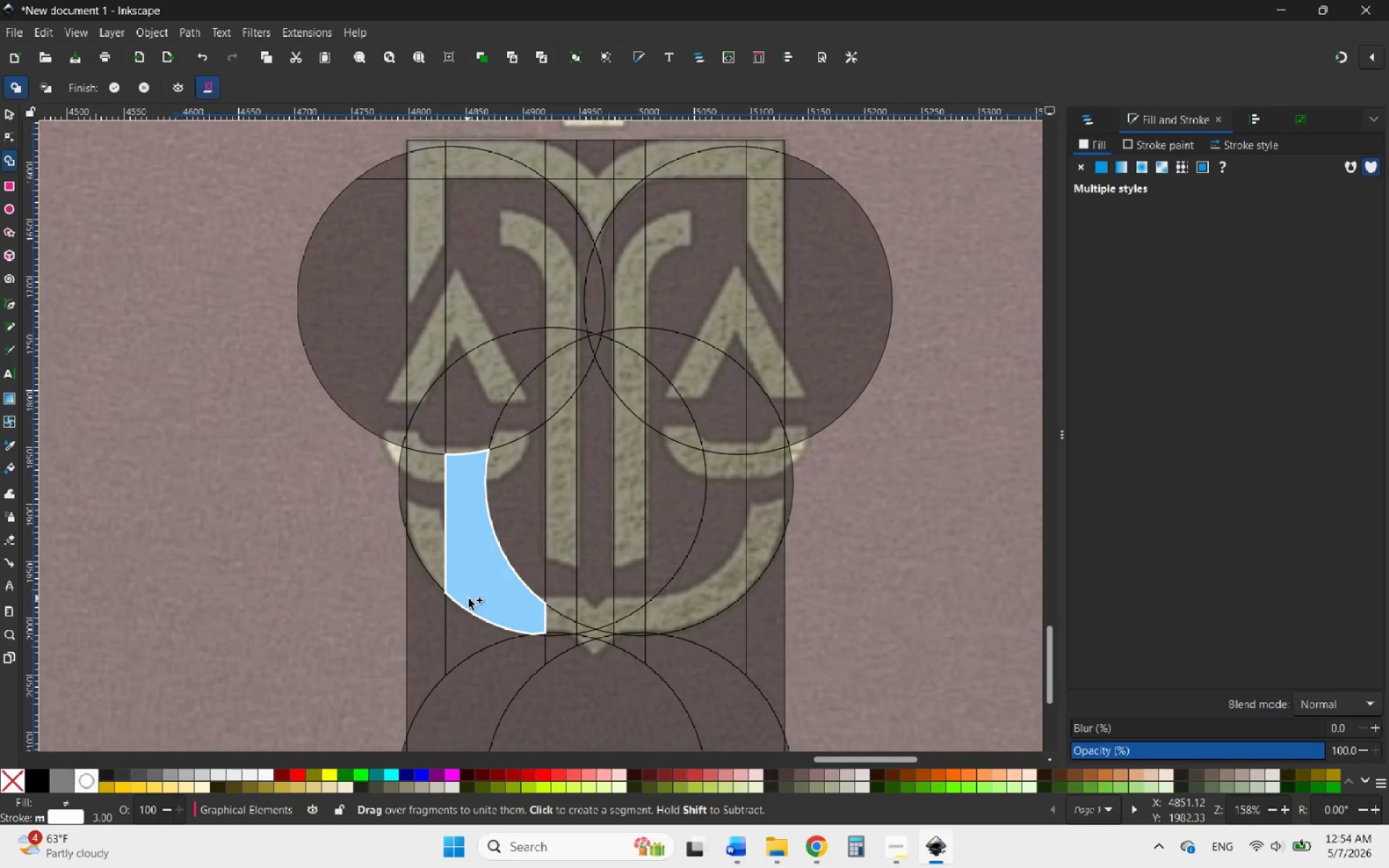 
left_click([4, 121])
 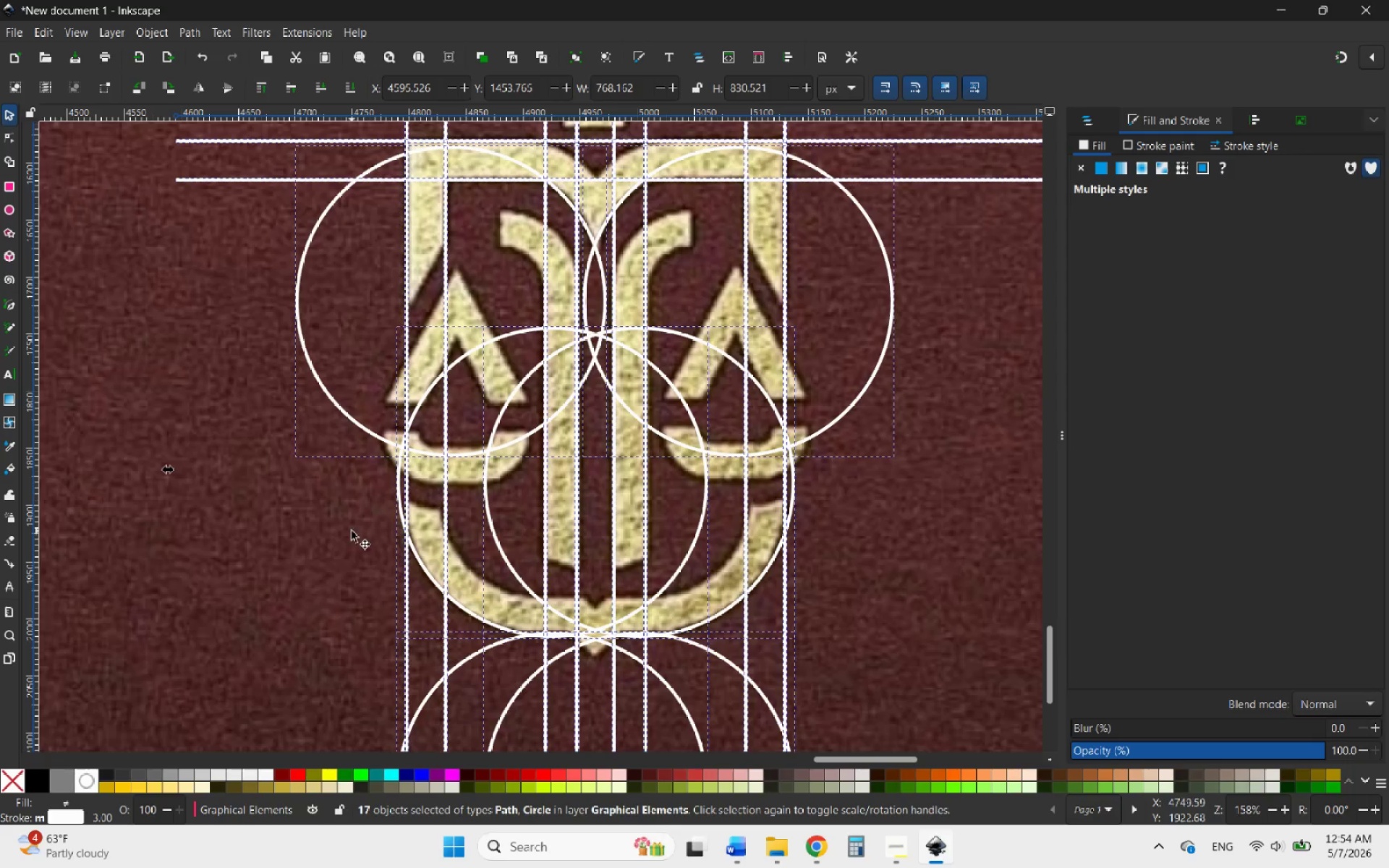 
left_click([352, 531])
 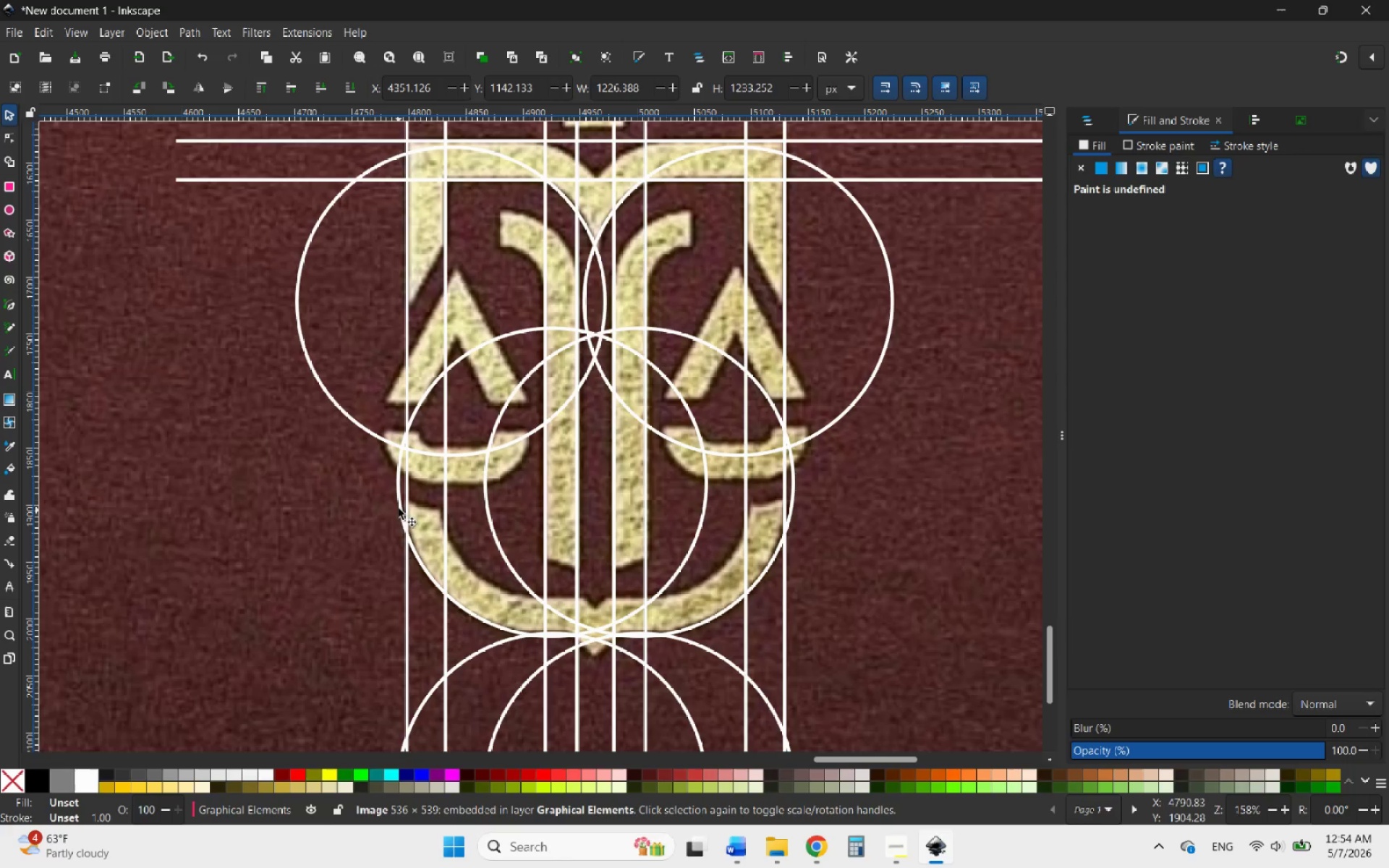 
left_click([399, 498])
 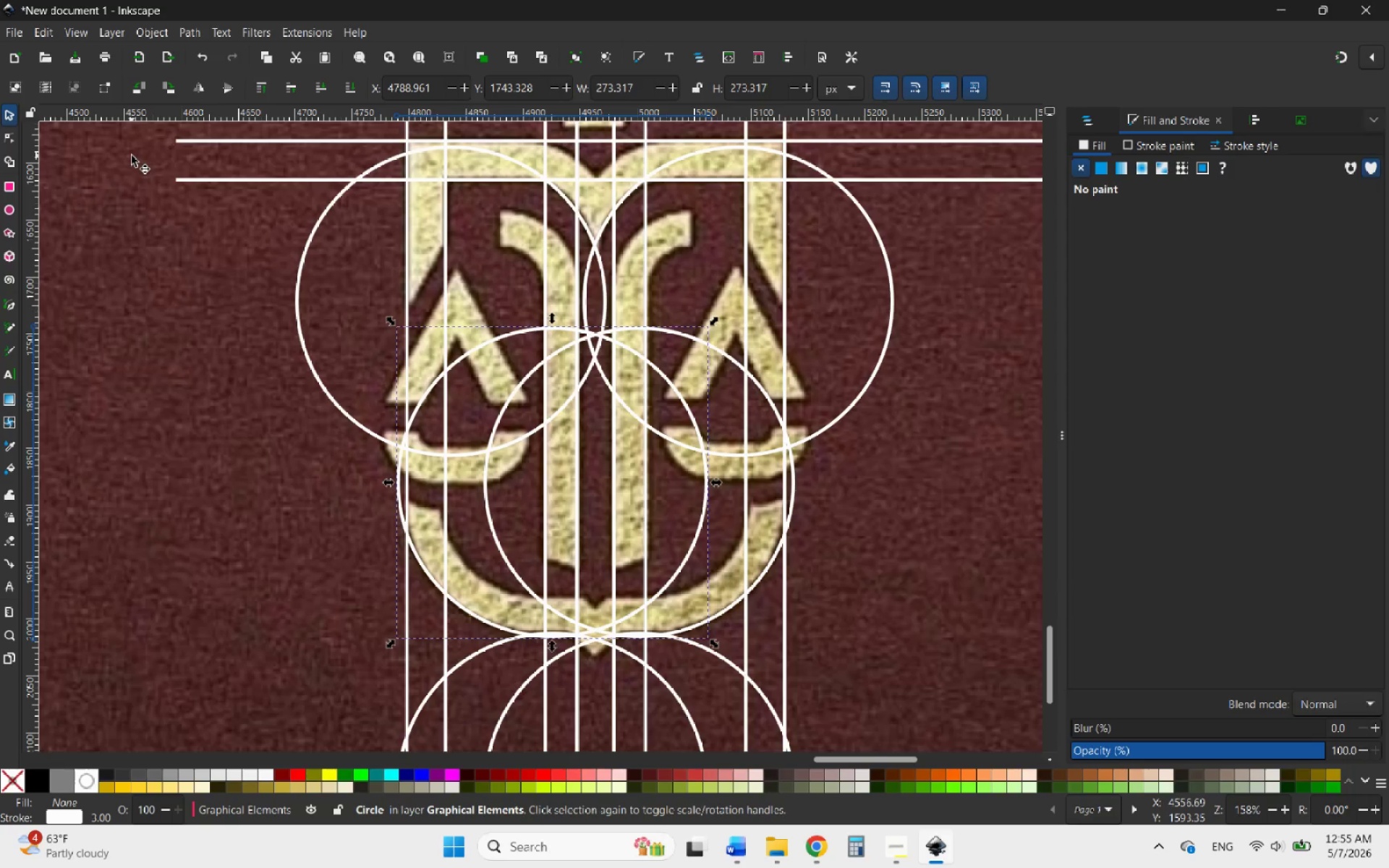 
wait(26.59)
 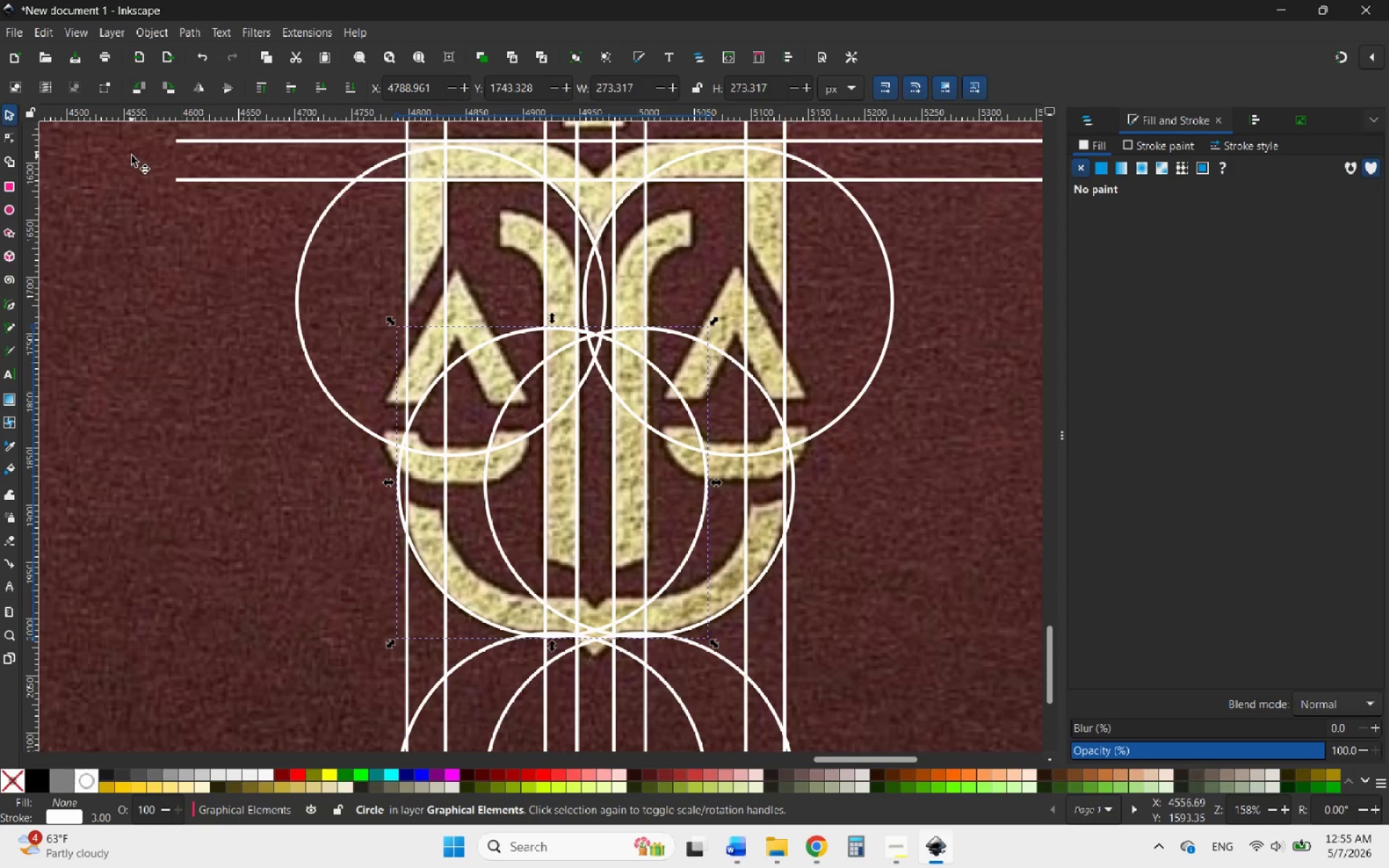 
left_click([192, 37])
 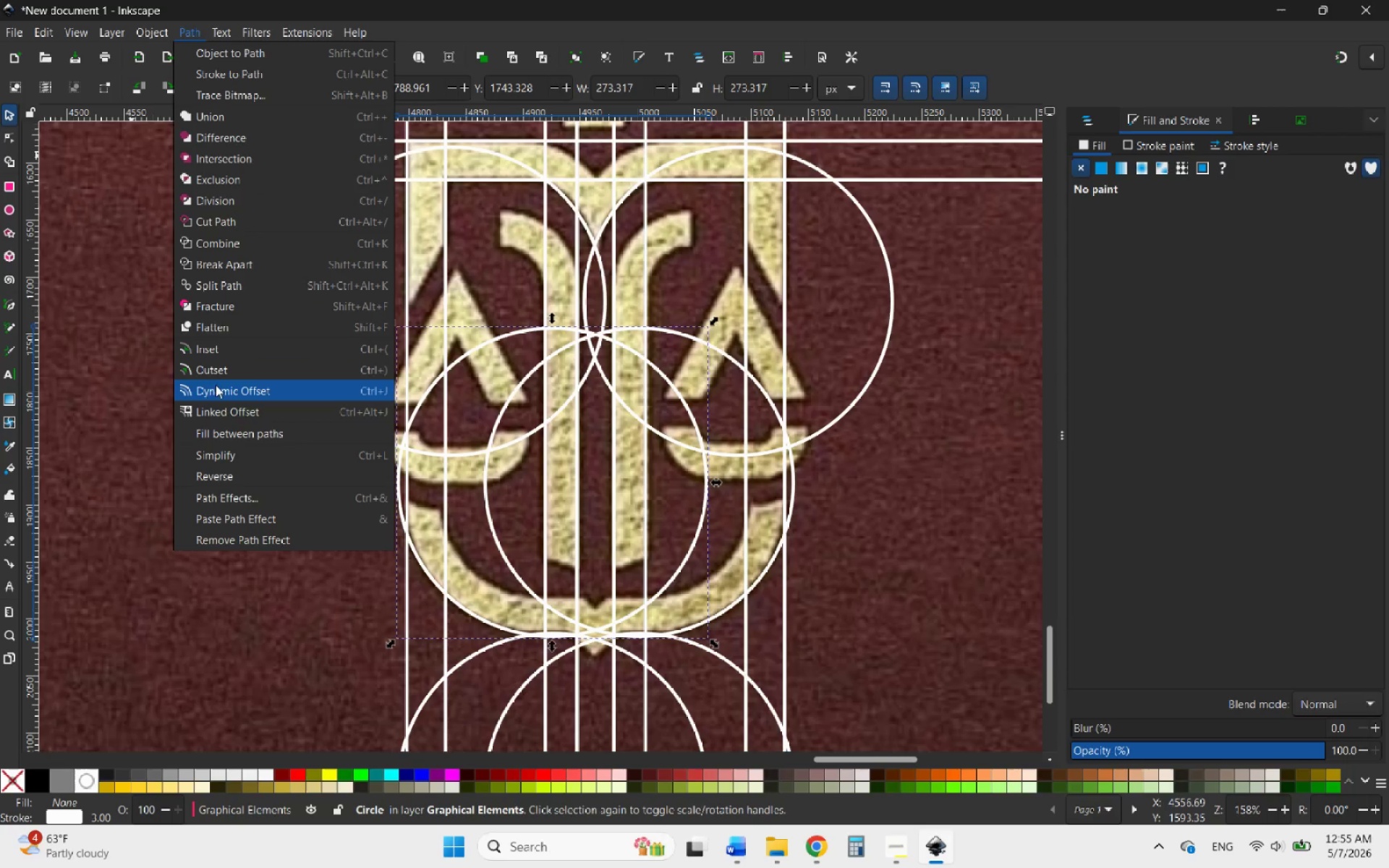 
left_click([213, 404])
 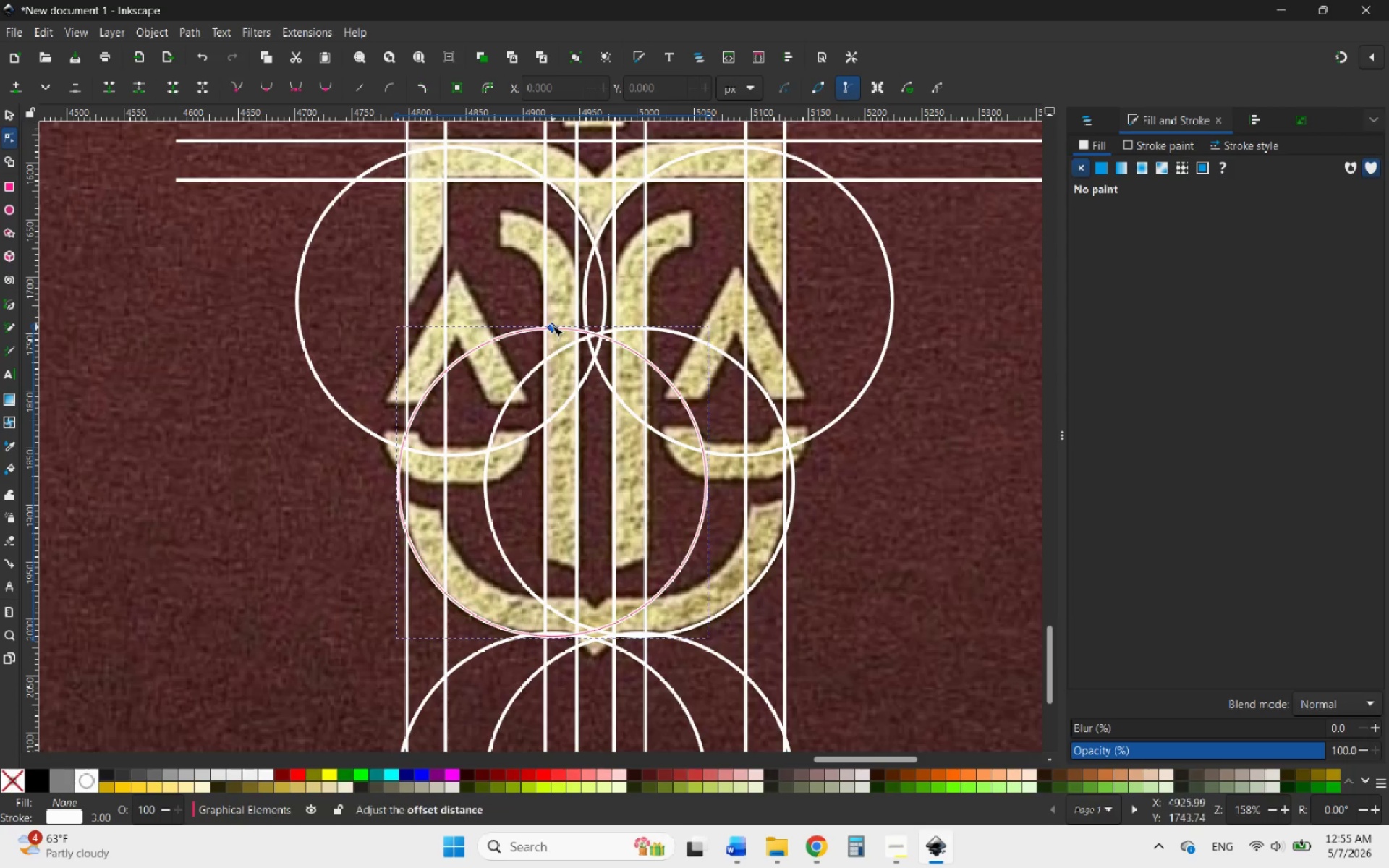 
left_click_drag(start_coordinate=[550, 327], to_coordinate=[561, 363])
 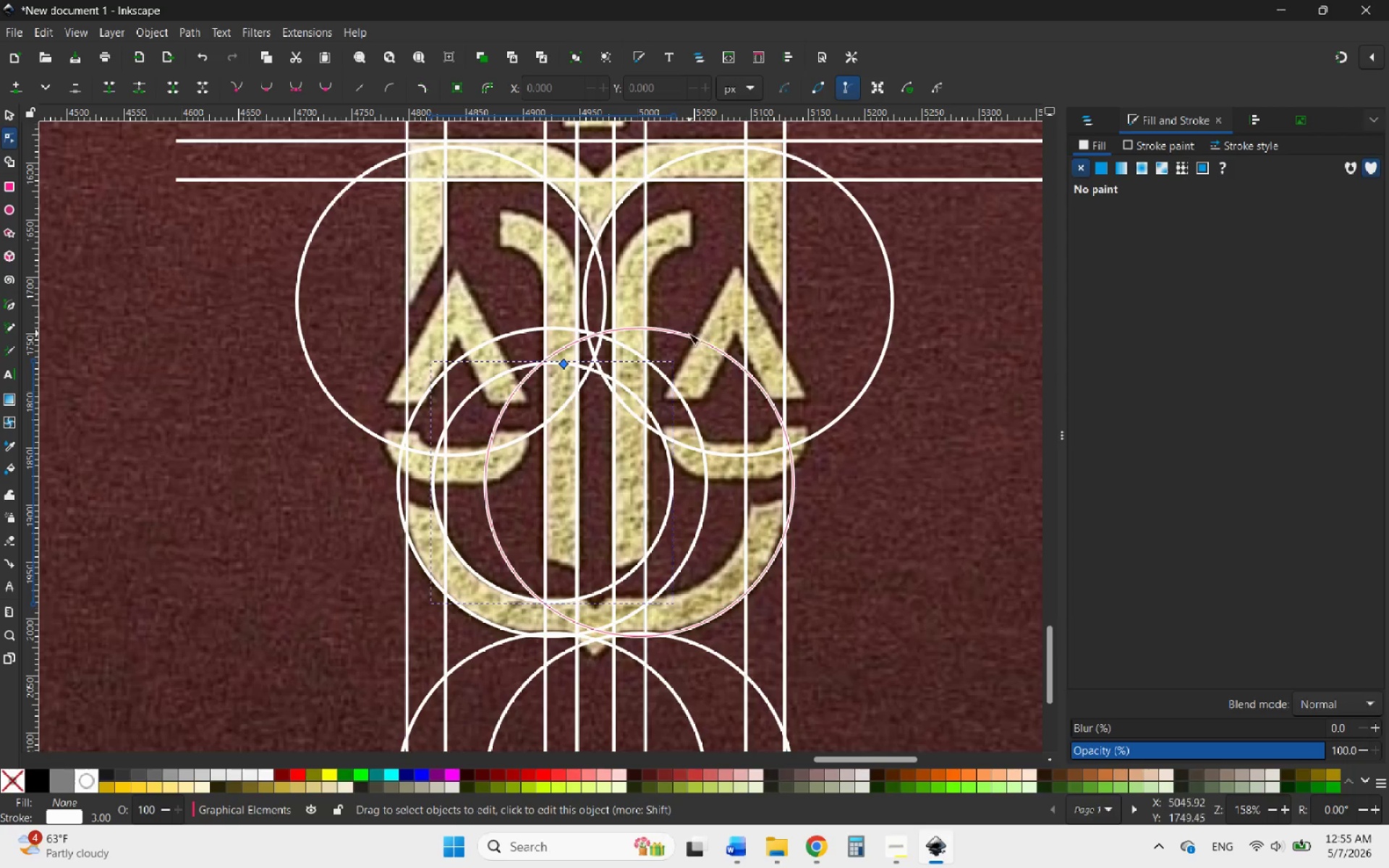 
left_click([679, 336])
 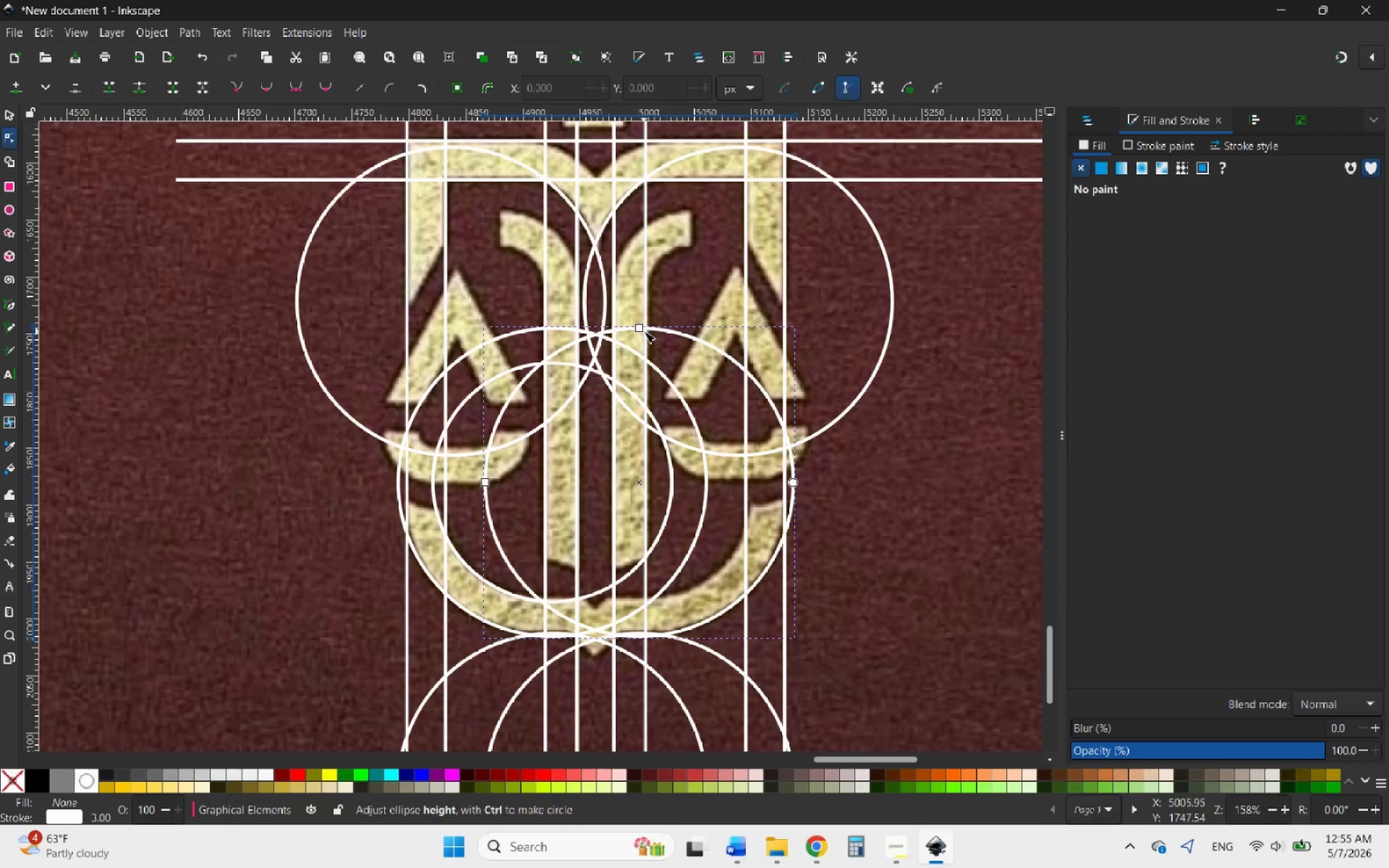 
left_click_drag(start_coordinate=[640, 331], to_coordinate=[643, 354])
 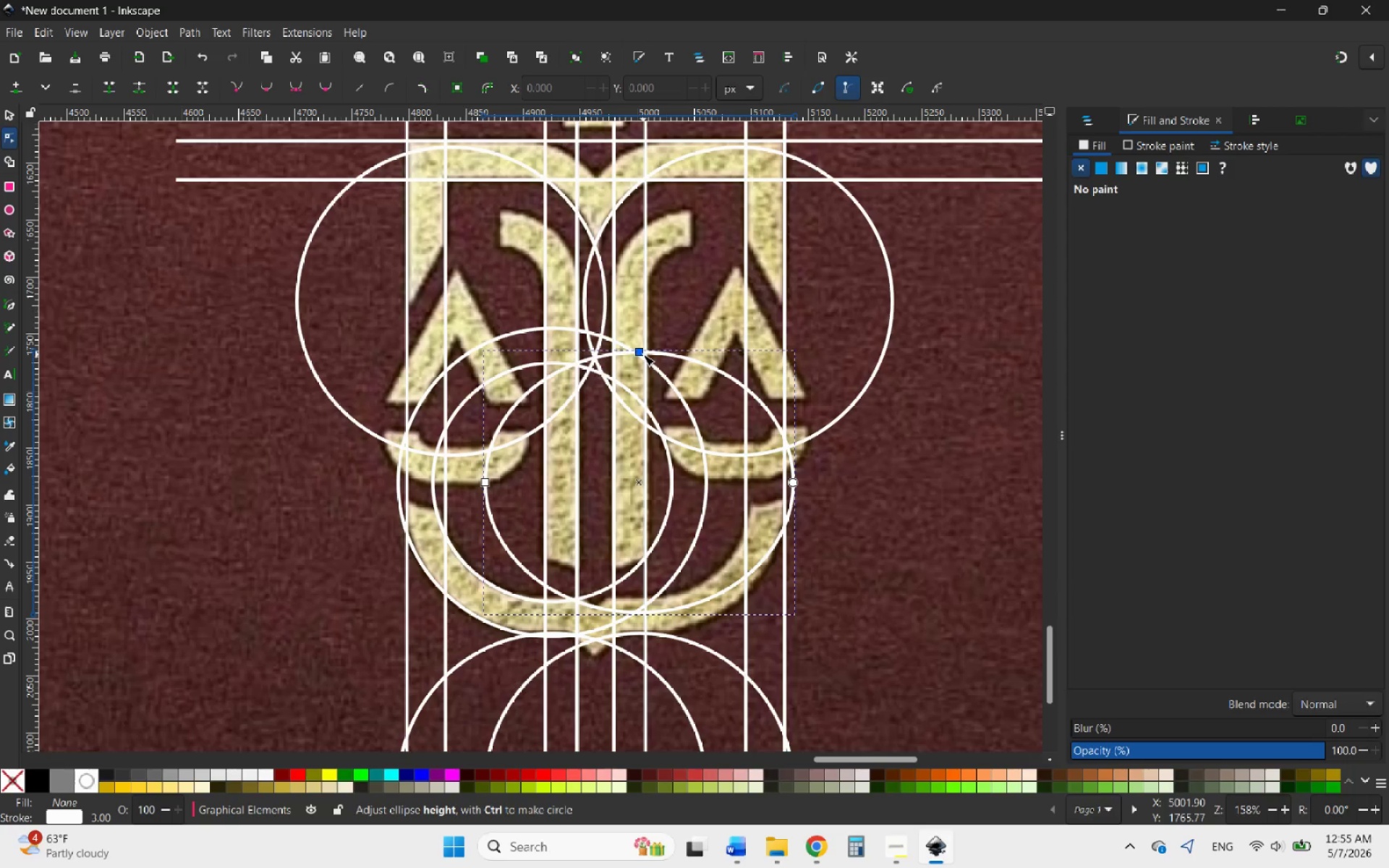 
key(Control+ControlLeft)
 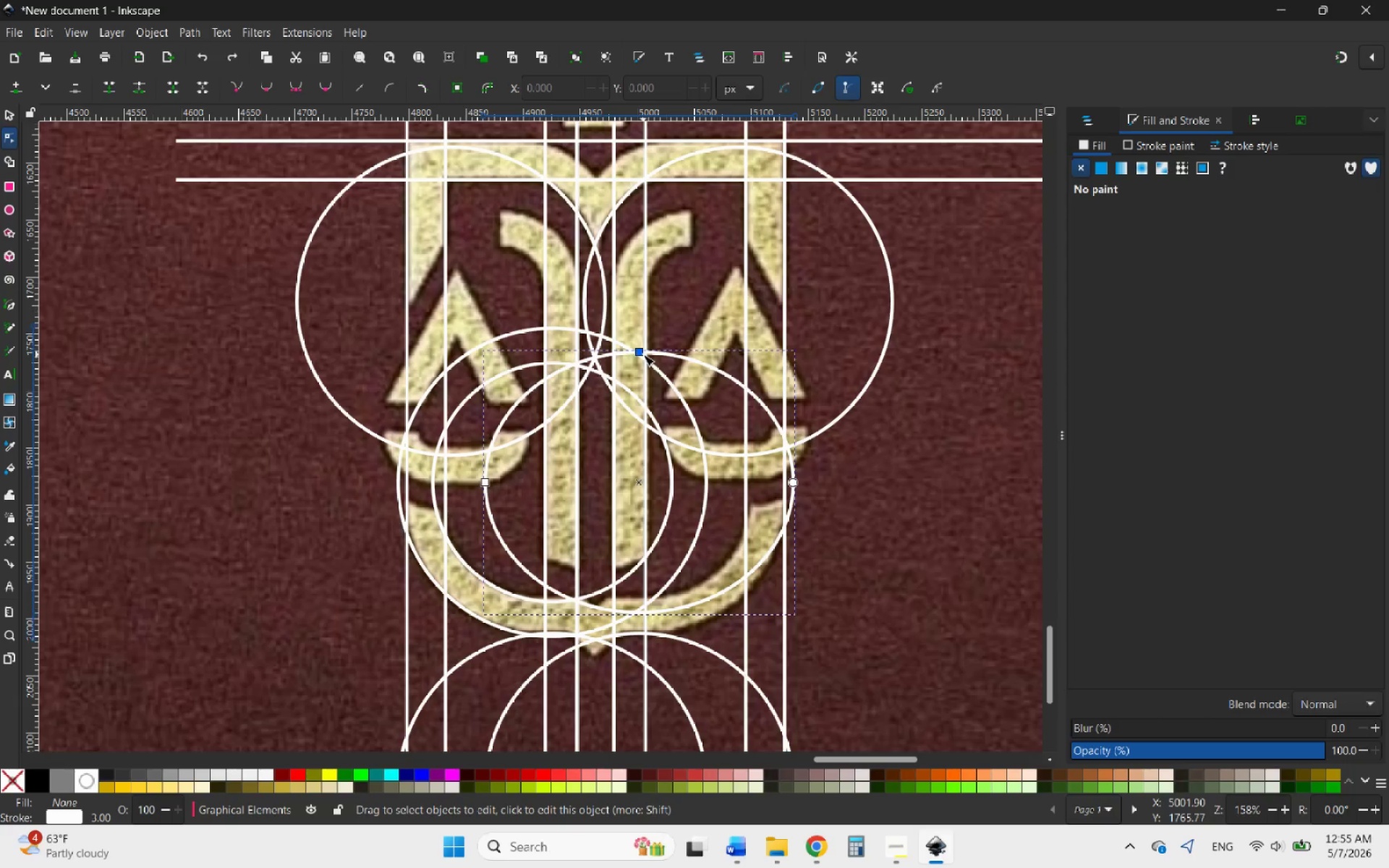 
key(Control+Z)
 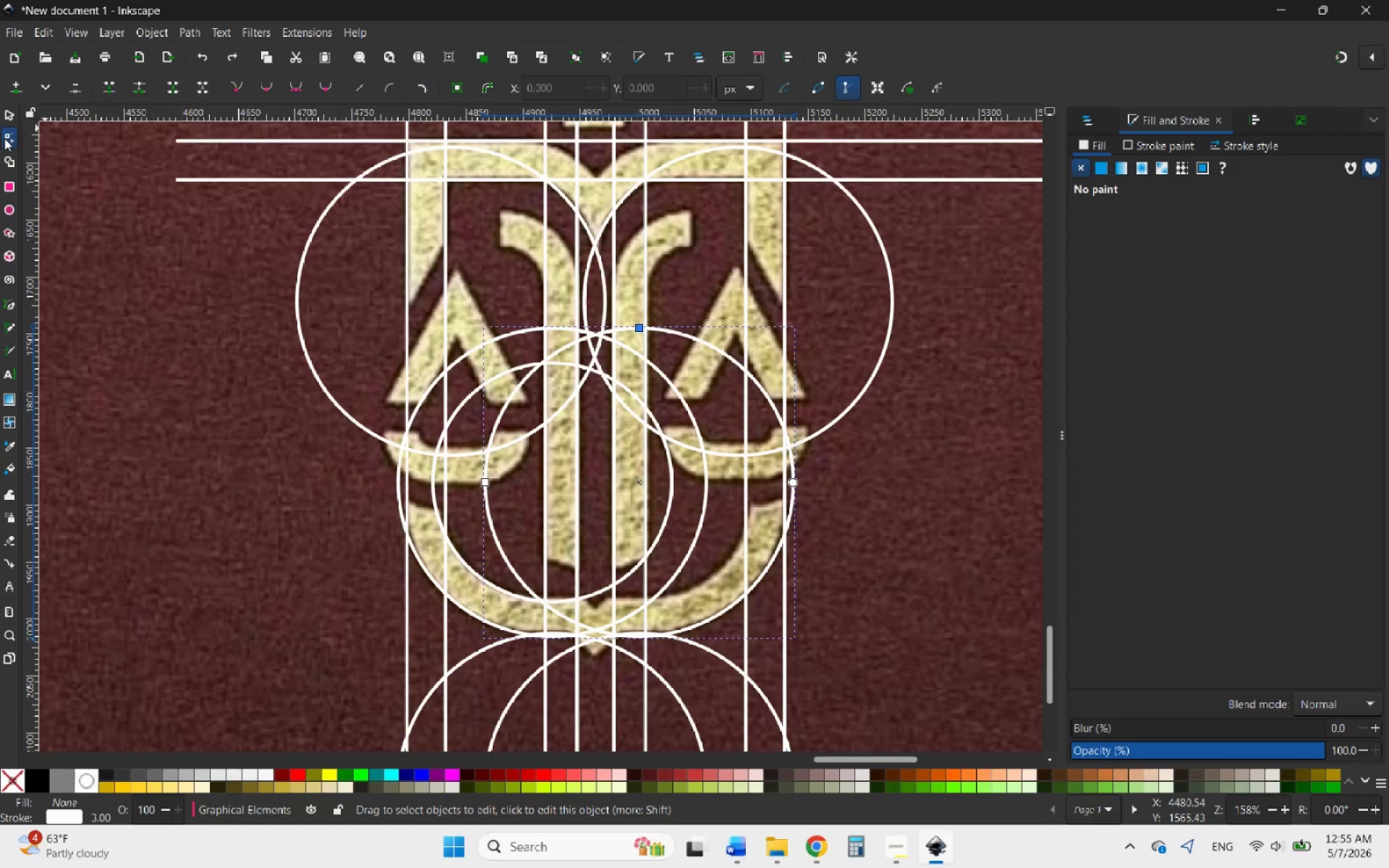 
left_click([4, 118])
 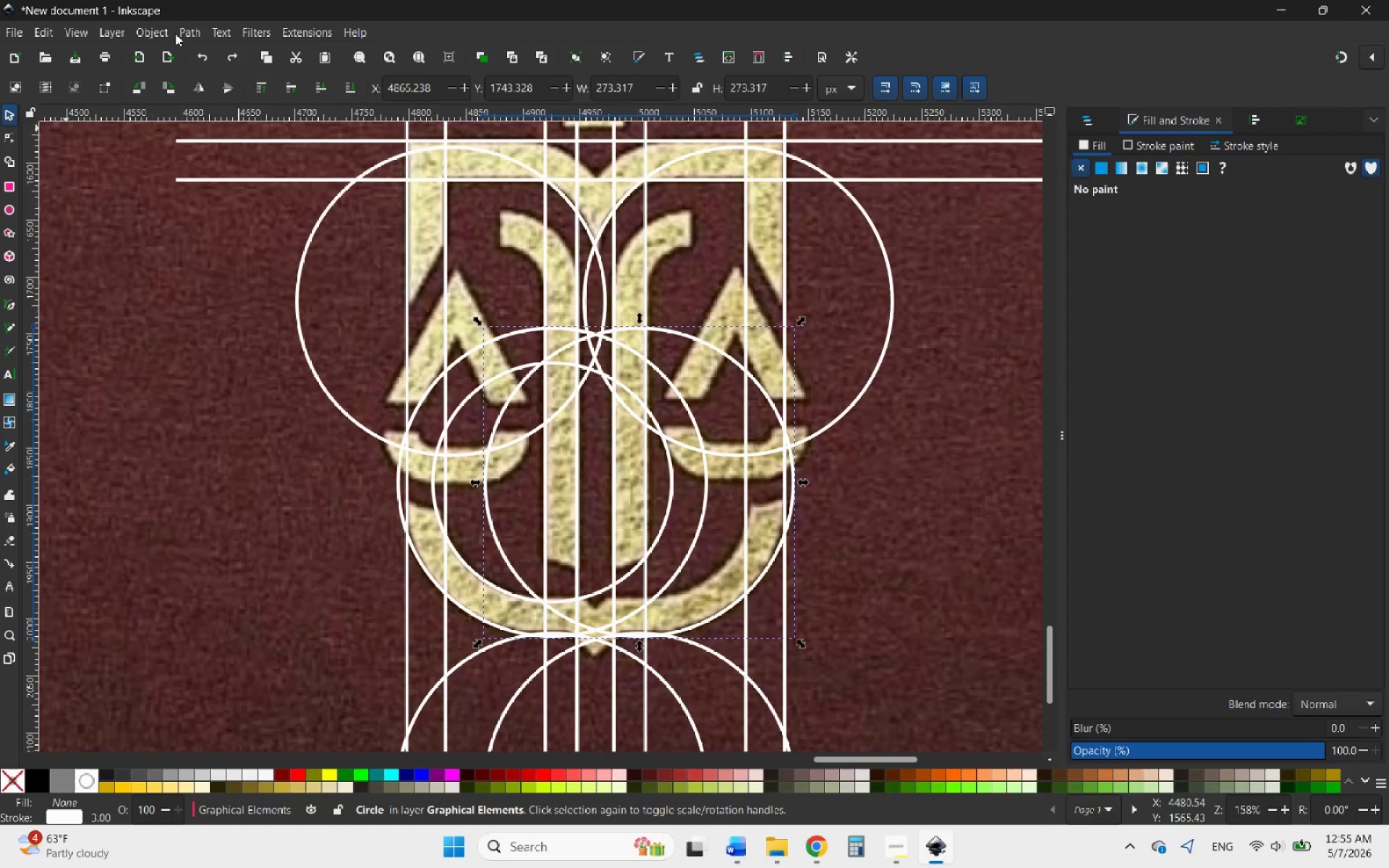 
left_click([181, 33])
 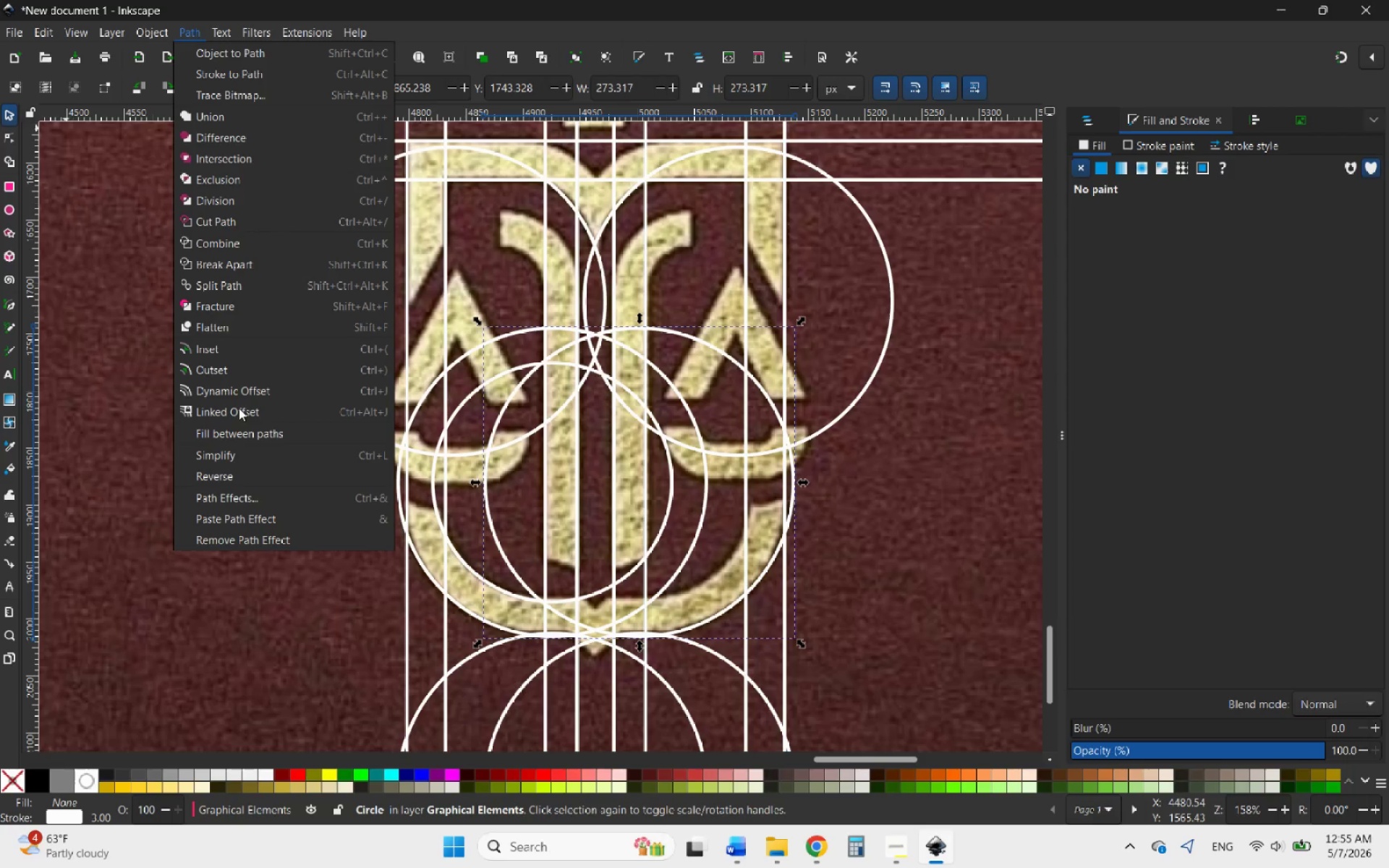 
left_click([237, 409])
 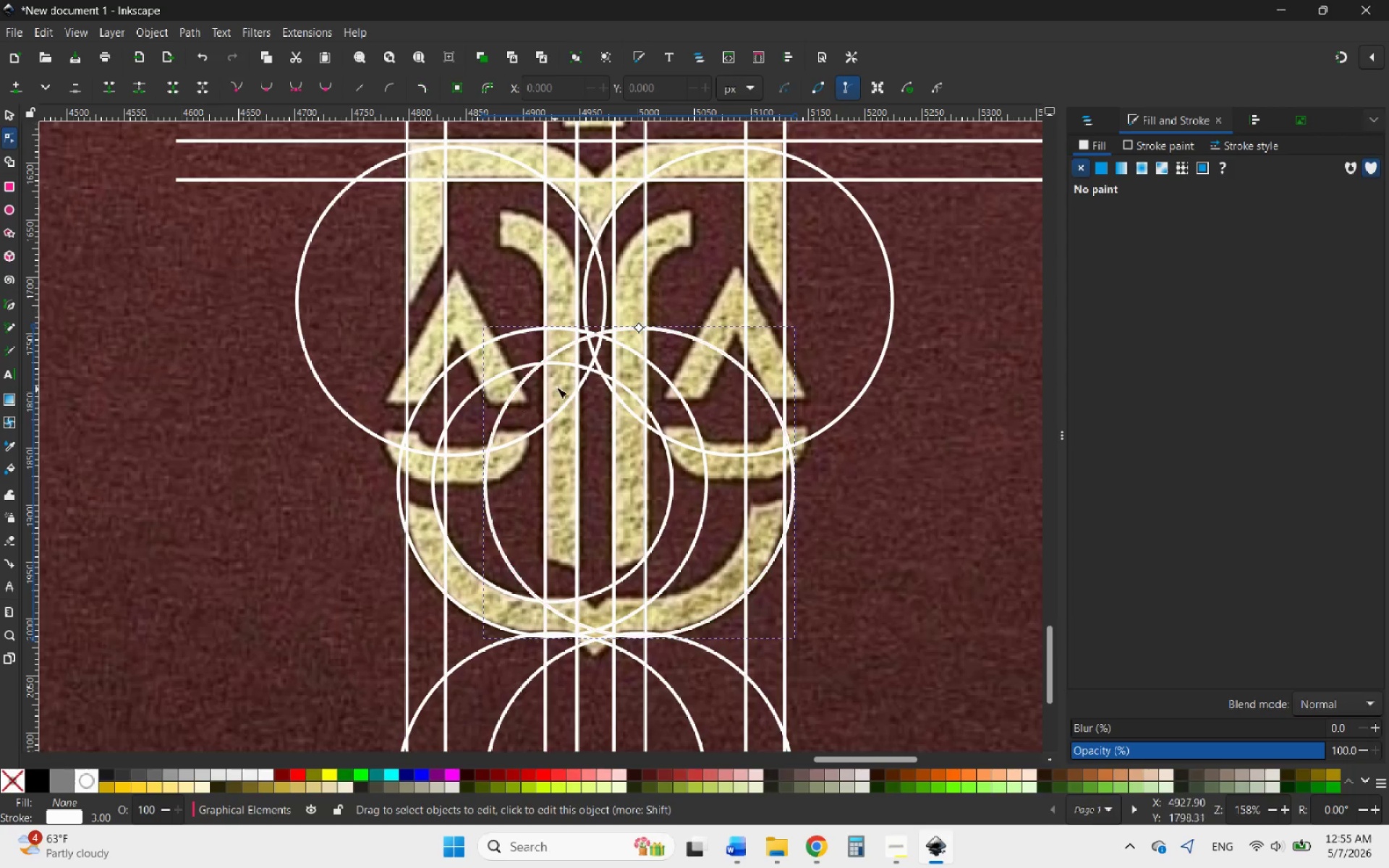 
left_click_drag(start_coordinate=[637, 325], to_coordinate=[656, 363])
 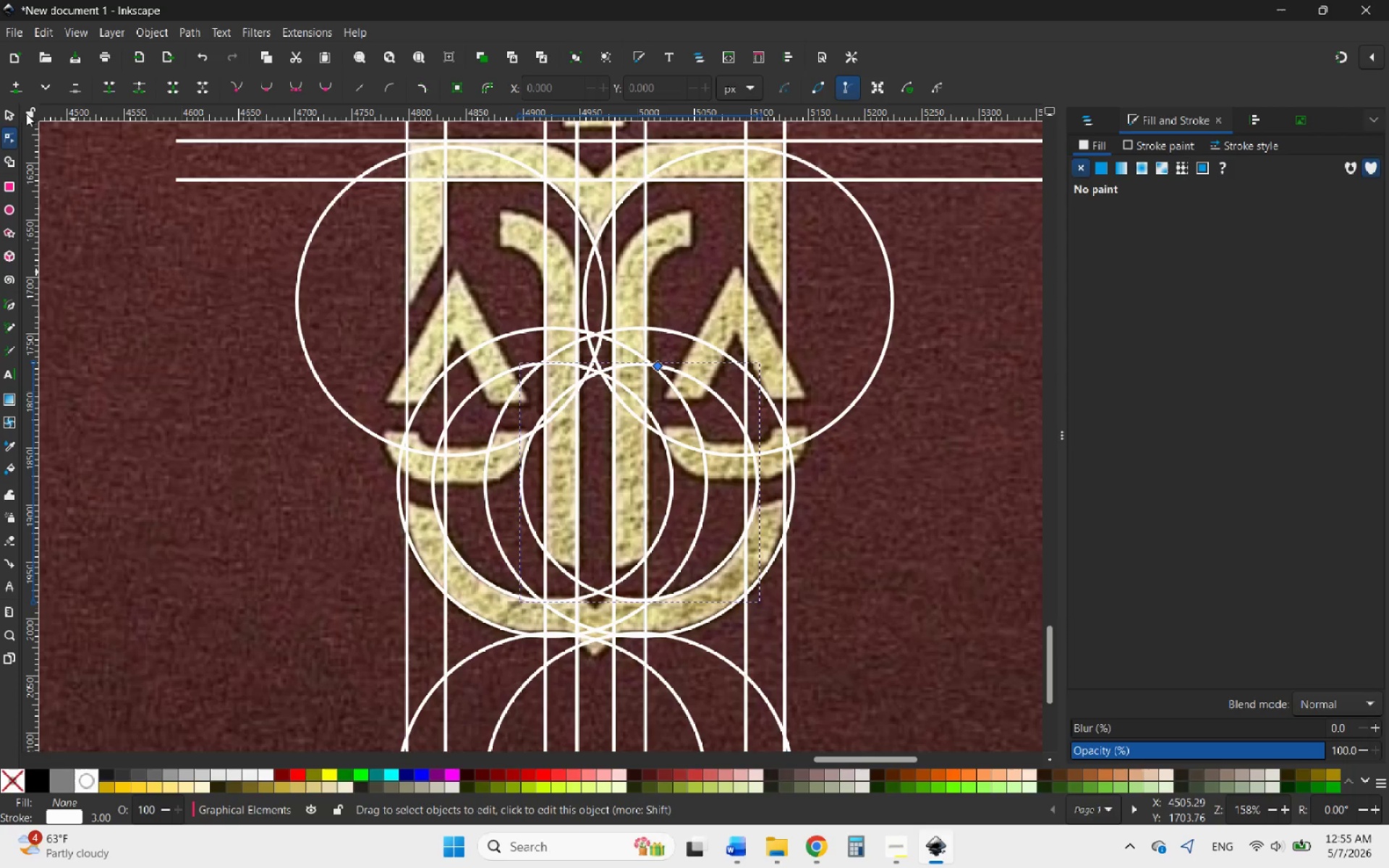 
left_click([7, 111])
 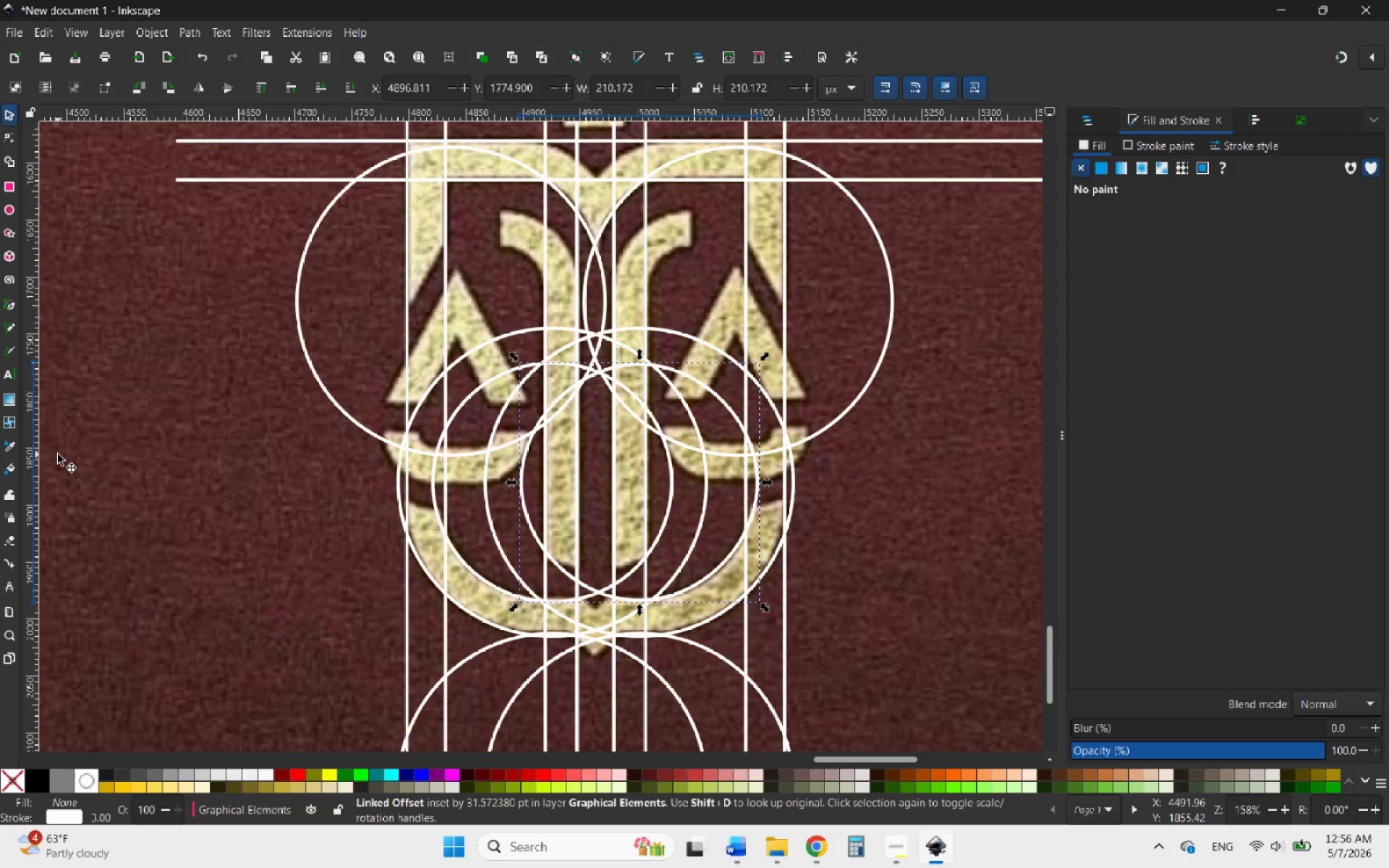 
hold_key(key=ControlLeft, duration=0.61)
scroll: coordinate [373, 418], scroll_direction: down, amount: 2.0
 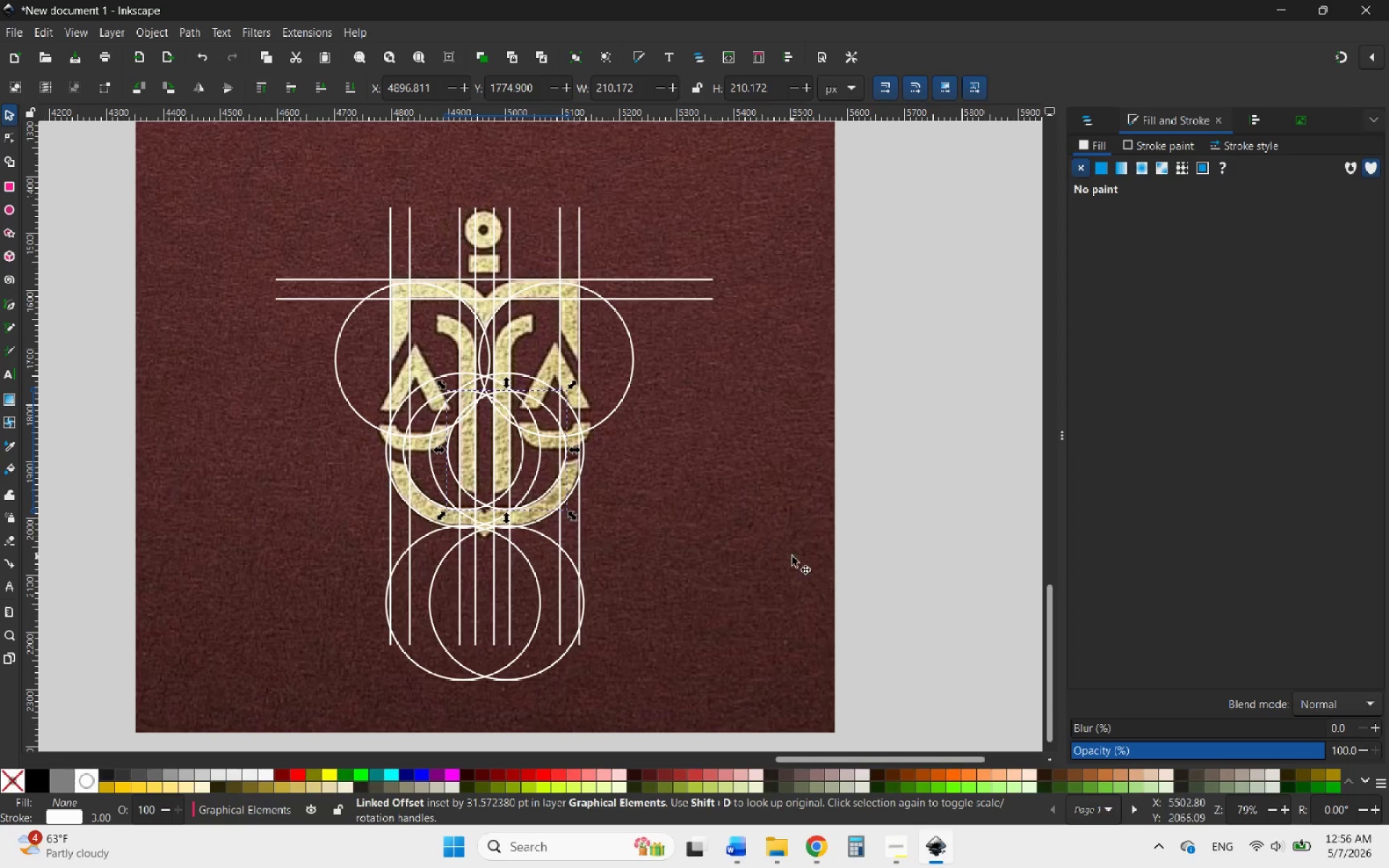 
left_click([866, 521])
 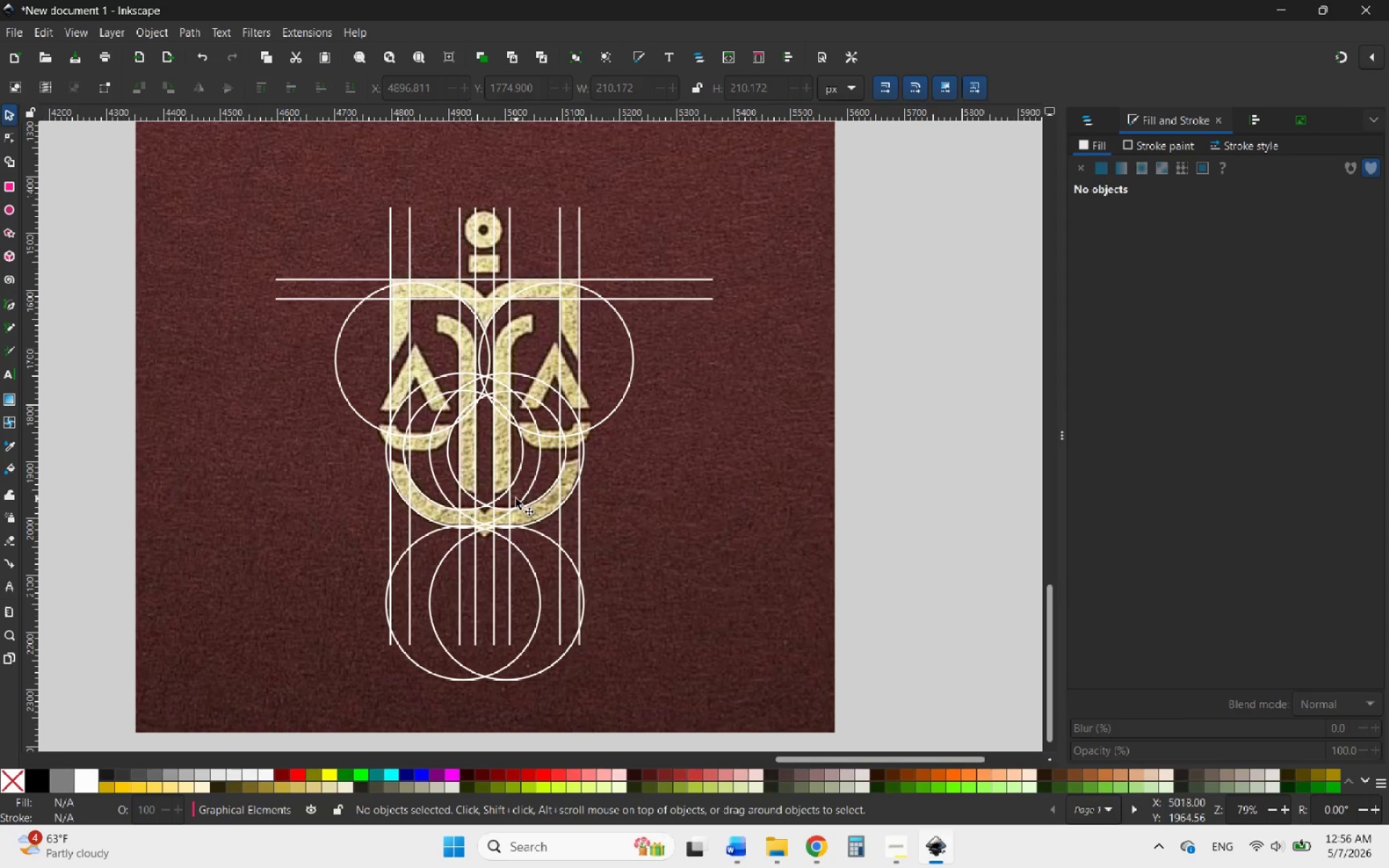 
hold_key(key=ControlLeft, duration=3.72)
scroll: coordinate [494, 490], scroll_direction: up, amount: 3.0
 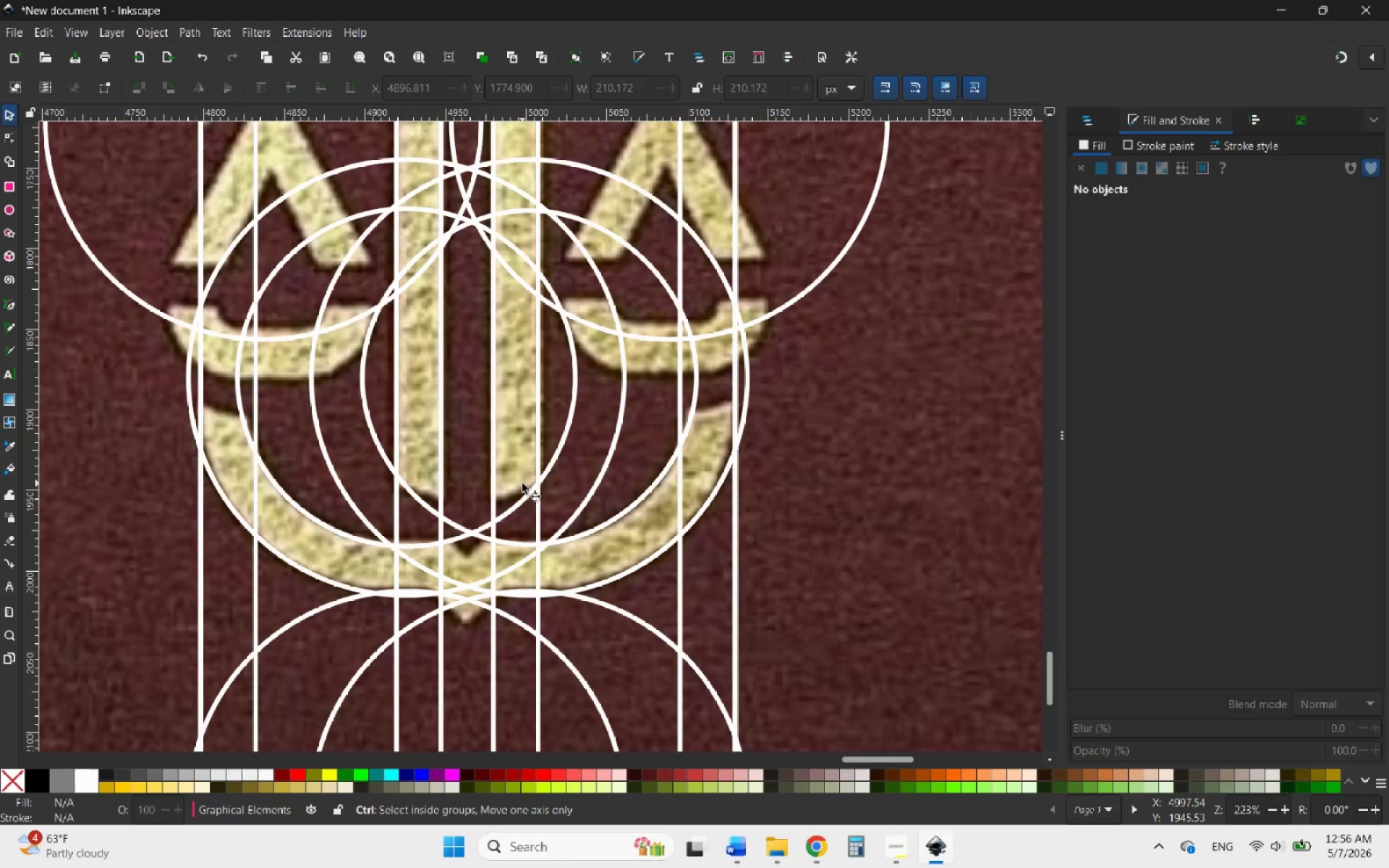 
scroll: coordinate [522, 483], scroll_direction: down, amount: 1.0
 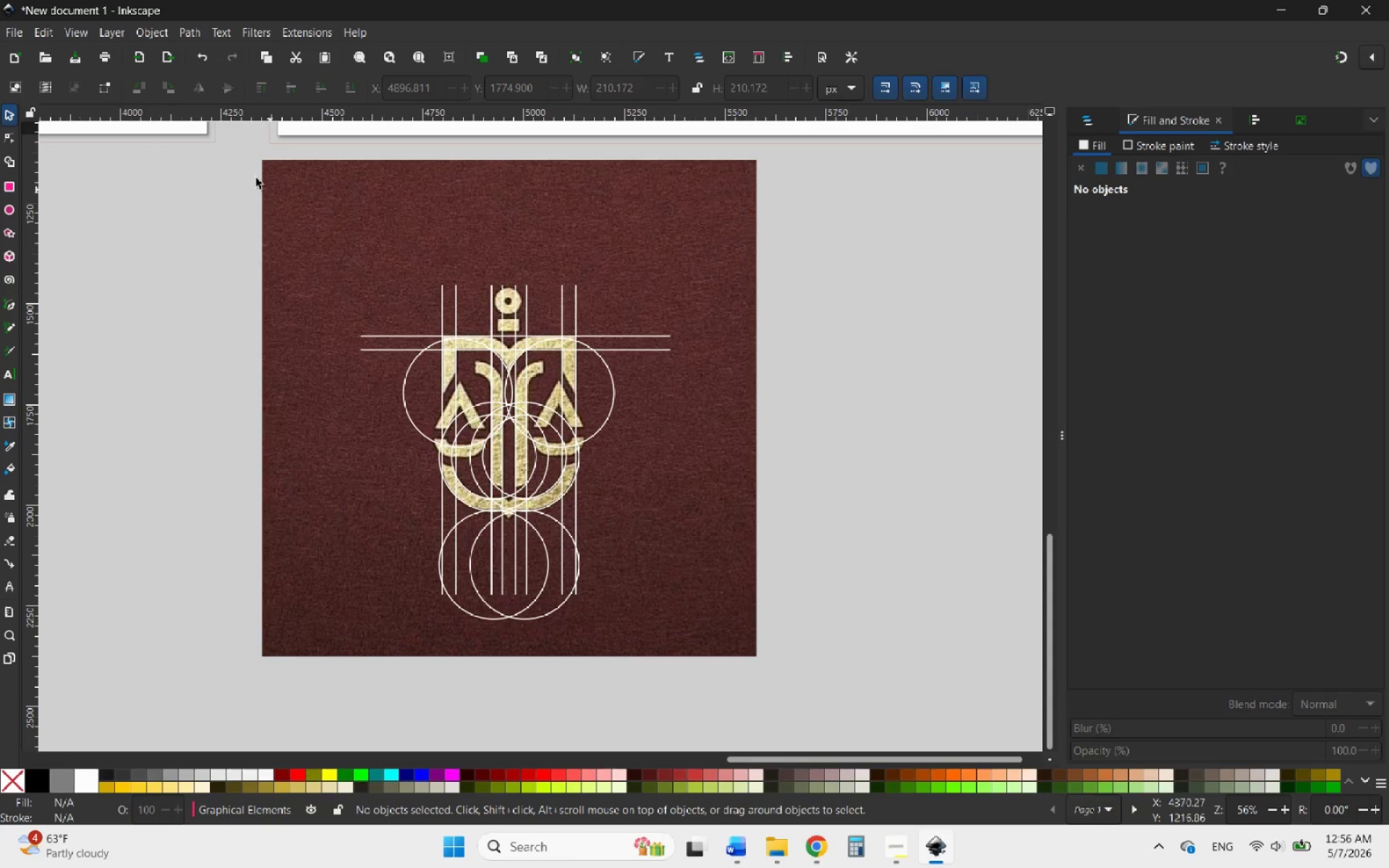 
left_click_drag(start_coordinate=[245, 156], to_coordinate=[729, 644])
 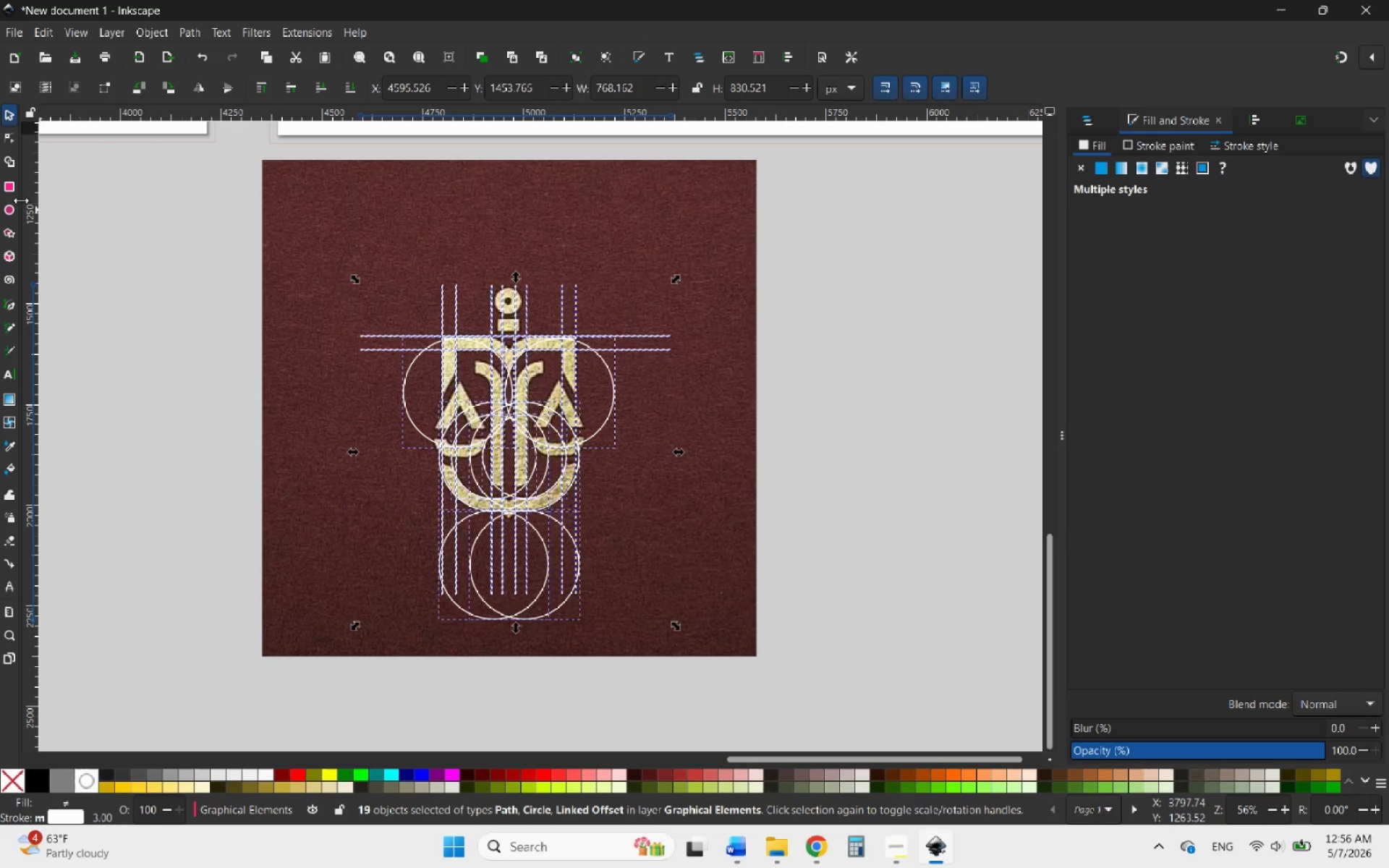 
left_click([9, 161])
 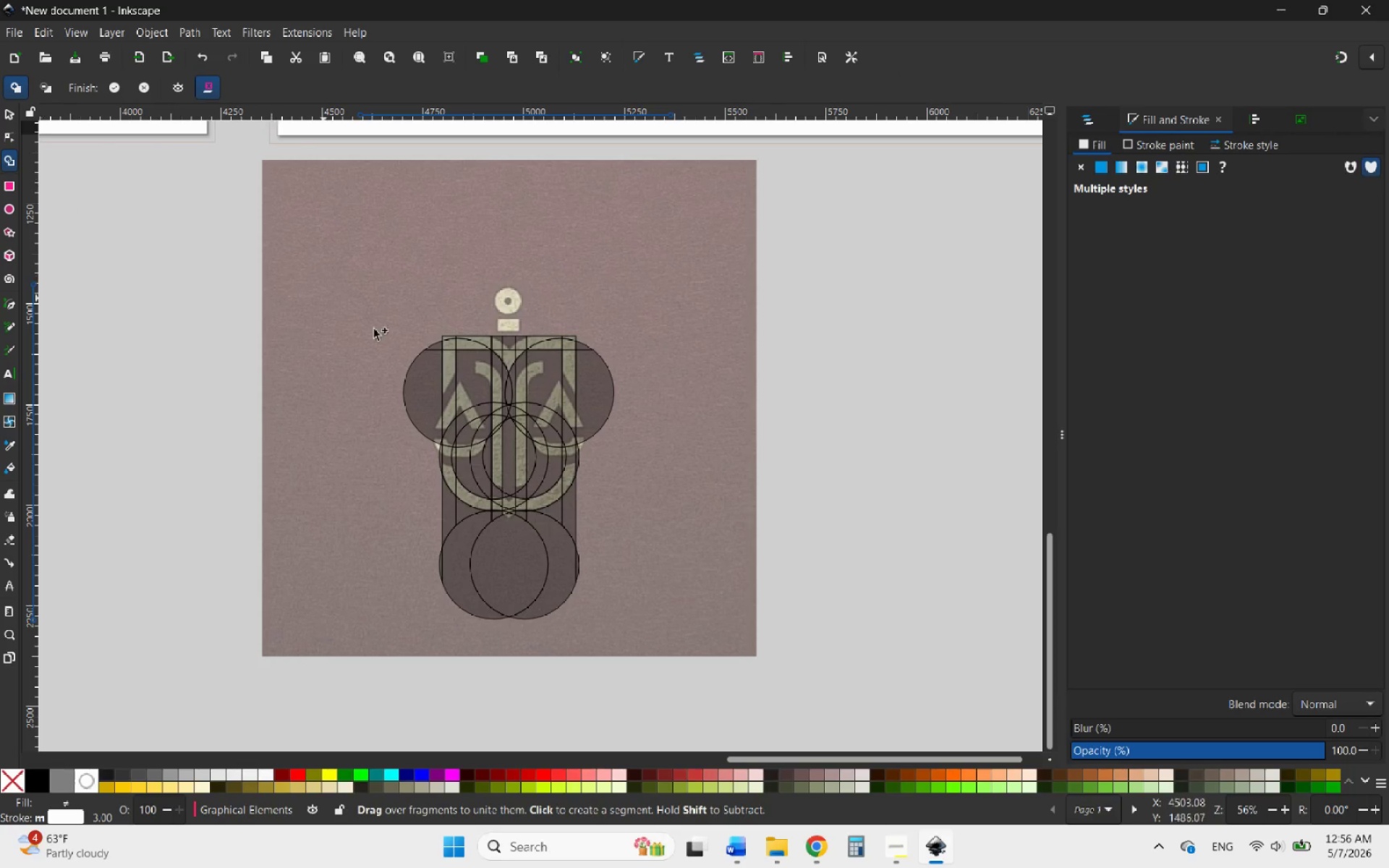 
hold_key(key=ControlLeft, duration=1.89)
scroll: coordinate [461, 361], scroll_direction: none, amount: 0.0
 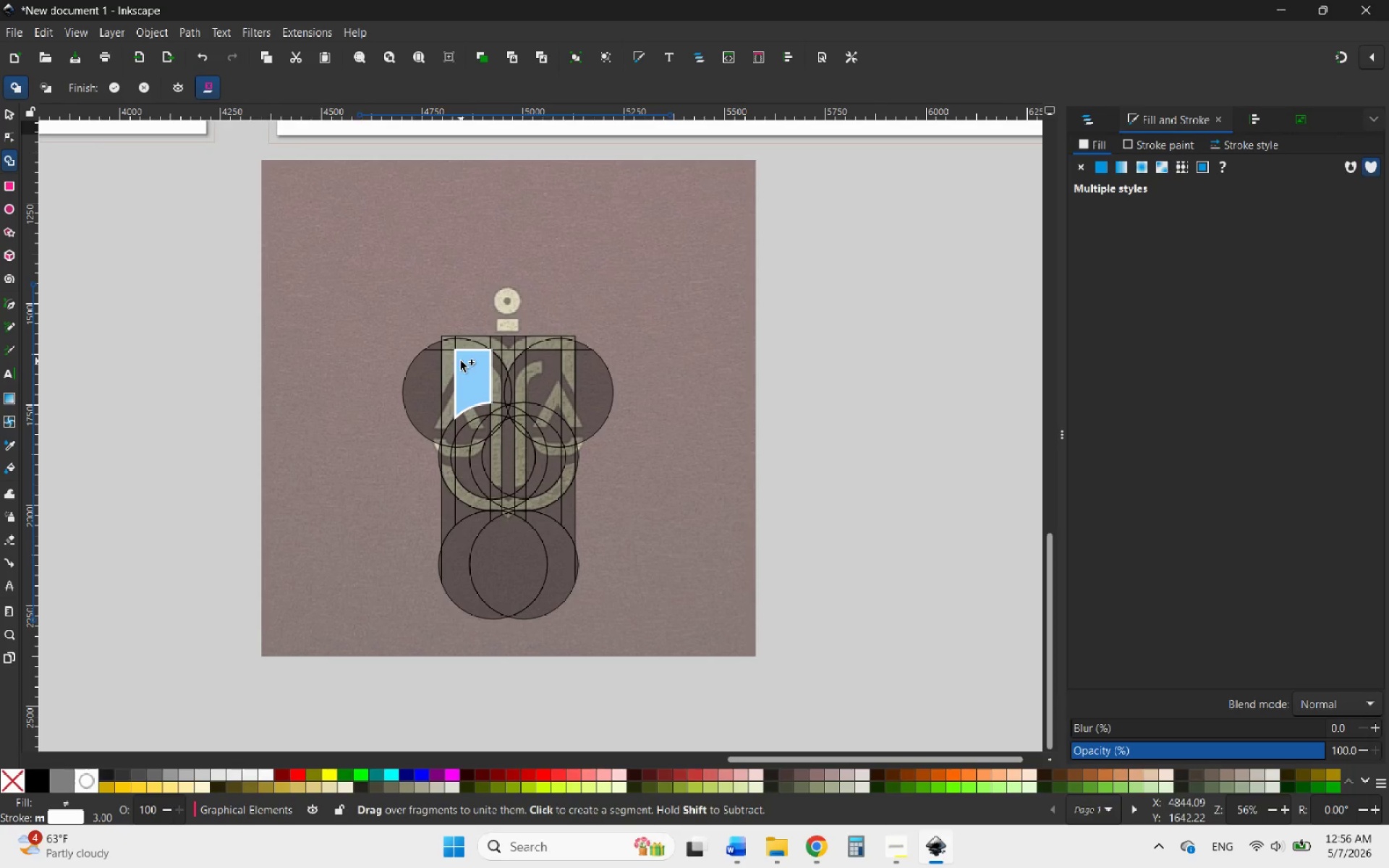 
scroll: coordinate [471, 362], scroll_direction: up, amount: 2.0
 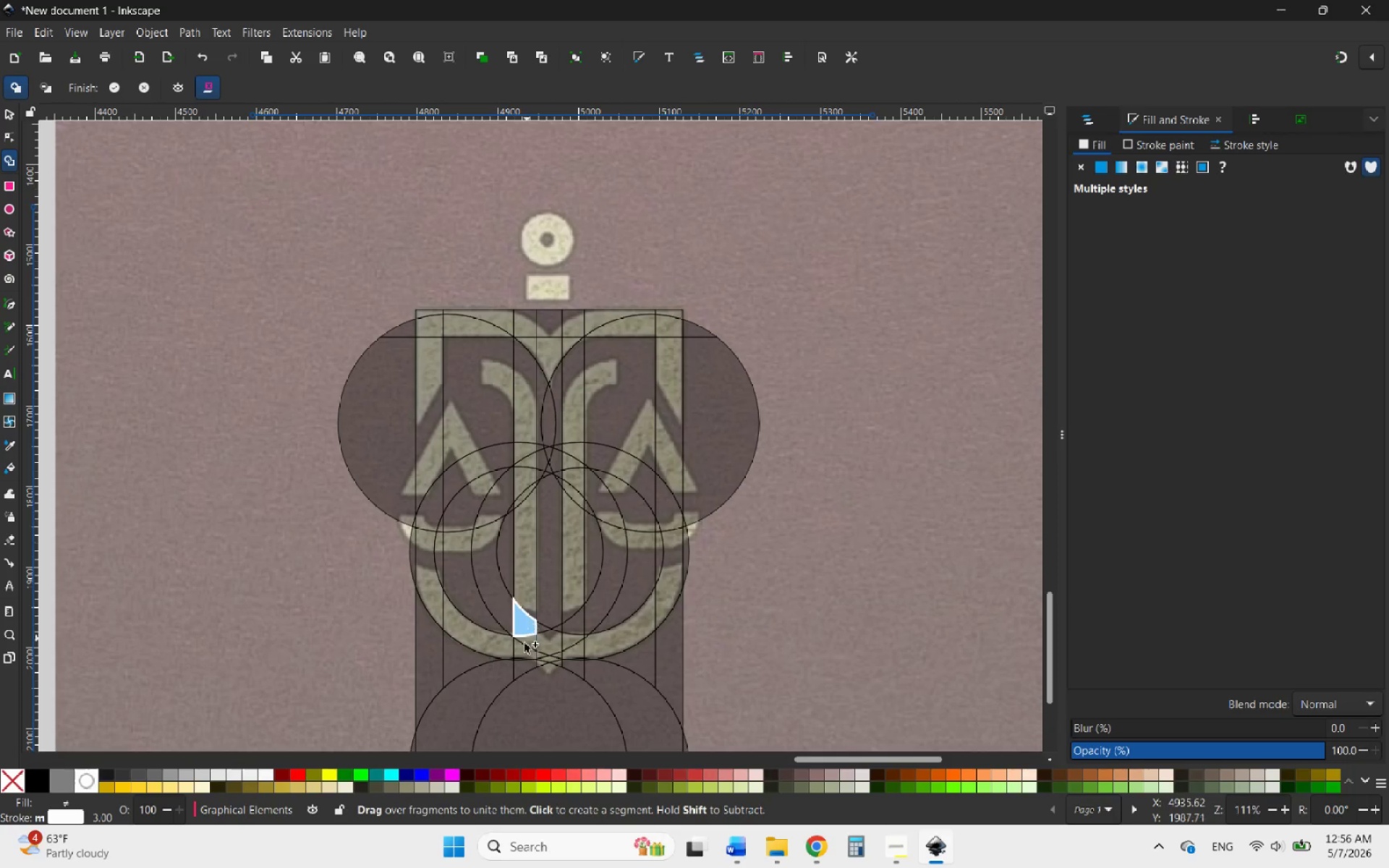 
hold_key(key=ControlLeft, duration=0.7)
scroll: coordinate [505, 697], scroll_direction: up, amount: 2.0
 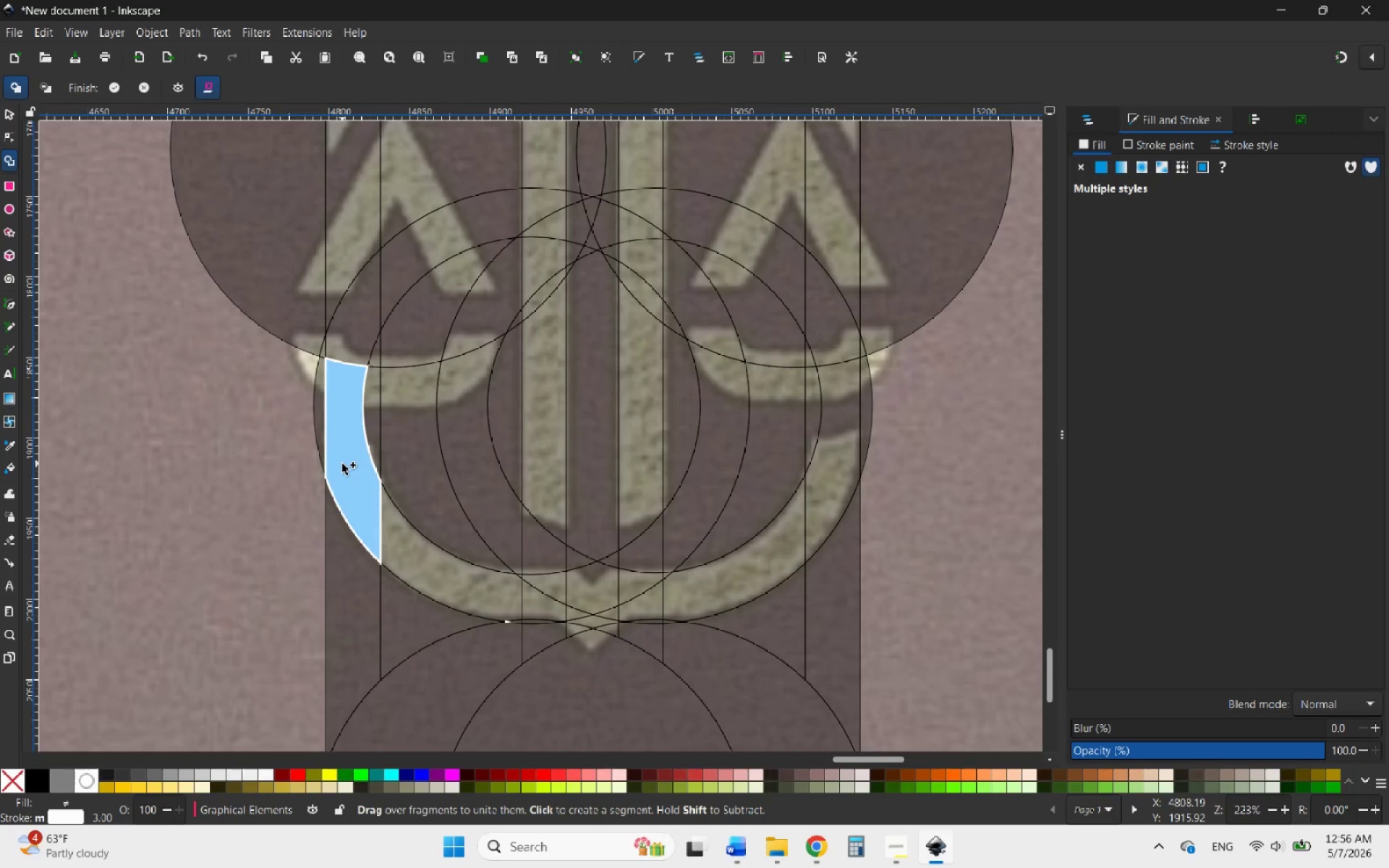 
left_click_drag(start_coordinate=[353, 463], to_coordinate=[371, 404])
 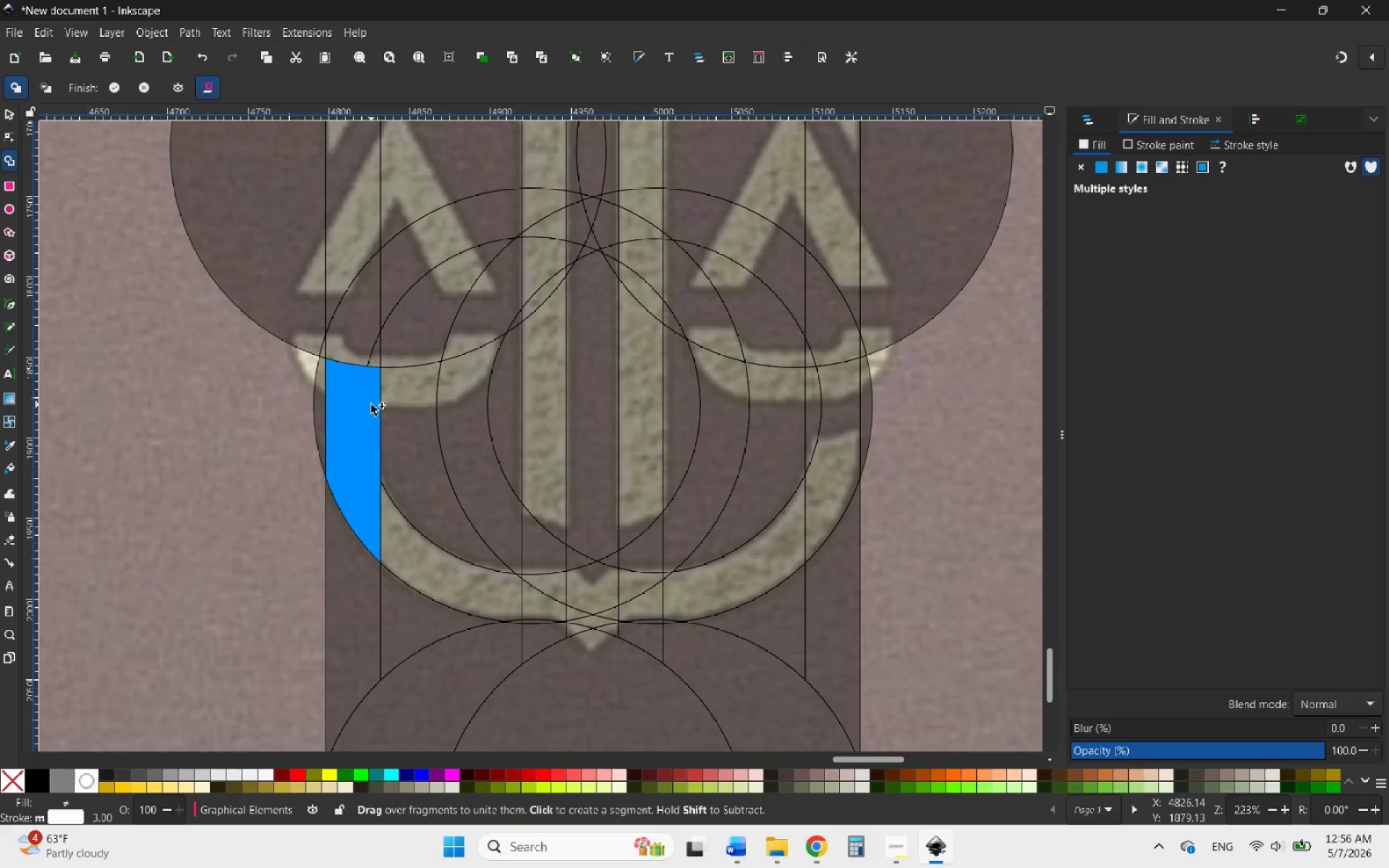 
left_click([371, 404])
 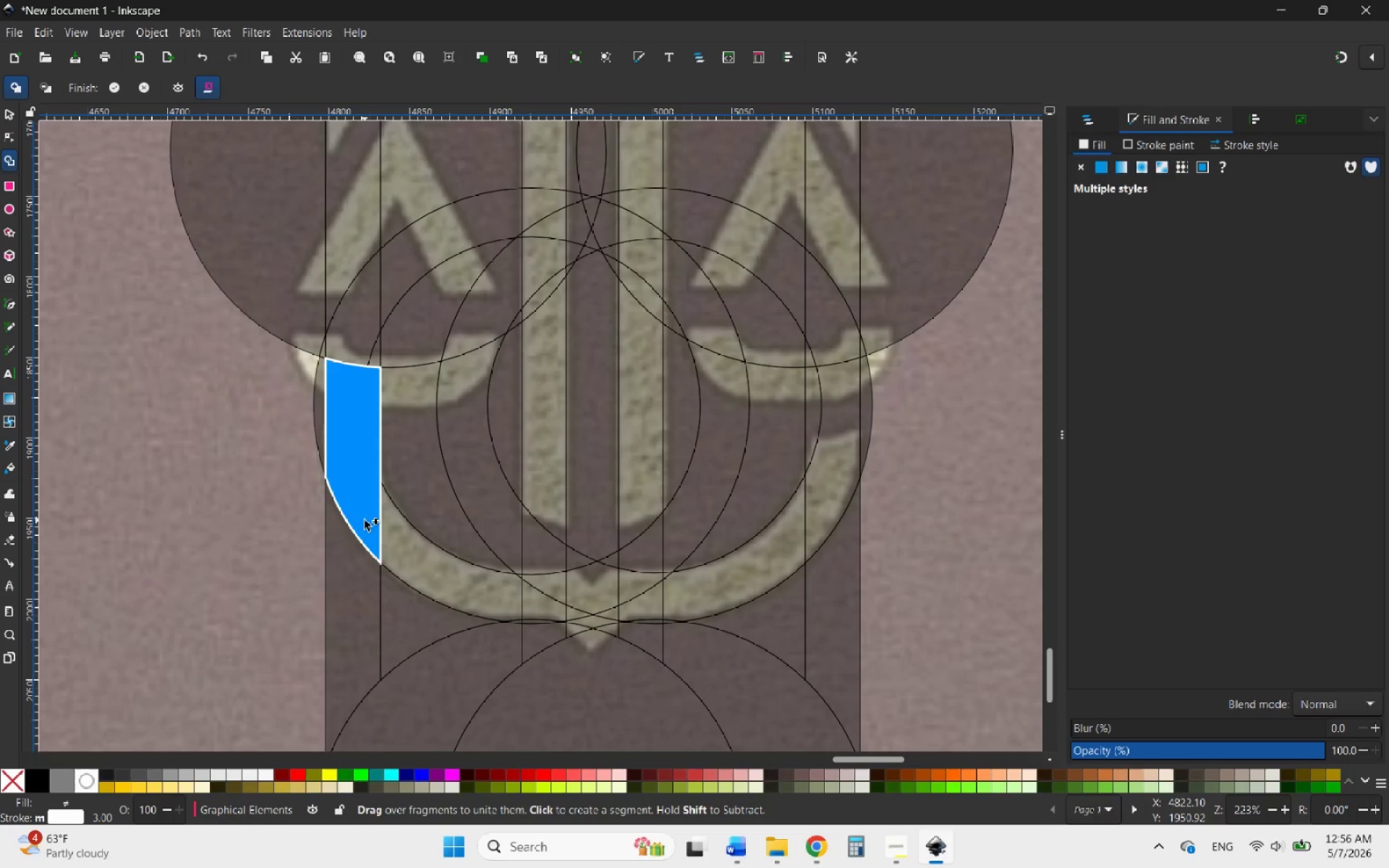 
left_click_drag(start_coordinate=[365, 520], to_coordinate=[394, 542])
 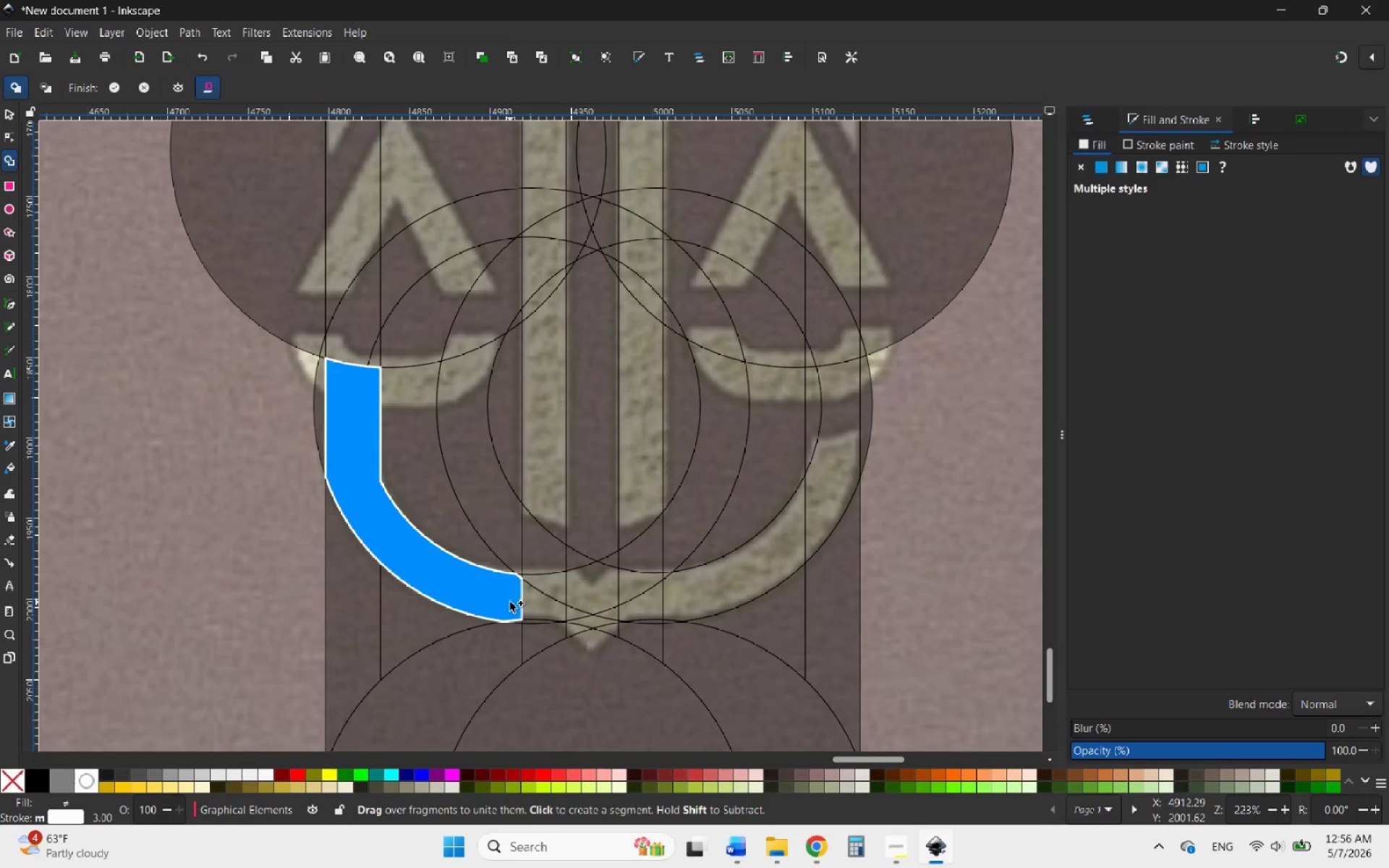 
left_click_drag(start_coordinate=[510, 602], to_coordinate=[517, 602])
 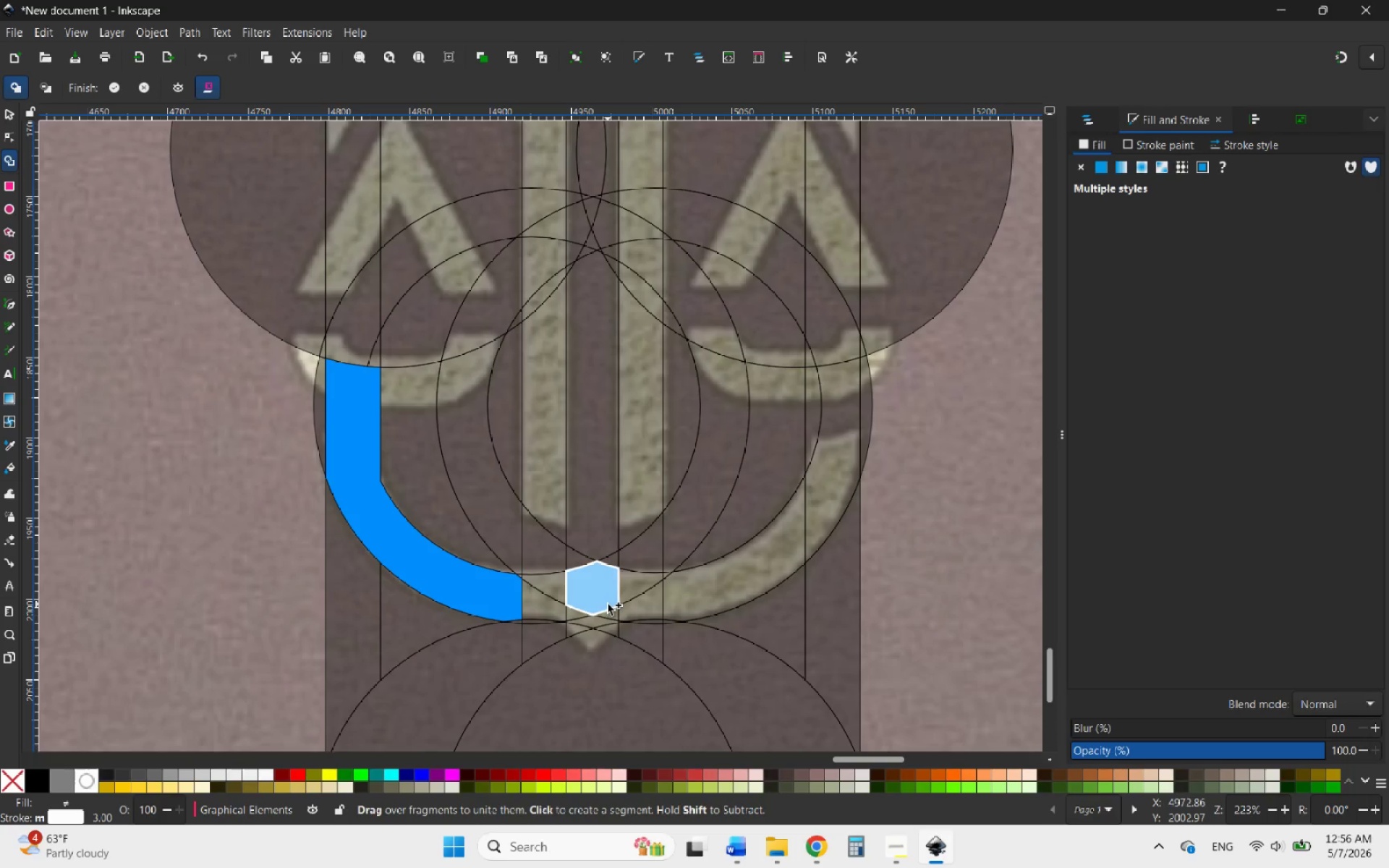 
hold_key(key=ControlLeft, duration=0.66)
scroll: coordinate [608, 610], scroll_direction: up, amount: 4.0
 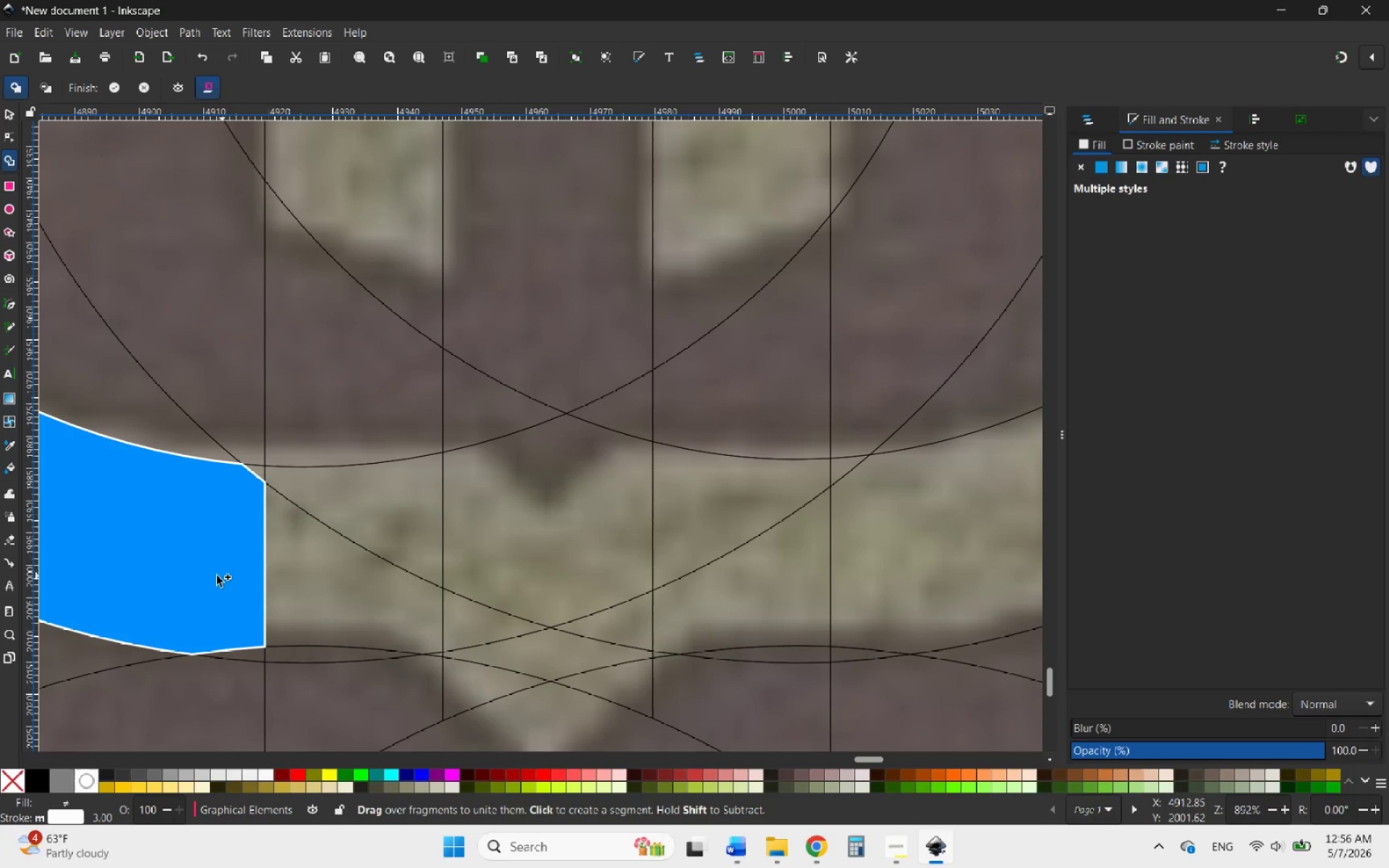 
left_click_drag(start_coordinate=[197, 574], to_coordinate=[545, 647])
 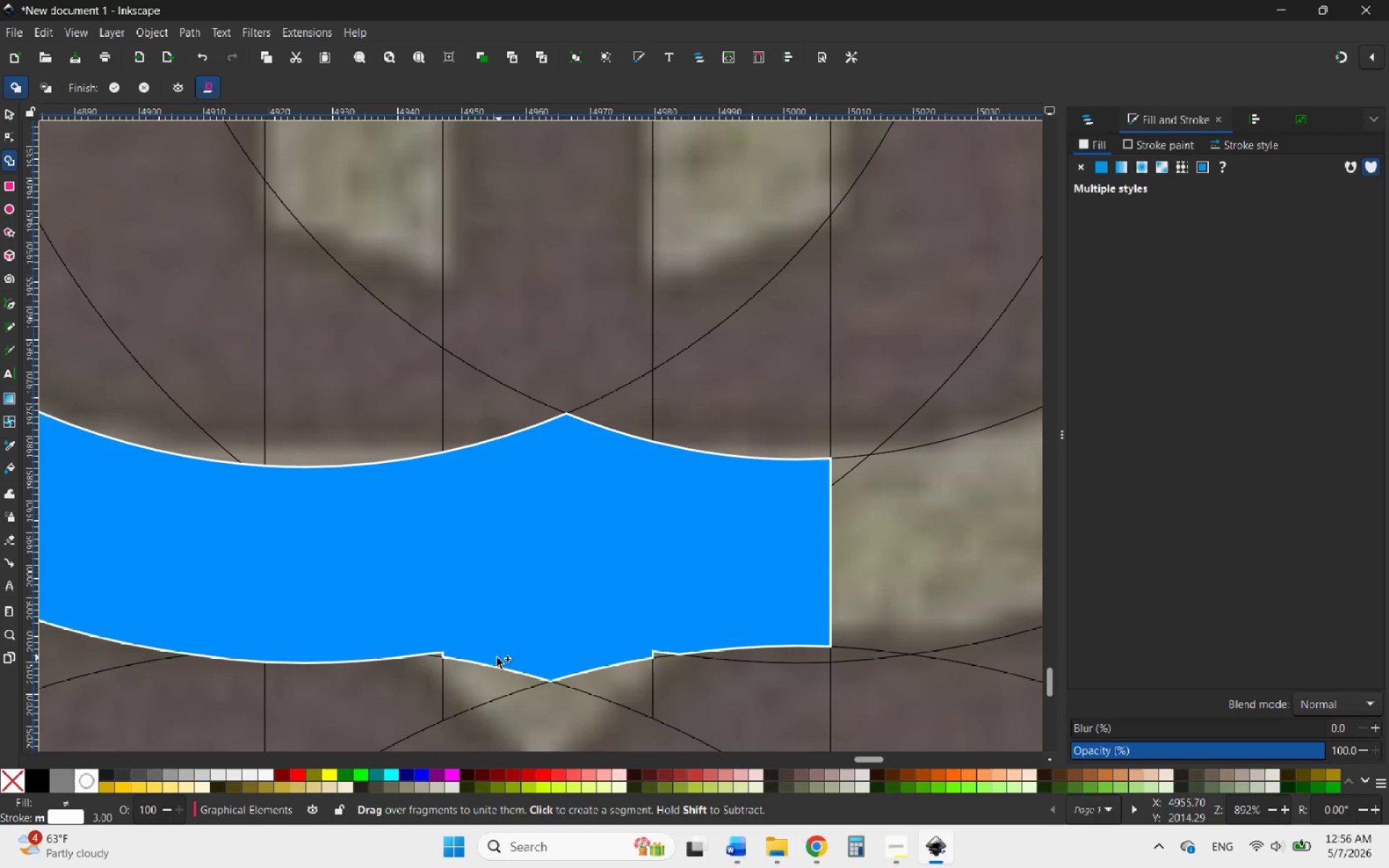 
hold_key(key=ControlLeft, duration=0.67)
scroll: coordinate [423, 652], scroll_direction: up, amount: 5.0
 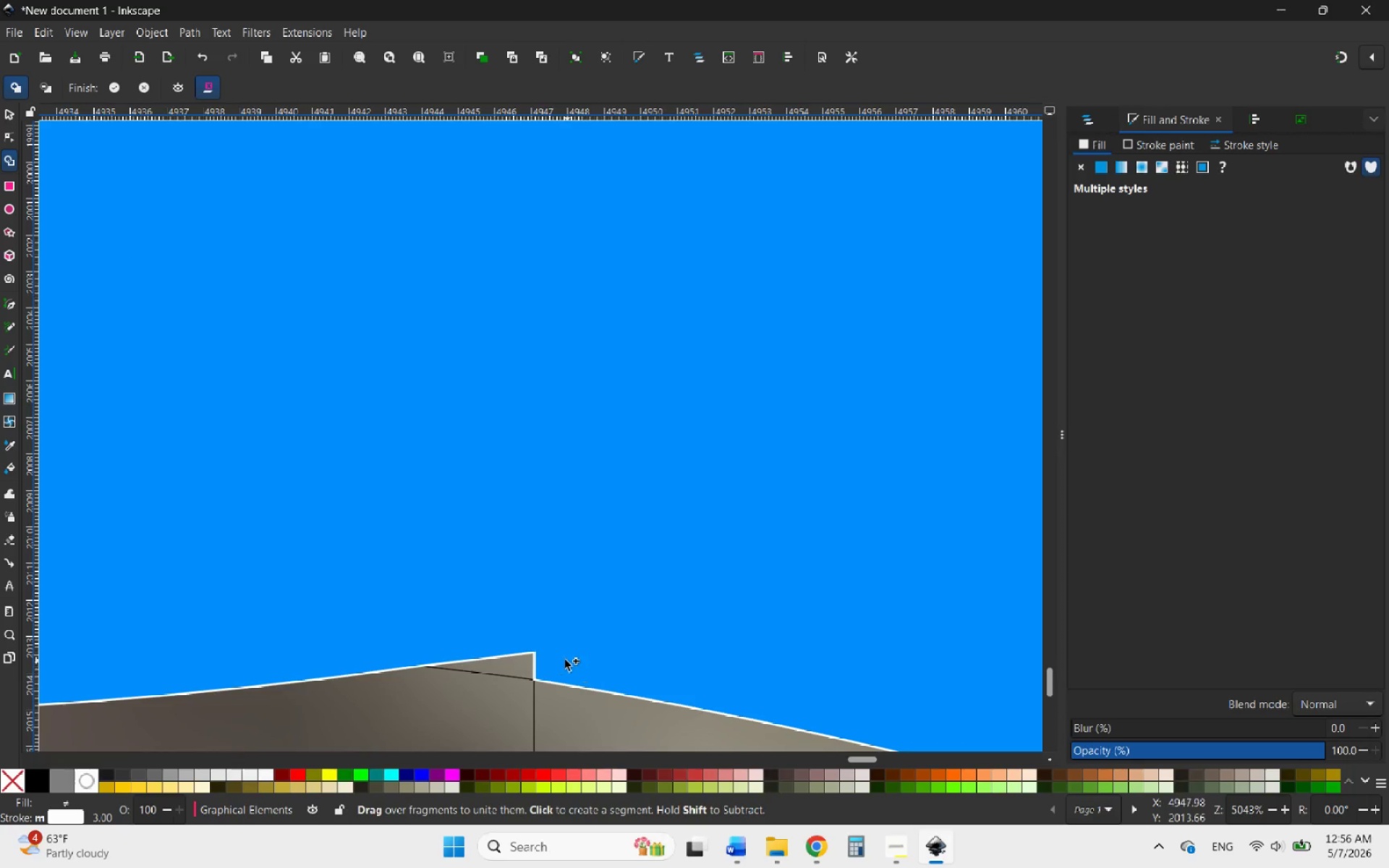 
left_click_drag(start_coordinate=[556, 658], to_coordinate=[509, 658])
 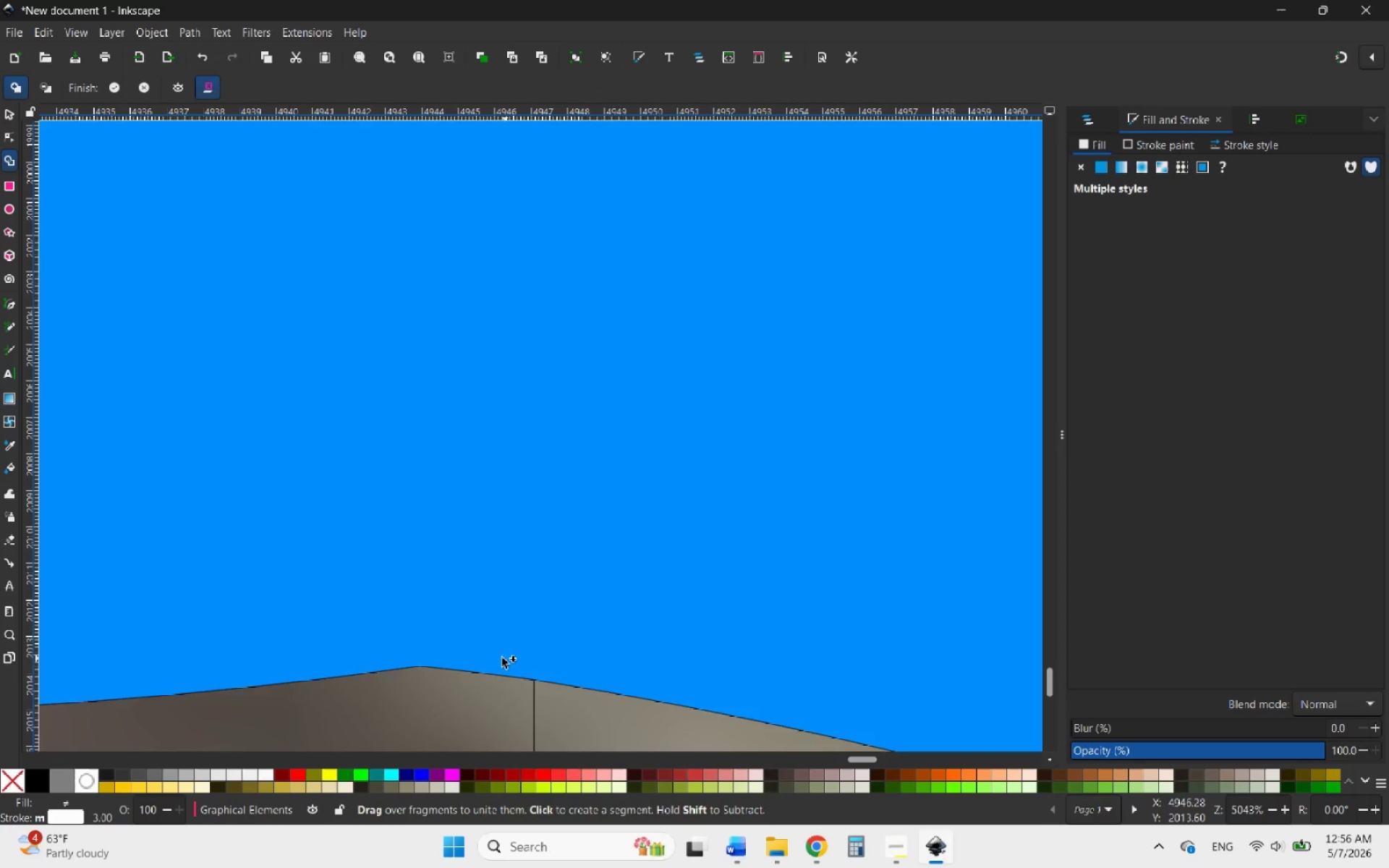 
hold_key(key=ControlLeft, duration=2.28)
scroll: coordinate [544, 599], scroll_direction: down, amount: 4.0
 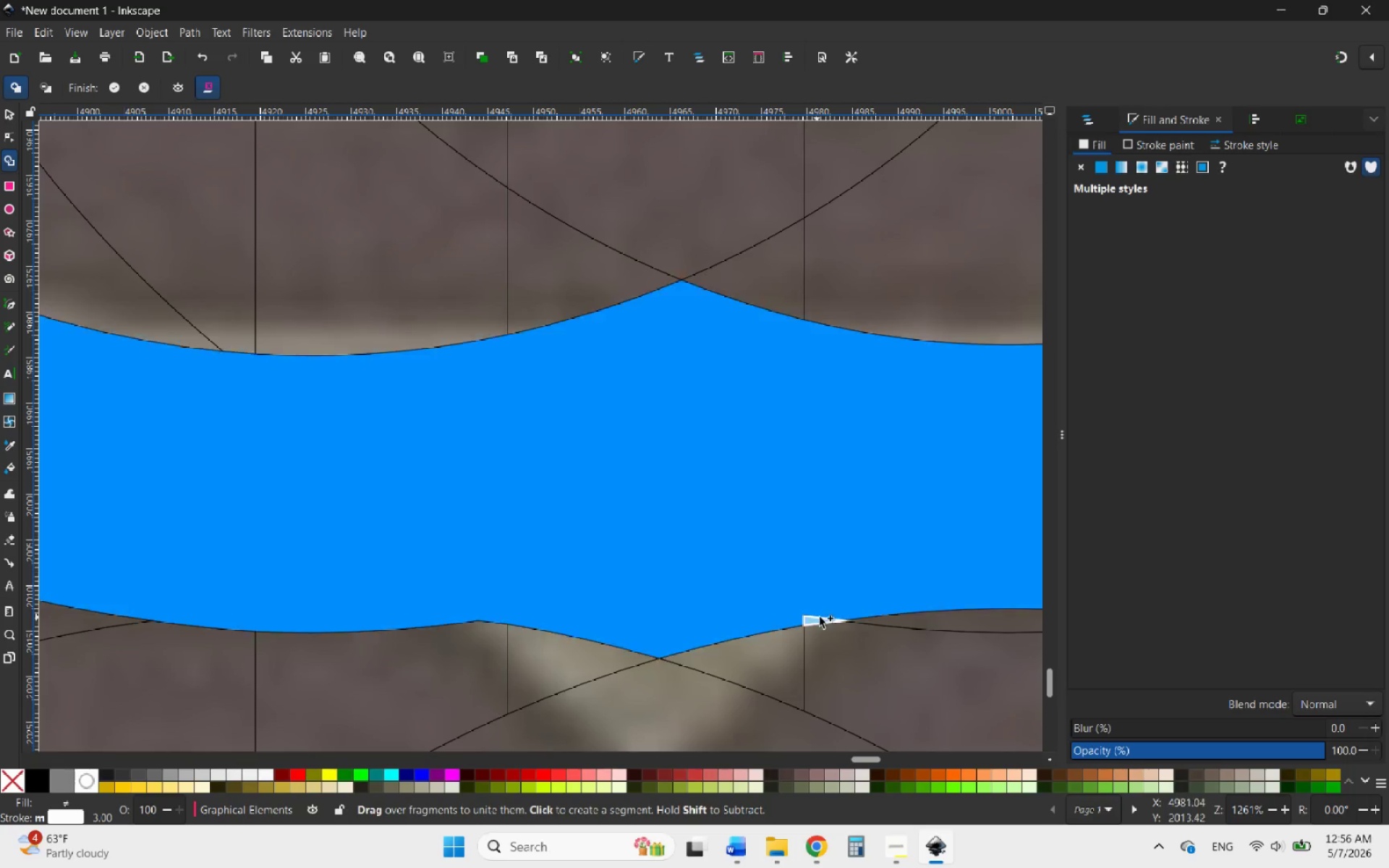 
scroll: coordinate [848, 617], scroll_direction: up, amount: 5.0
 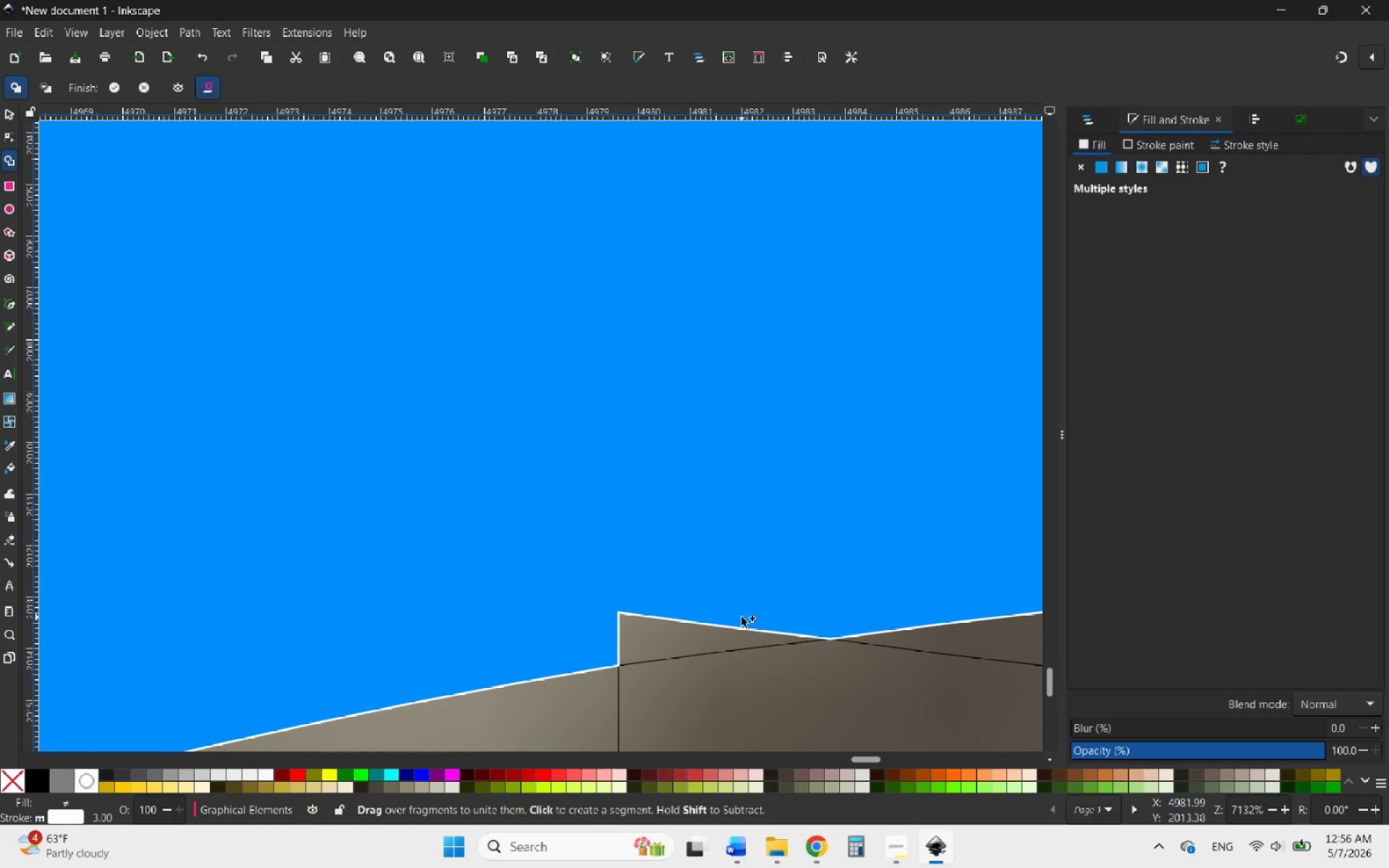 
left_click_drag(start_coordinate=[739, 617], to_coordinate=[677, 636])
 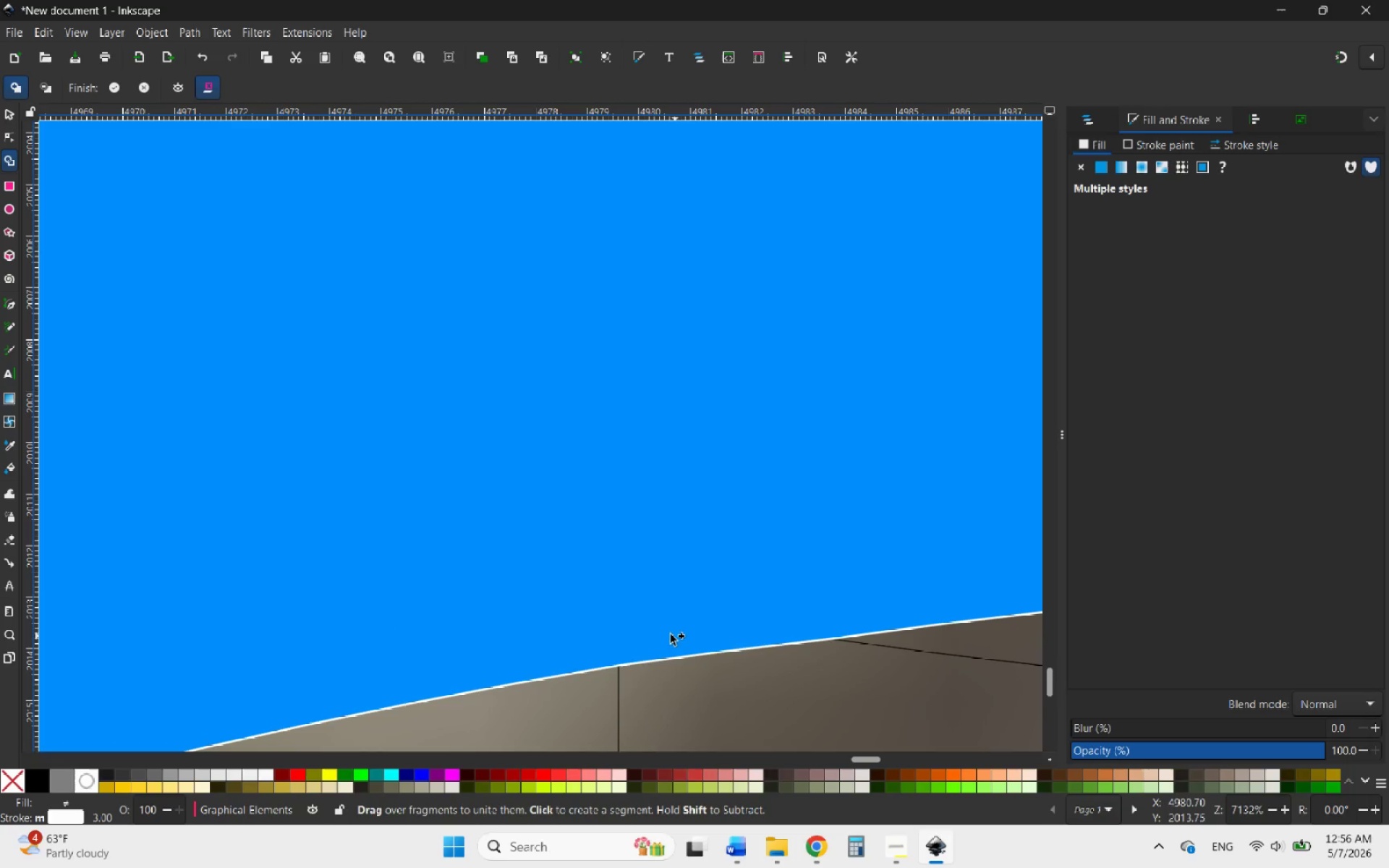 
hold_key(key=ControlLeft, duration=1.67)
scroll: coordinate [474, 616], scroll_direction: down, amount: 6.0
 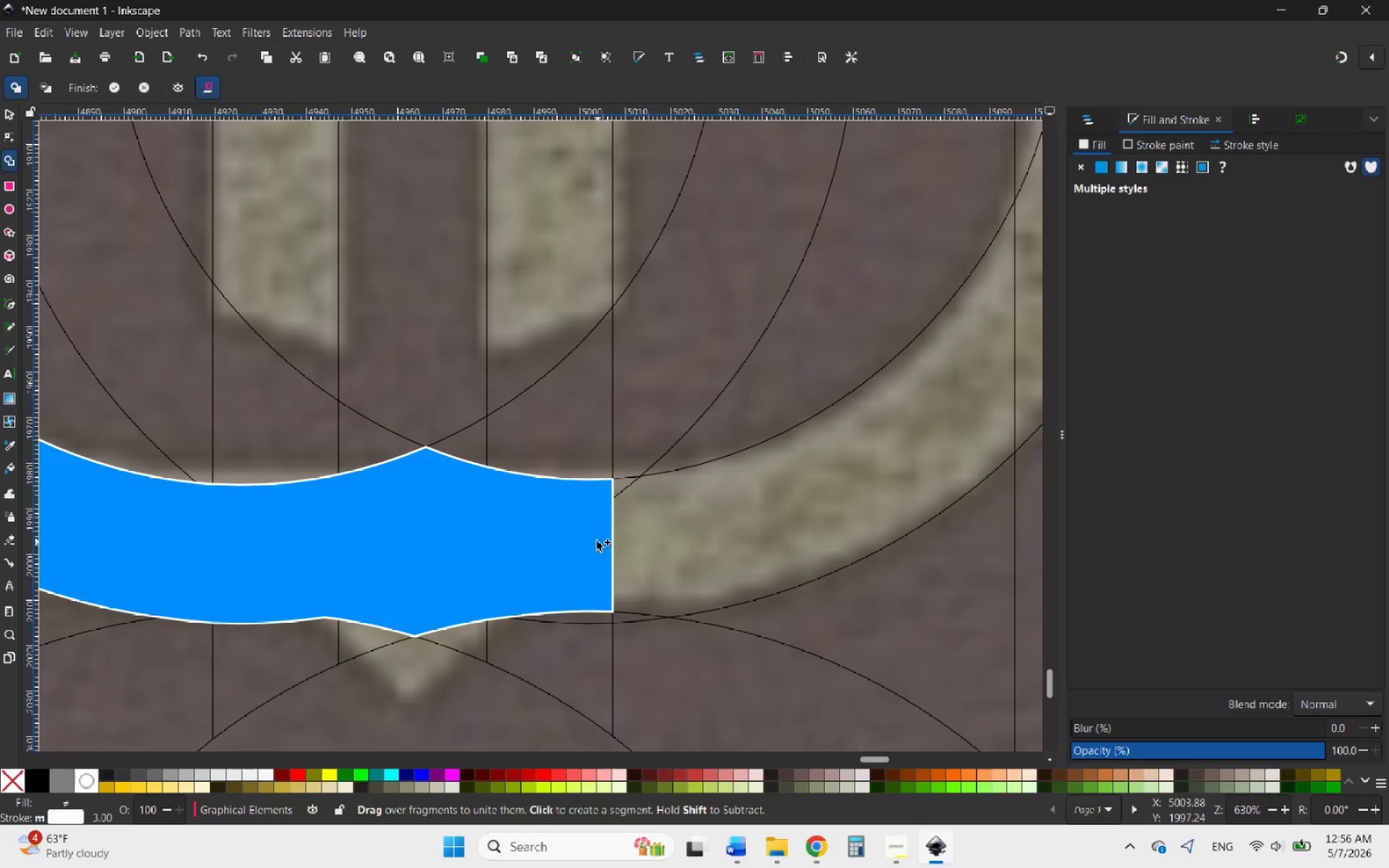 
left_click_drag(start_coordinate=[592, 541], to_coordinate=[613, 491])
 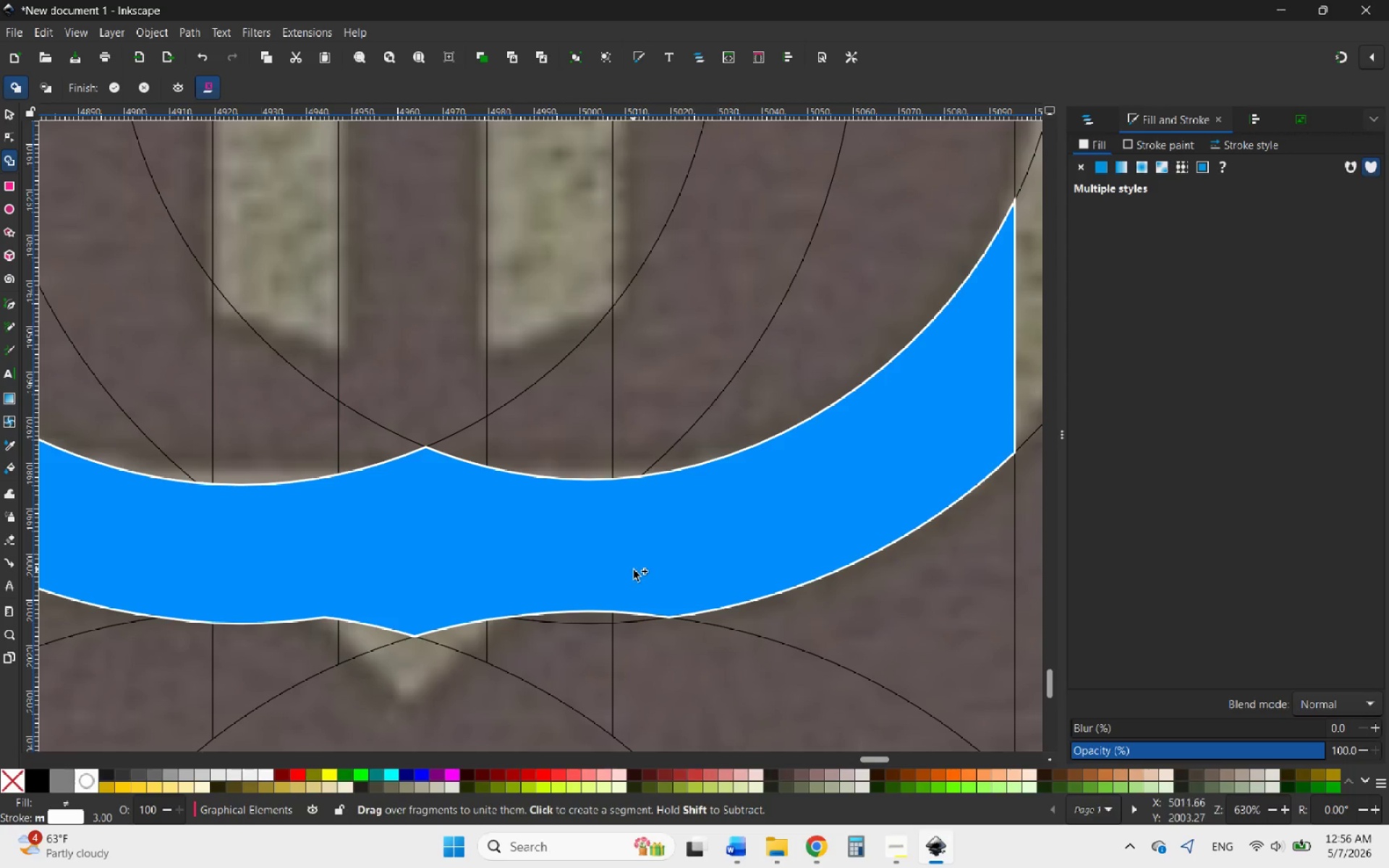 
hold_key(key=ControlLeft, duration=0.33)
 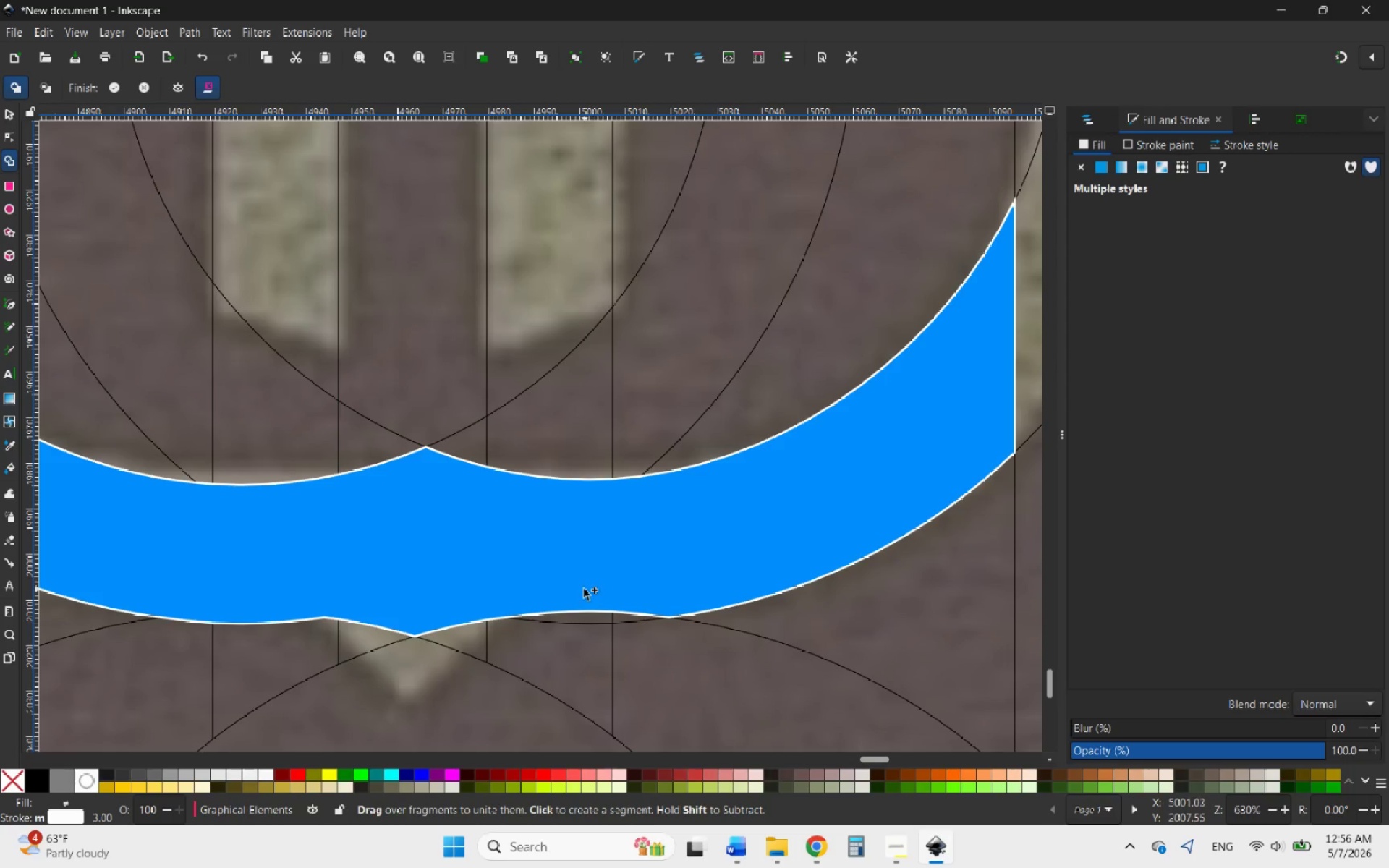 
left_click_drag(start_coordinate=[582, 590], to_coordinate=[619, 613])
 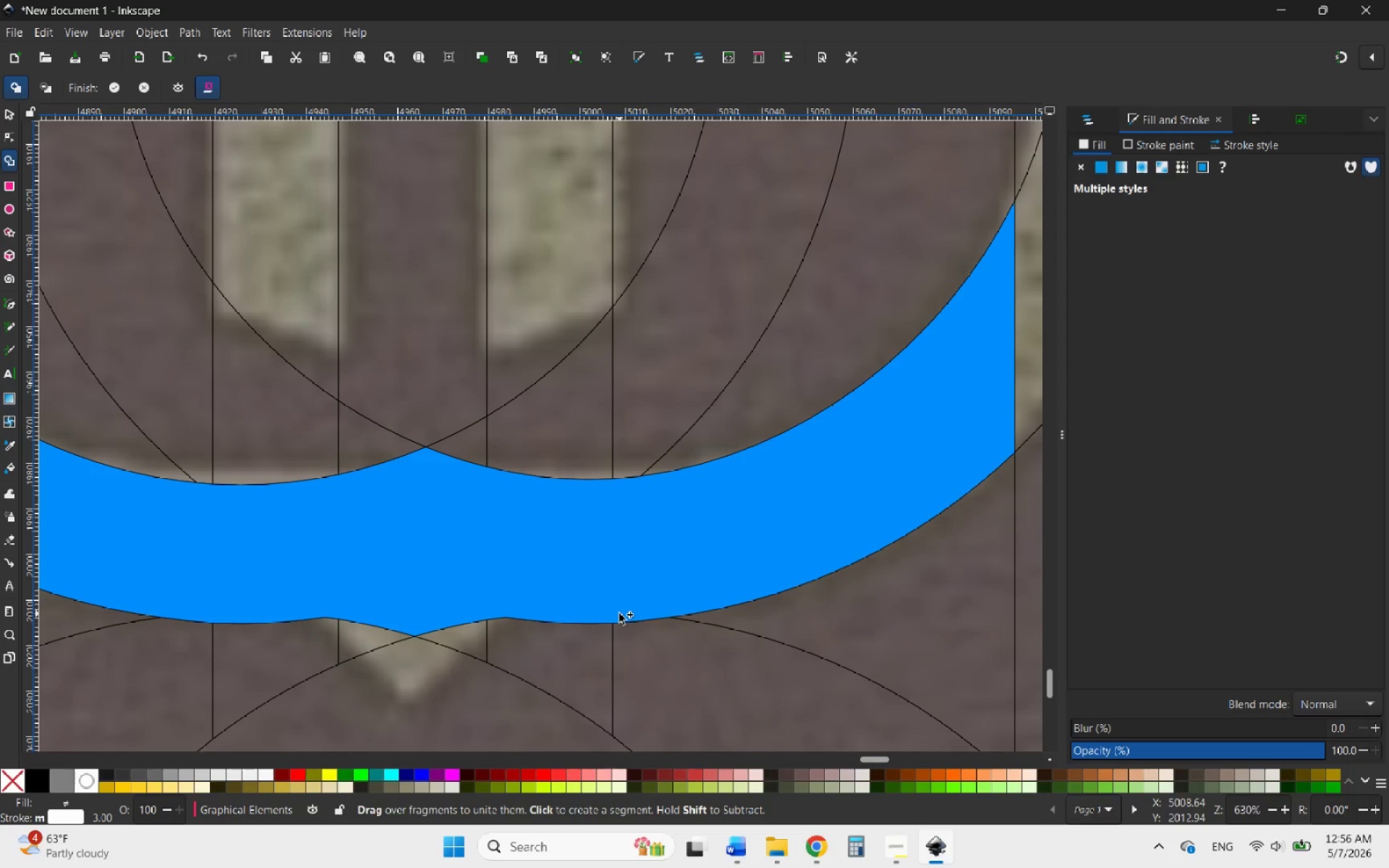 
hold_key(key=ControlLeft, duration=1.19)
scroll: coordinate [620, 679], scroll_direction: down, amount: 3.0
 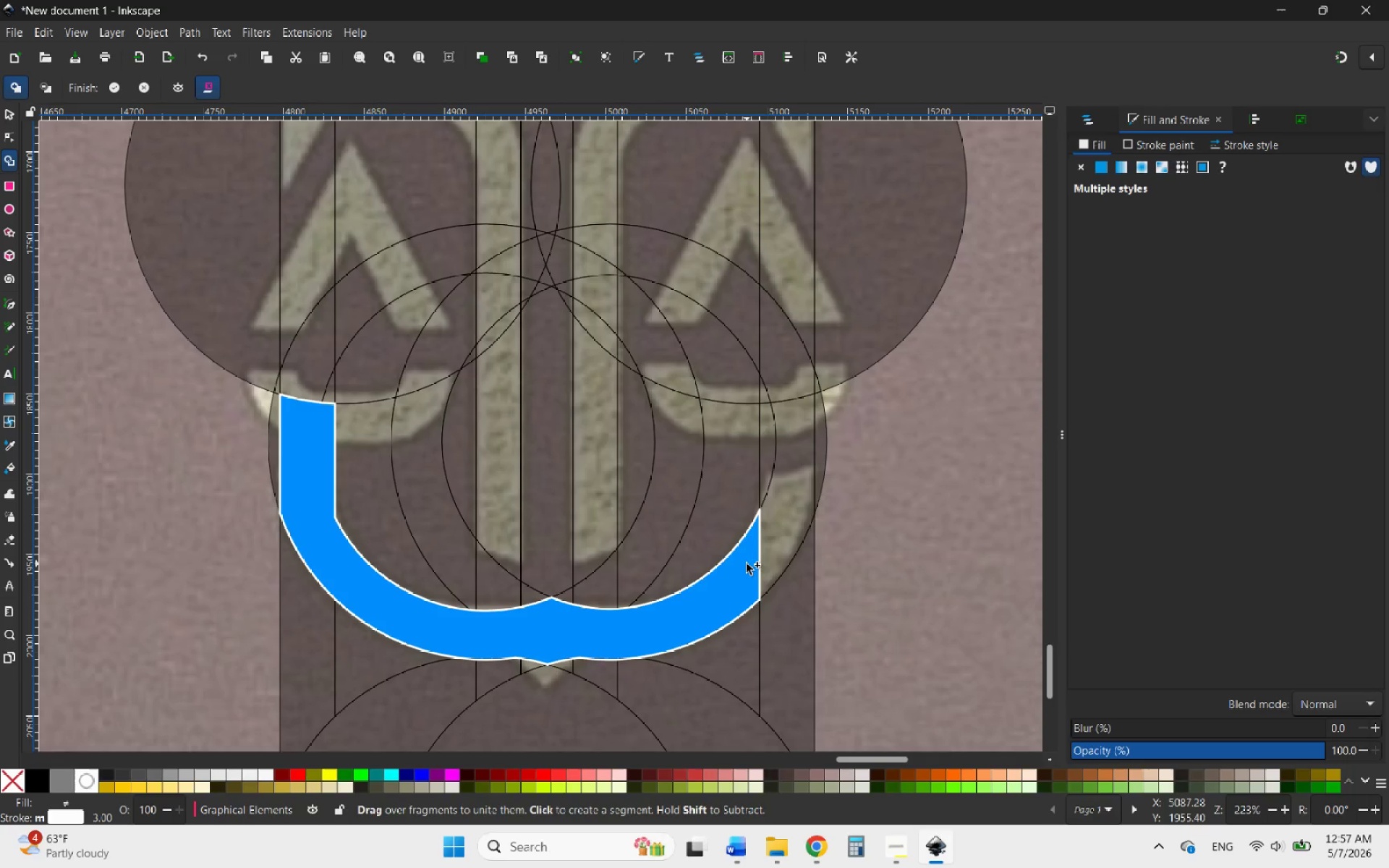 
left_click_drag(start_coordinate=[752, 568], to_coordinate=[768, 556])
 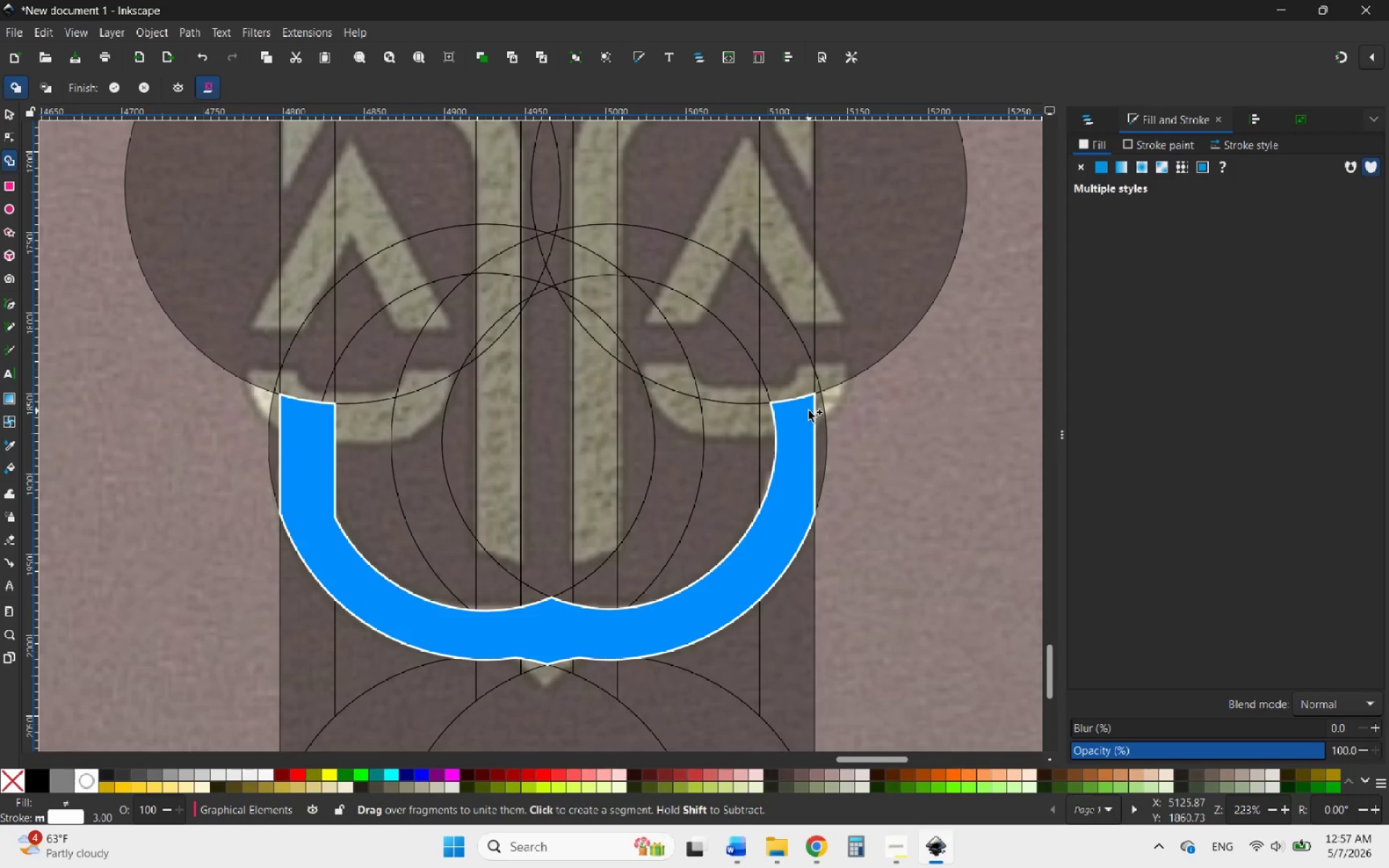 
scroll: coordinate [809, 411], scroll_direction: up, amount: 2.0
 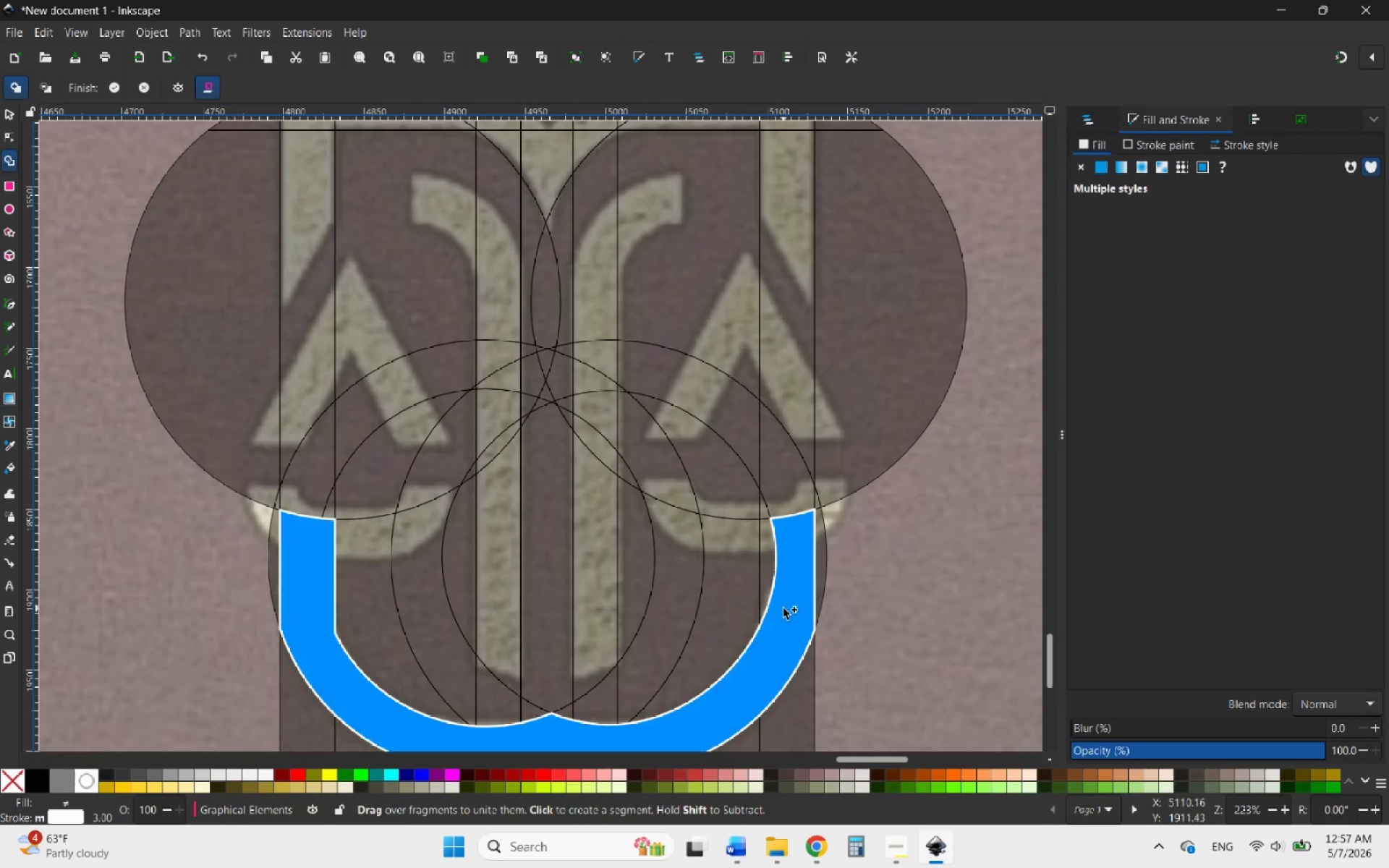 
left_click_drag(start_coordinate=[783, 608], to_coordinate=[775, 576])
 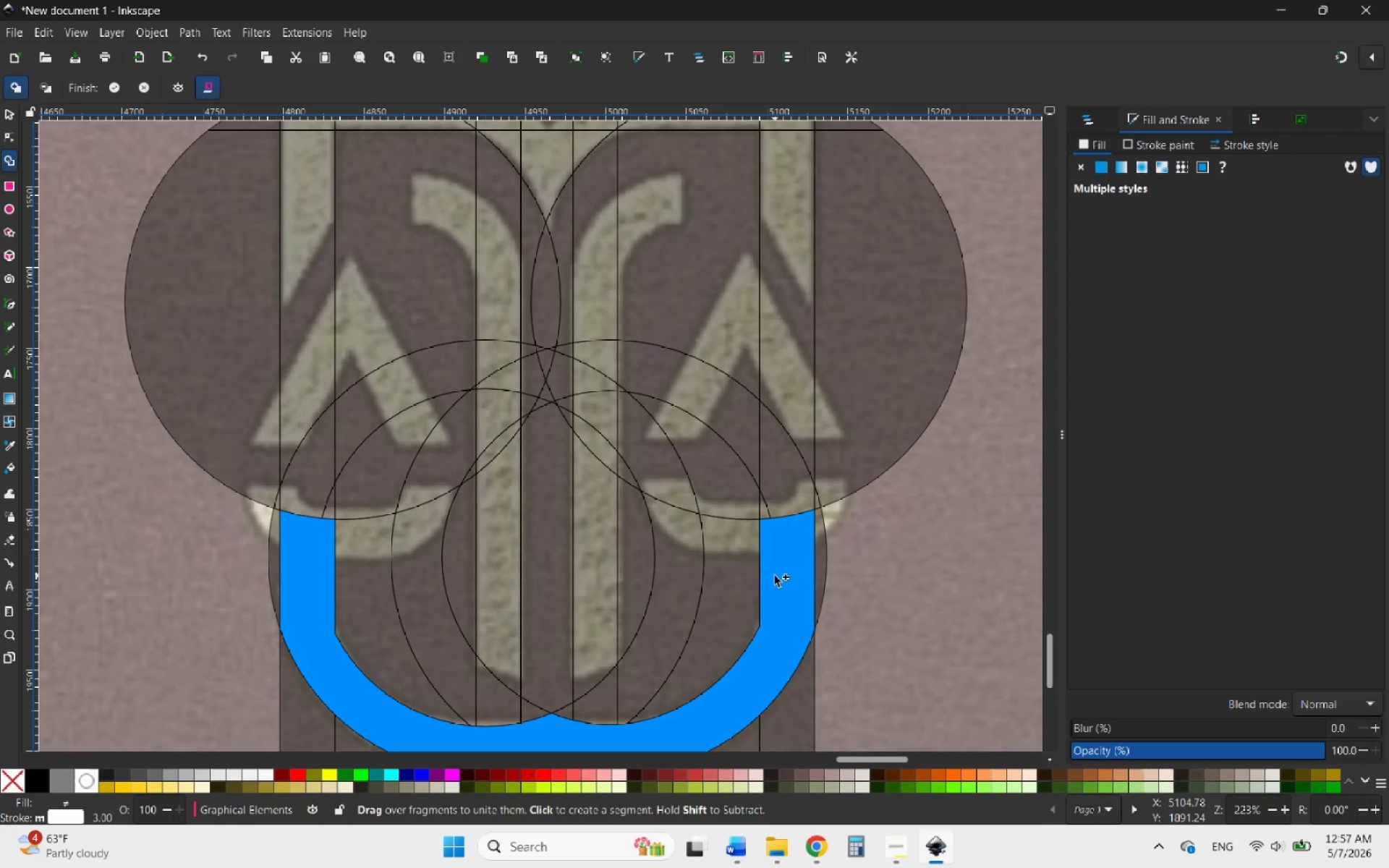 
scroll: coordinate [774, 576], scroll_direction: up, amount: 1.0
 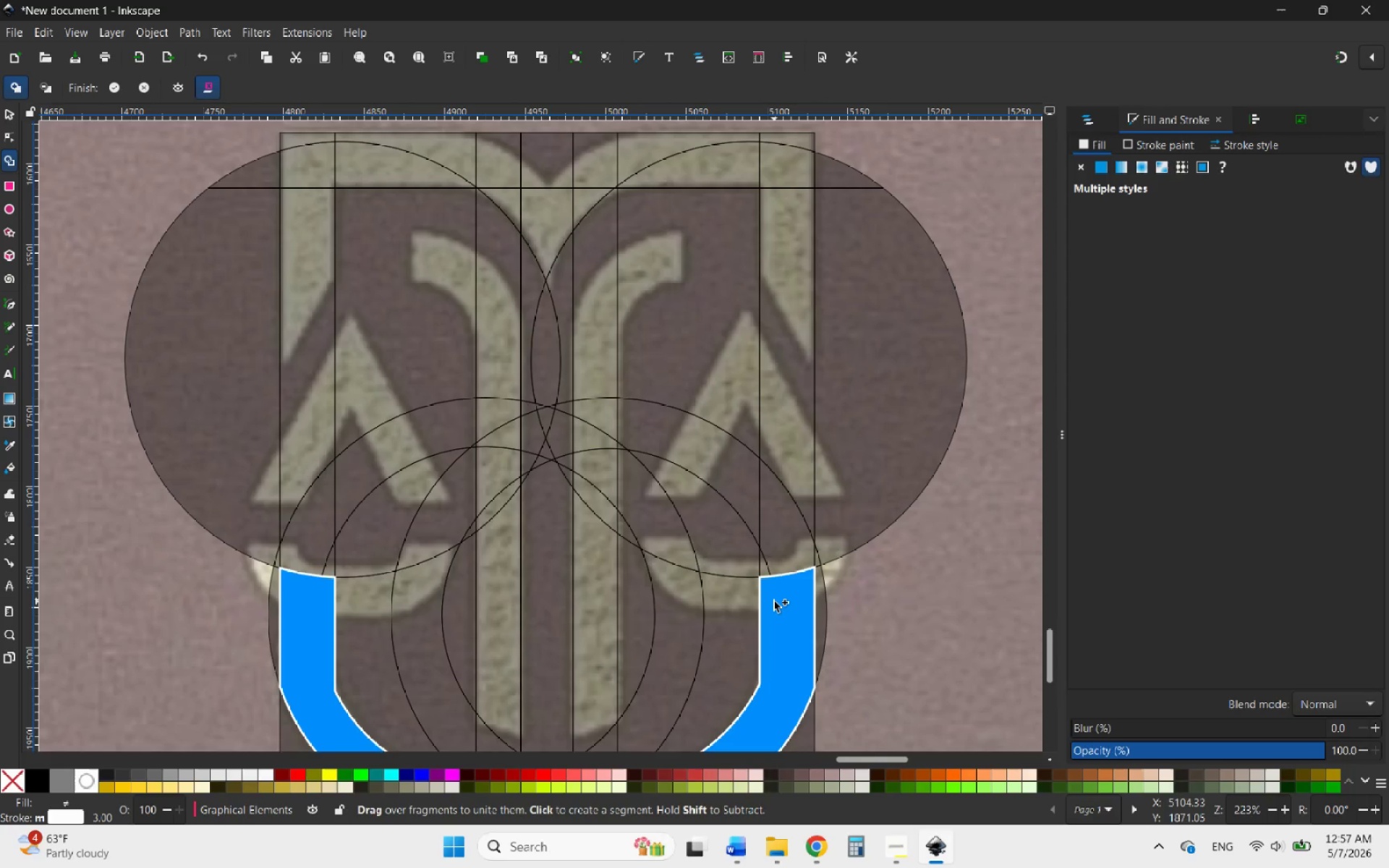 
left_click_drag(start_coordinate=[774, 601], to_coordinate=[766, 575])
 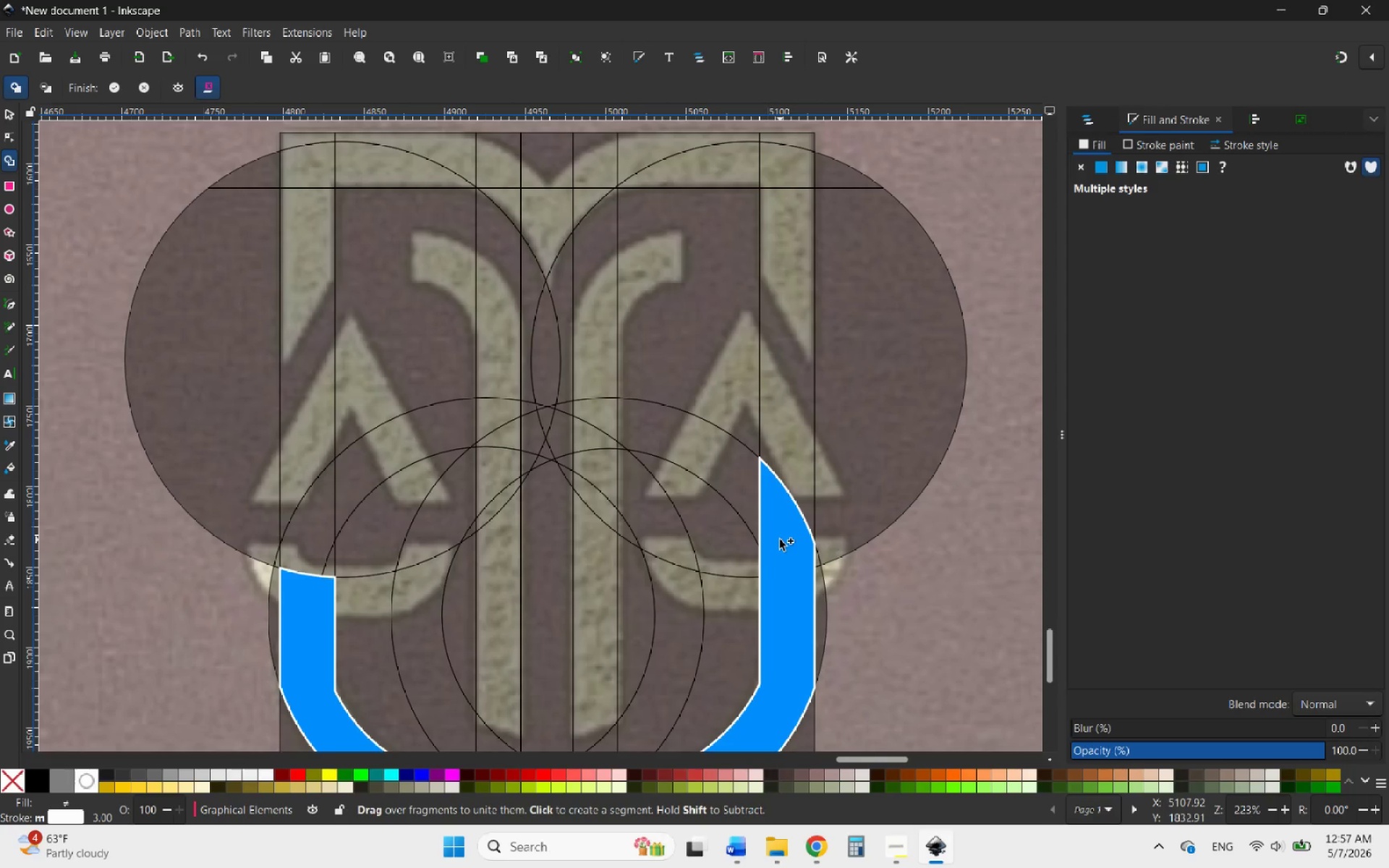 
left_click_drag(start_coordinate=[780, 539], to_coordinate=[792, 465])
 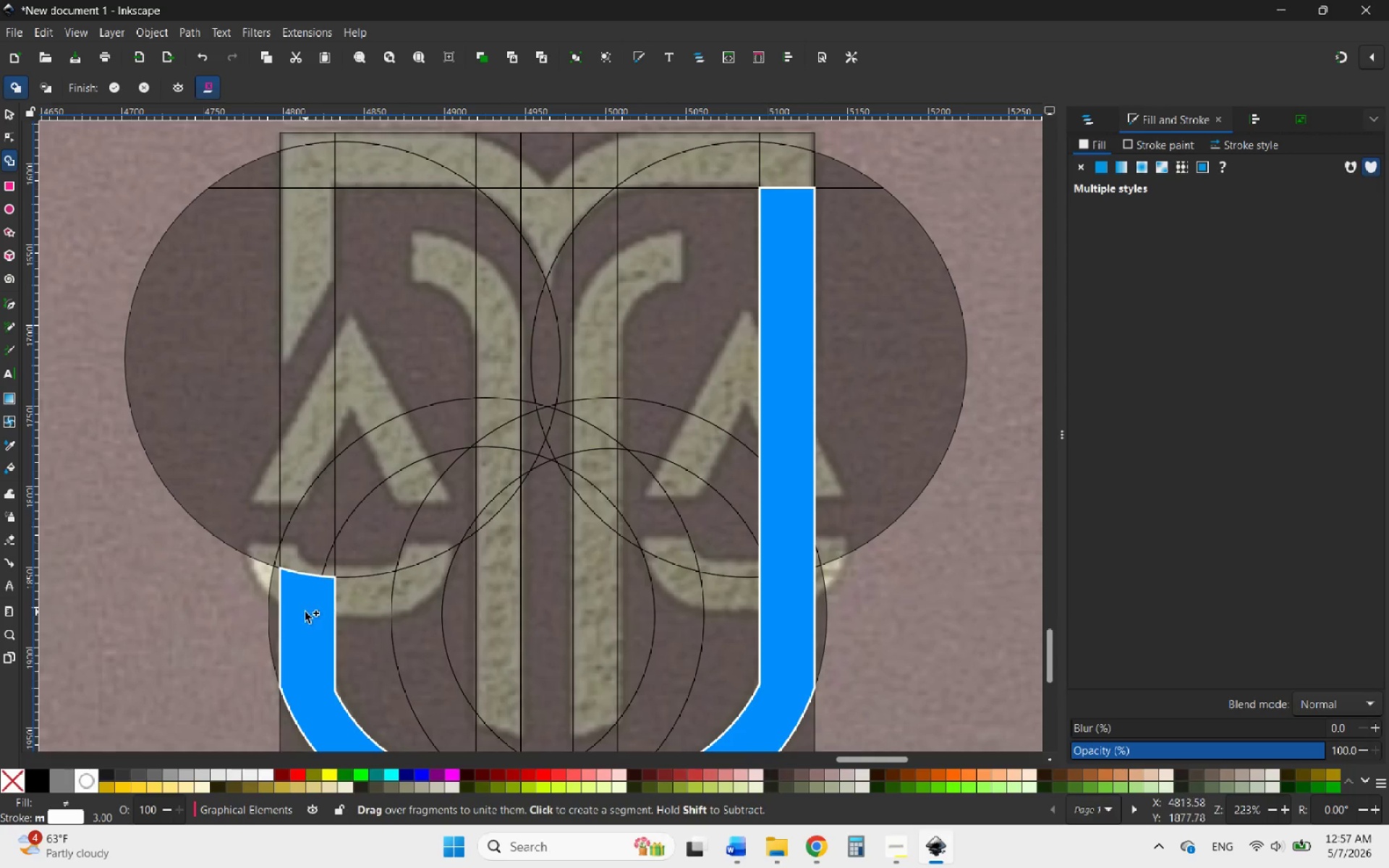 
left_click_drag(start_coordinate=[315, 598], to_coordinate=[302, 467])
 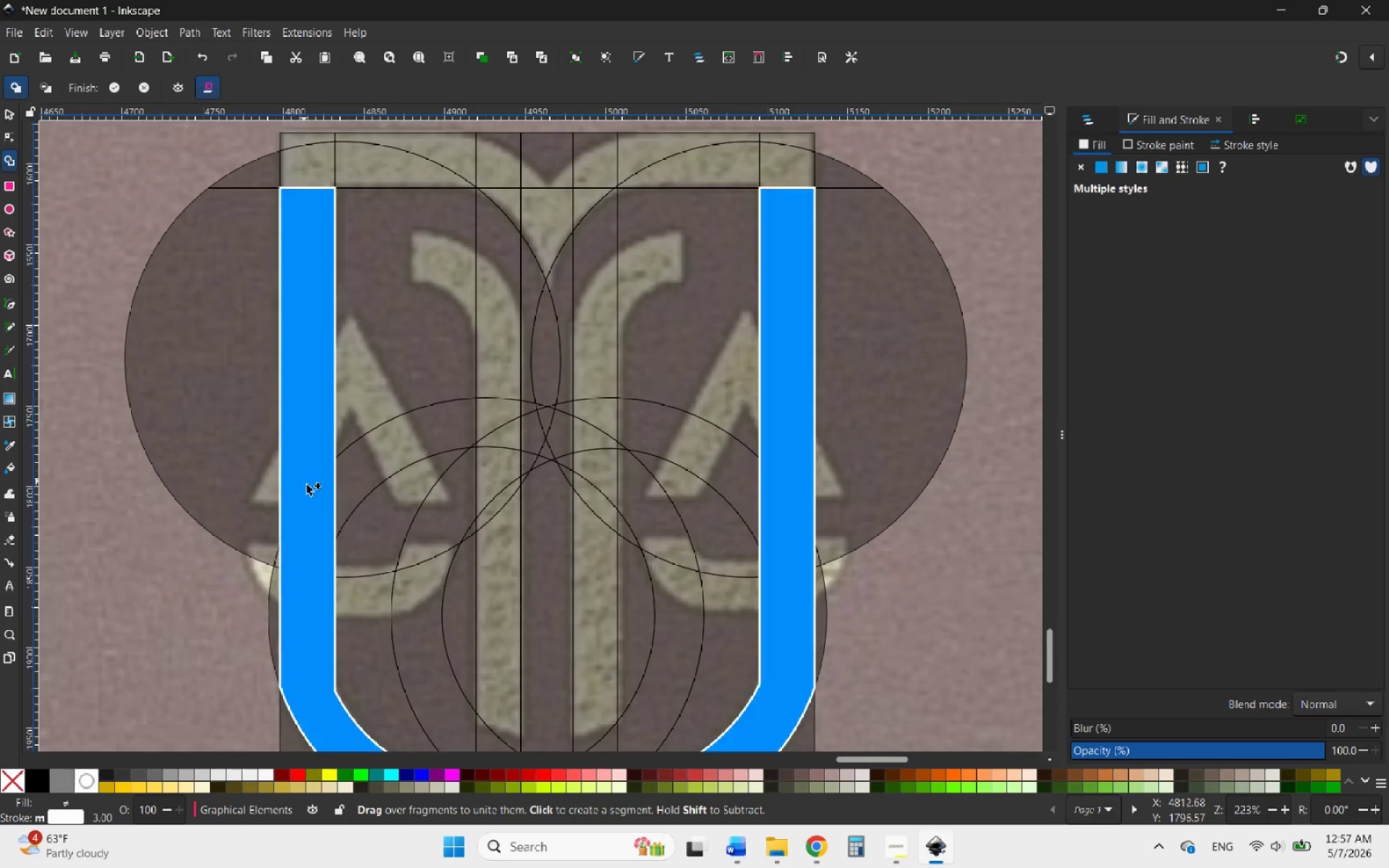 
hold_key(key=ControlLeft, duration=0.52)
scroll: coordinate [356, 556], scroll_direction: down, amount: 2.0
 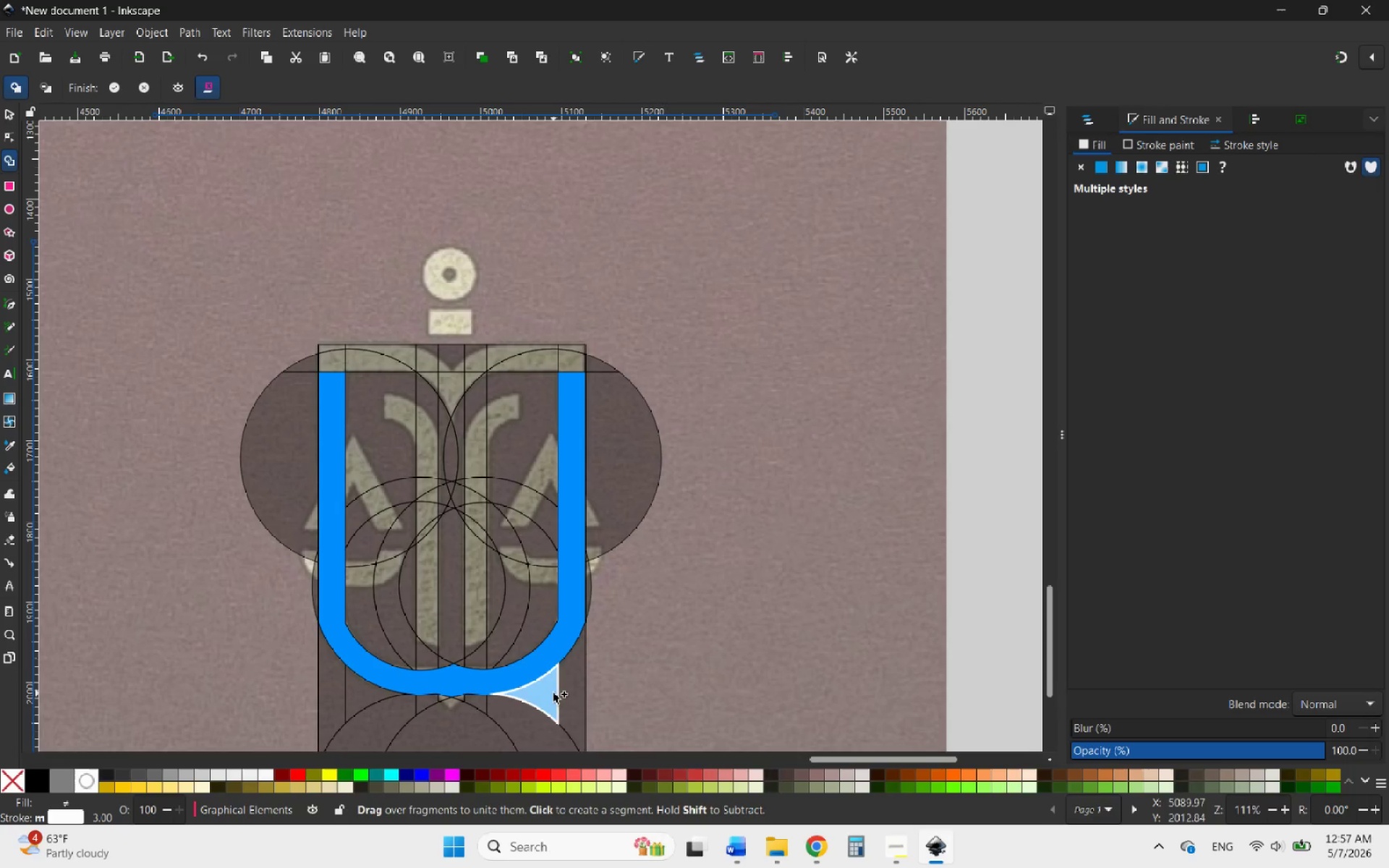 
hold_key(key=ControlLeft, duration=1.33)
scroll: coordinate [301, 508], scroll_direction: up, amount: 2.0
 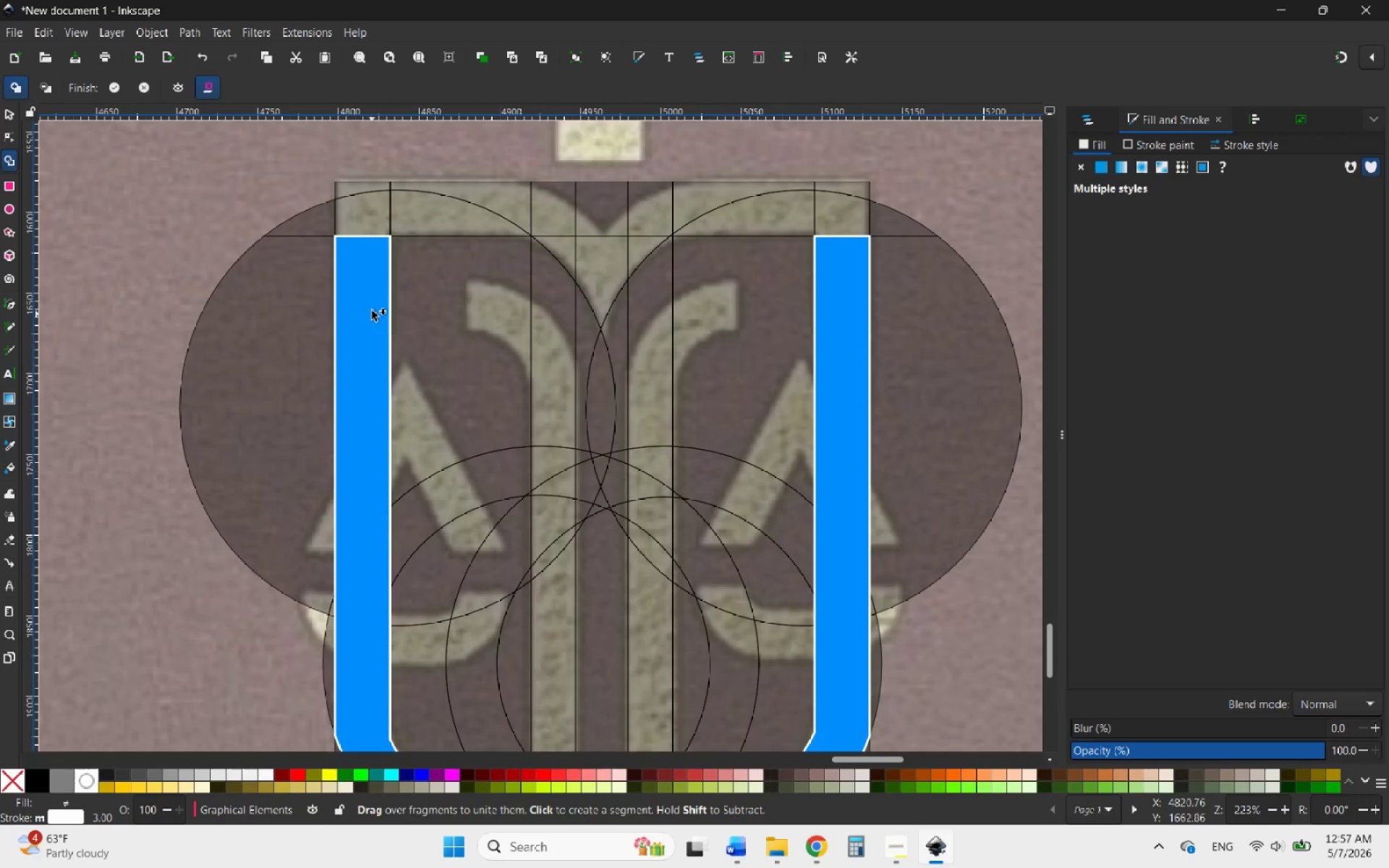 
left_click_drag(start_coordinate=[362, 254], to_coordinate=[347, 191])
 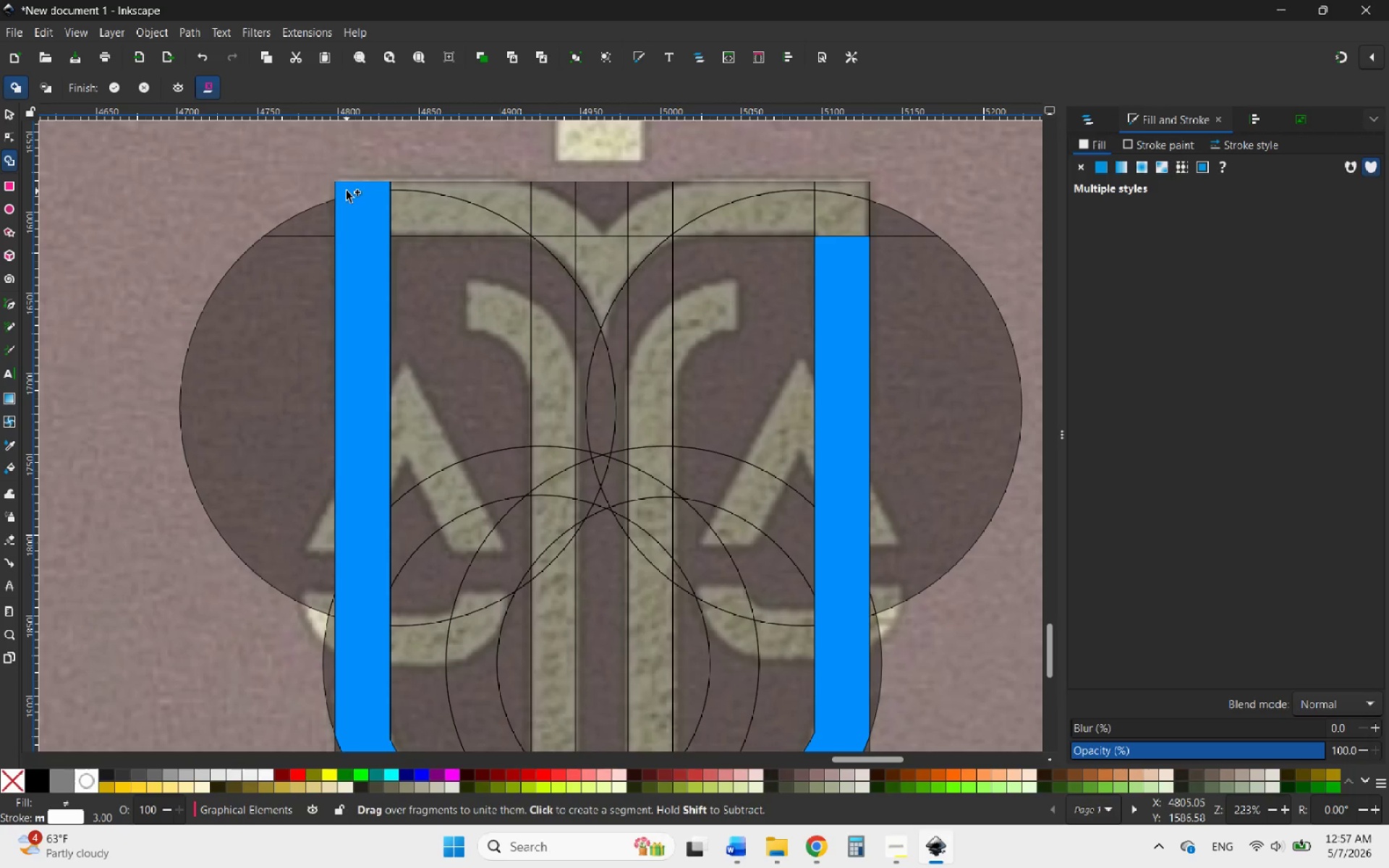 
wait(11.38)
 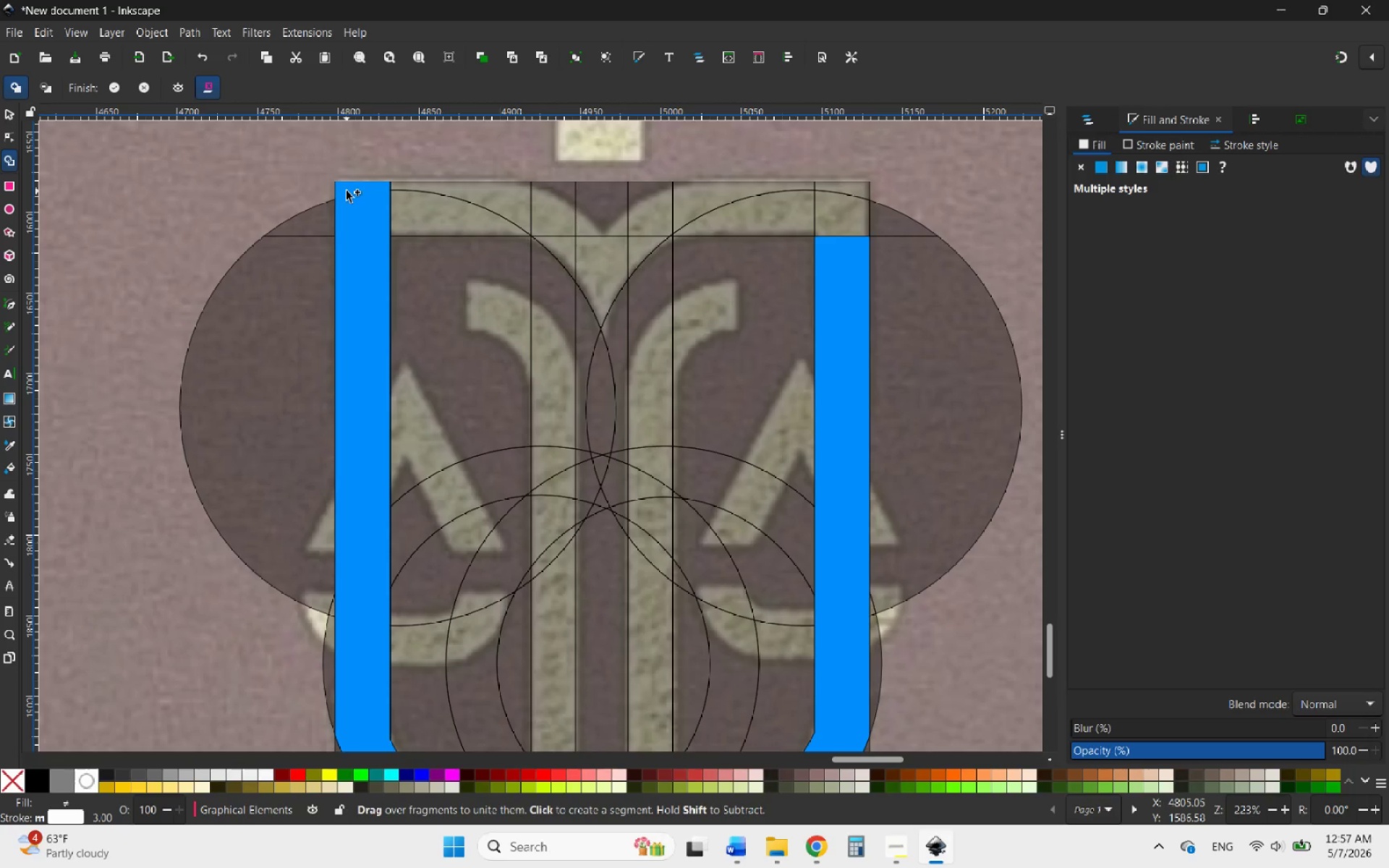 
left_click_drag(start_coordinate=[367, 213], to_coordinate=[459, 194])
 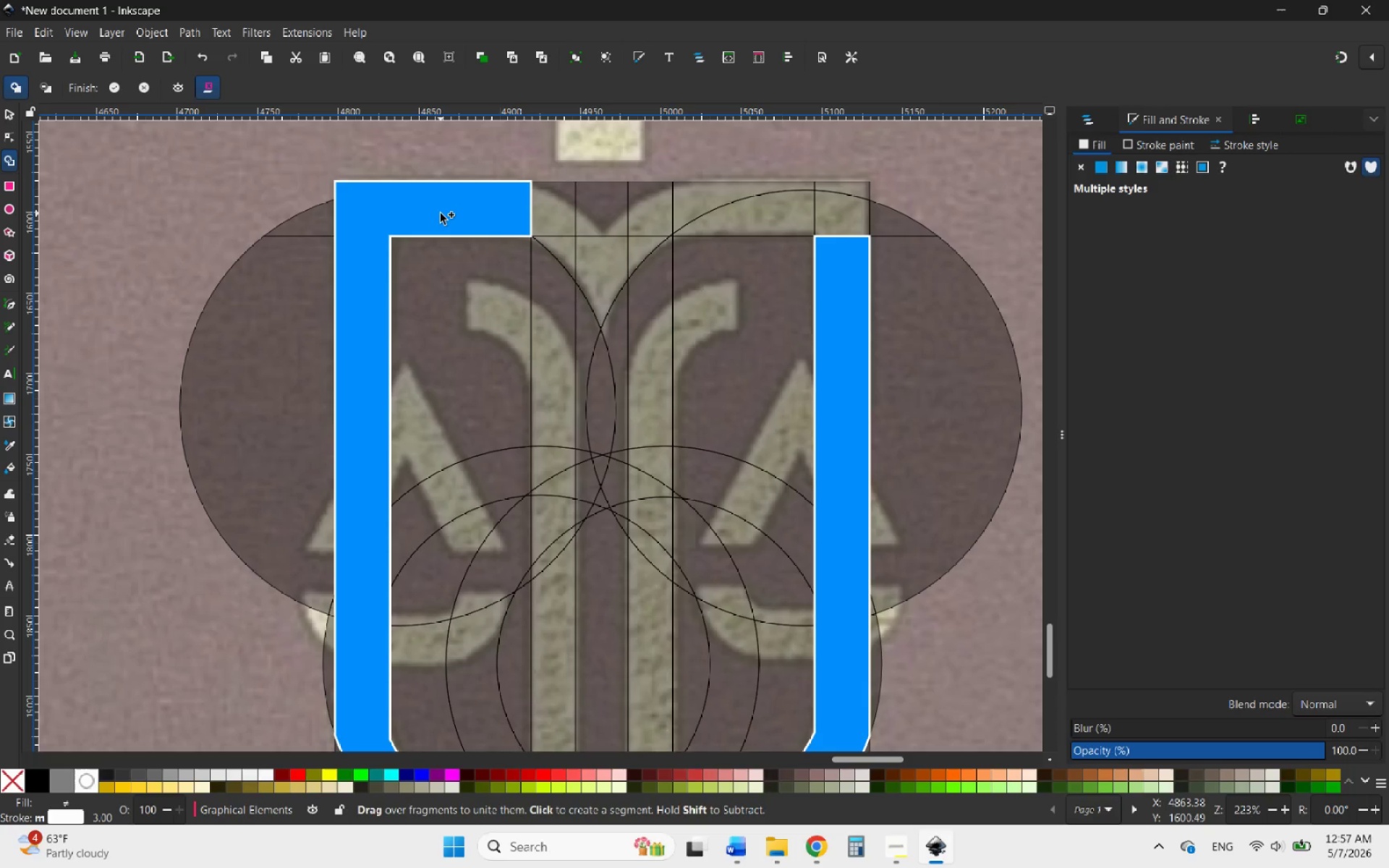 
wait(5.39)
 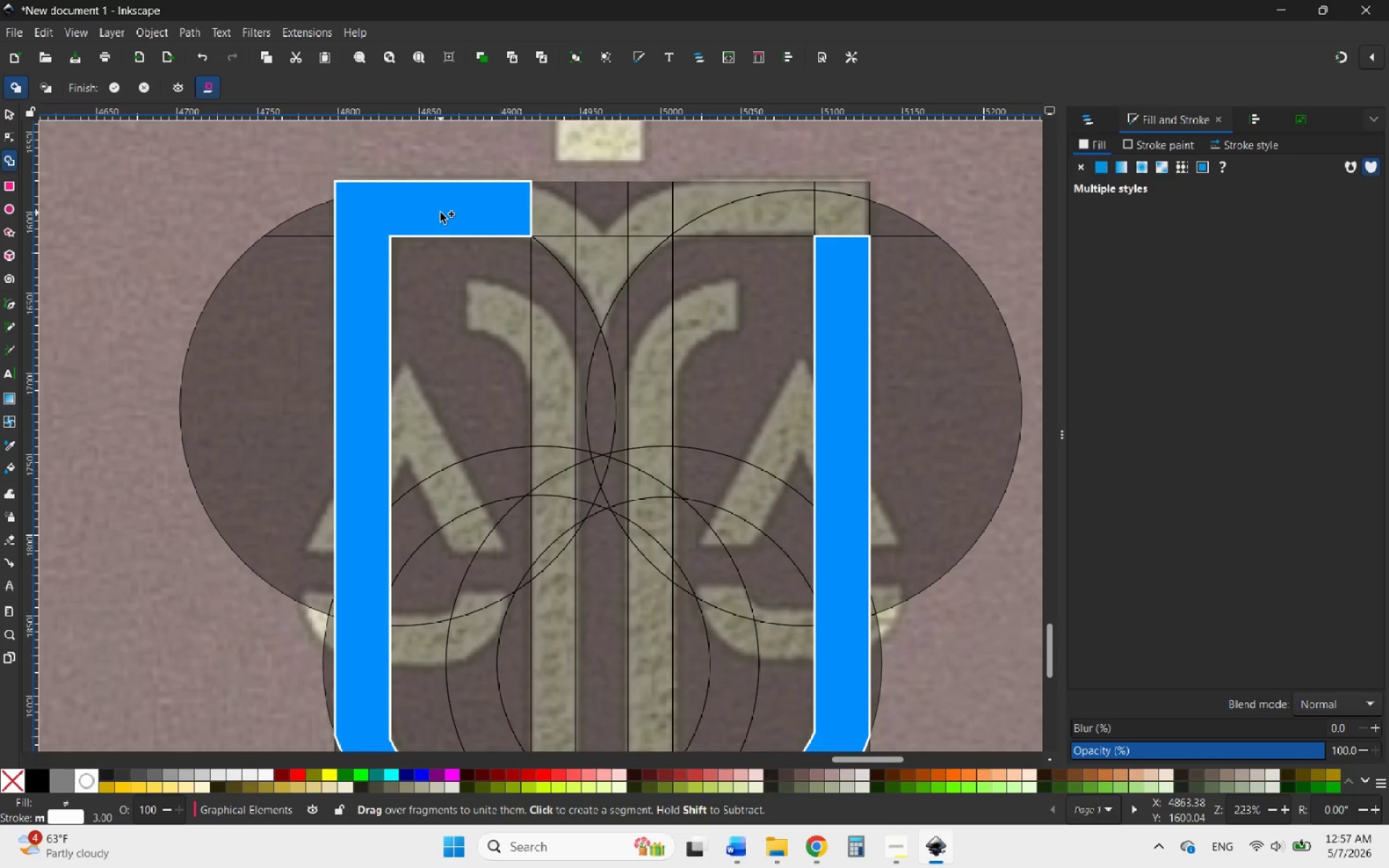 
scroll: coordinate [457, 313], scroll_direction: down, amount: 1.0
 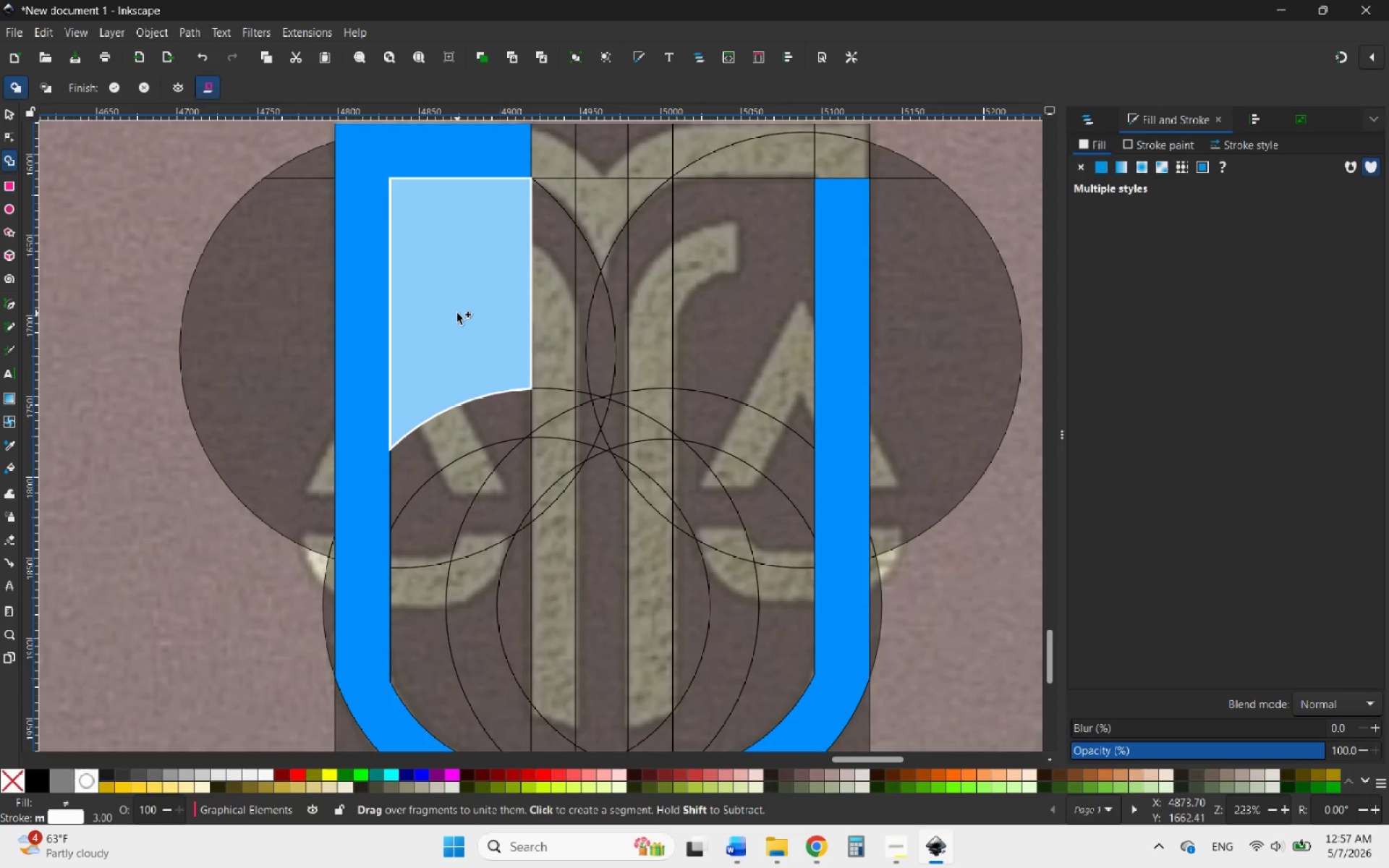 
key(Control+Z)
 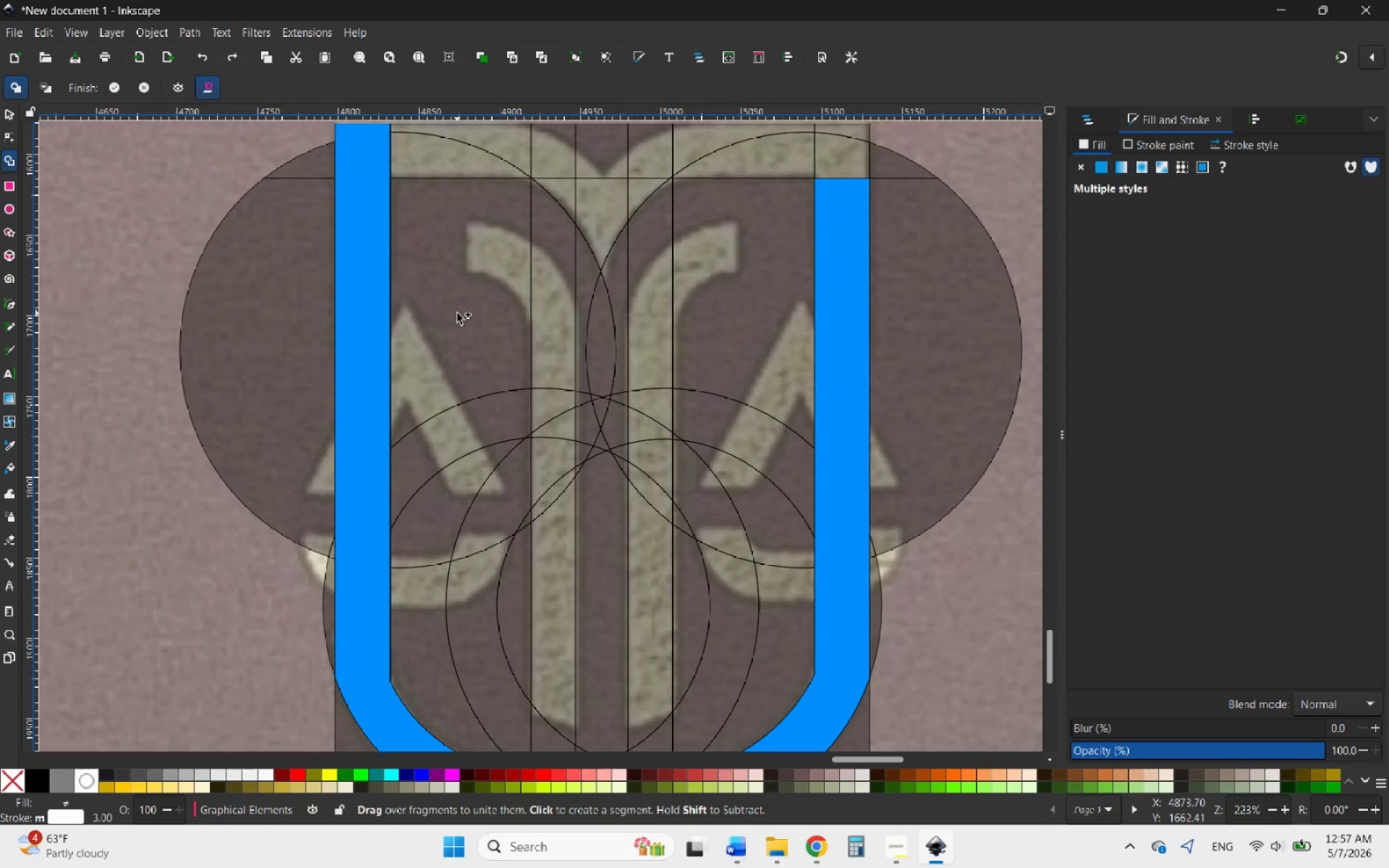 
key(Control+Z)
 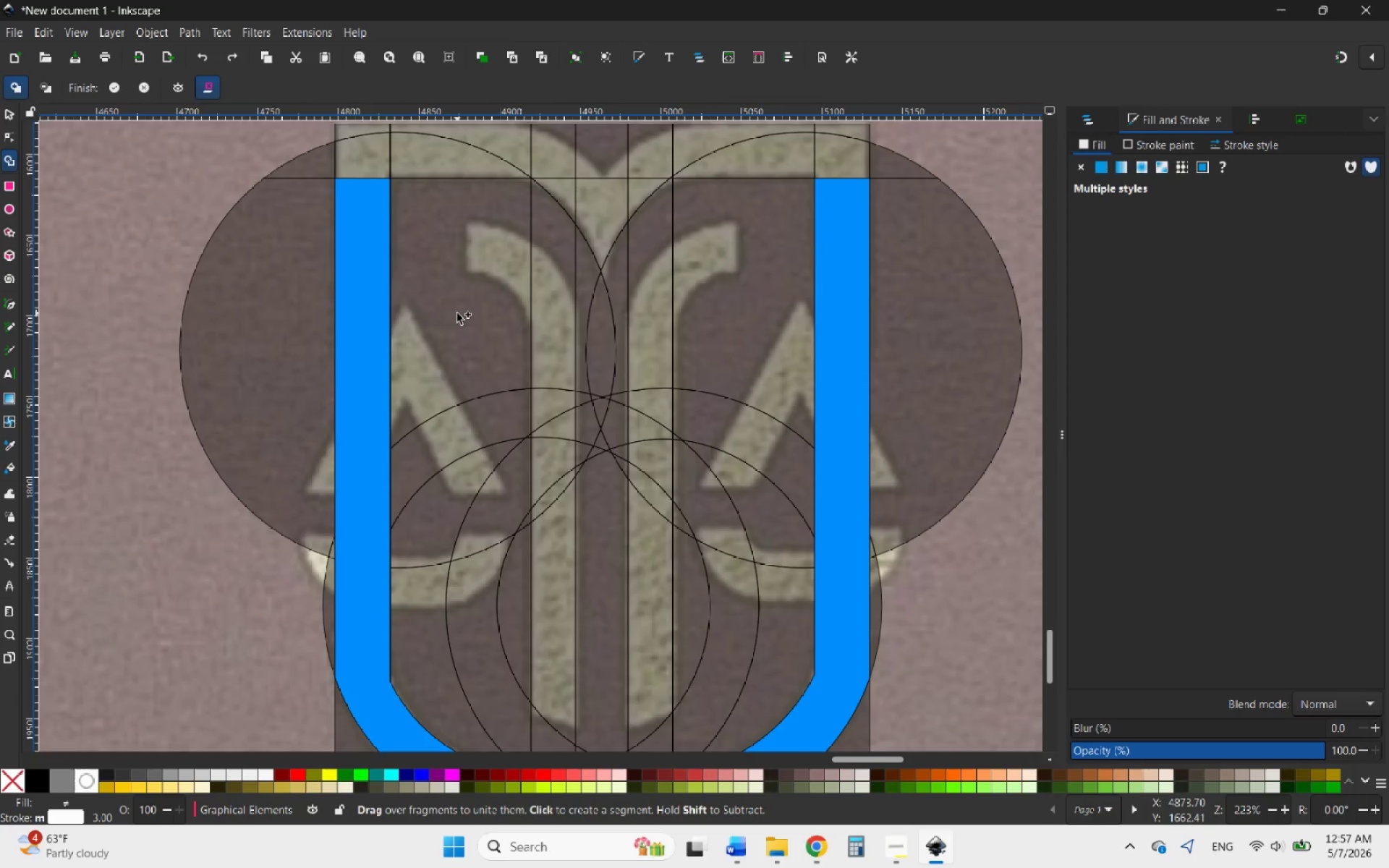 
key(Control+Z)
 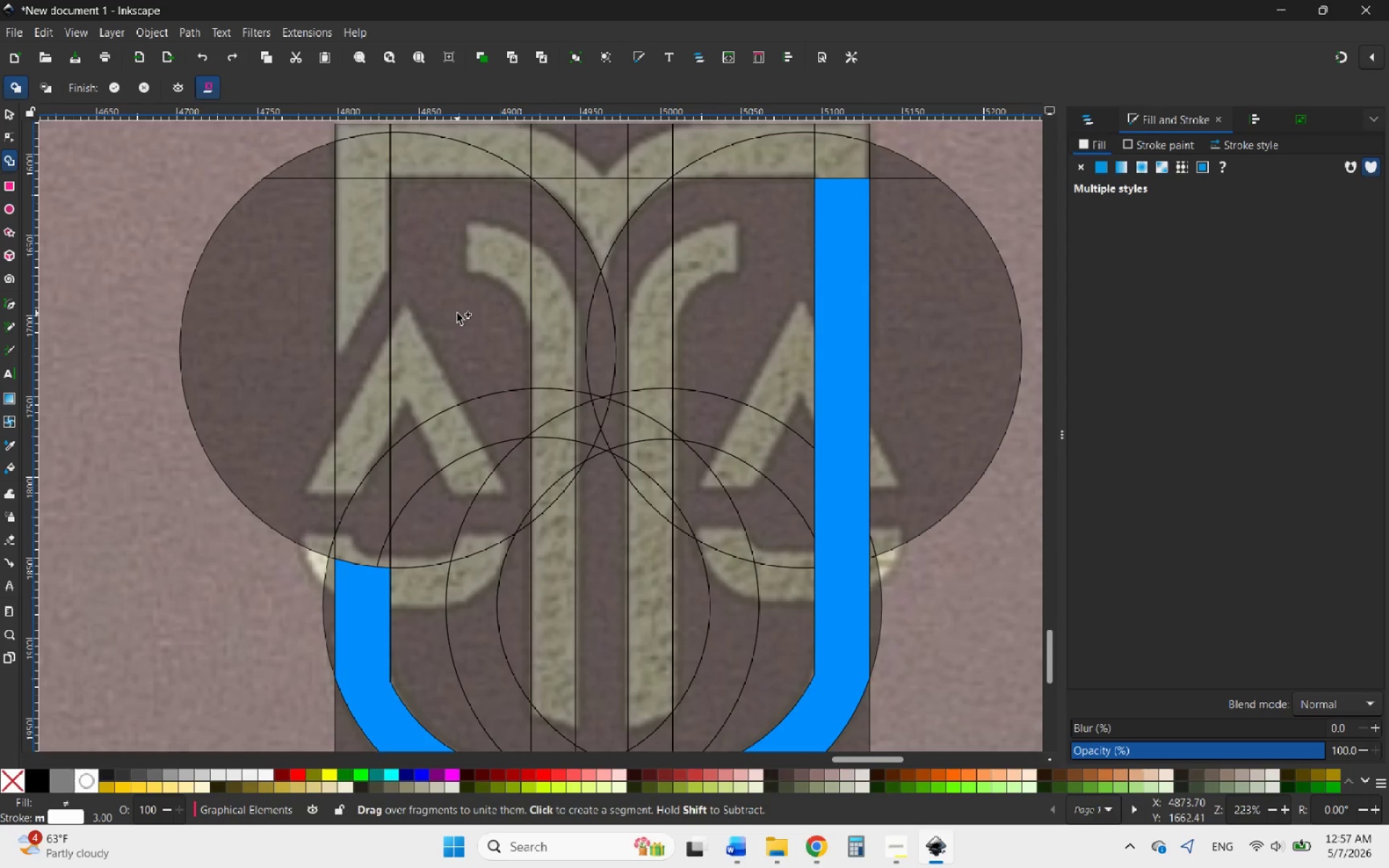 
key(Control+Z)
 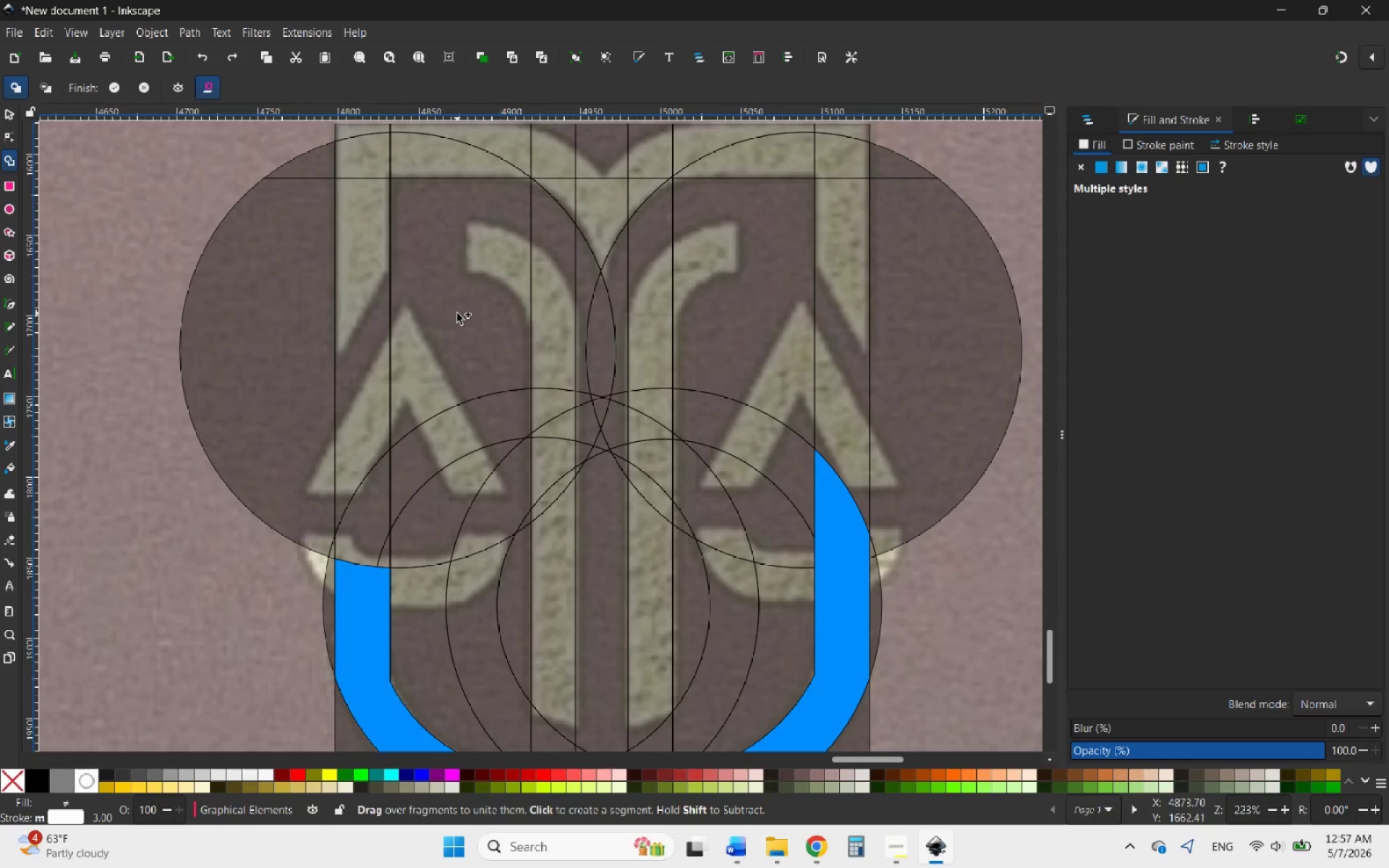 
key(Control+Z)
 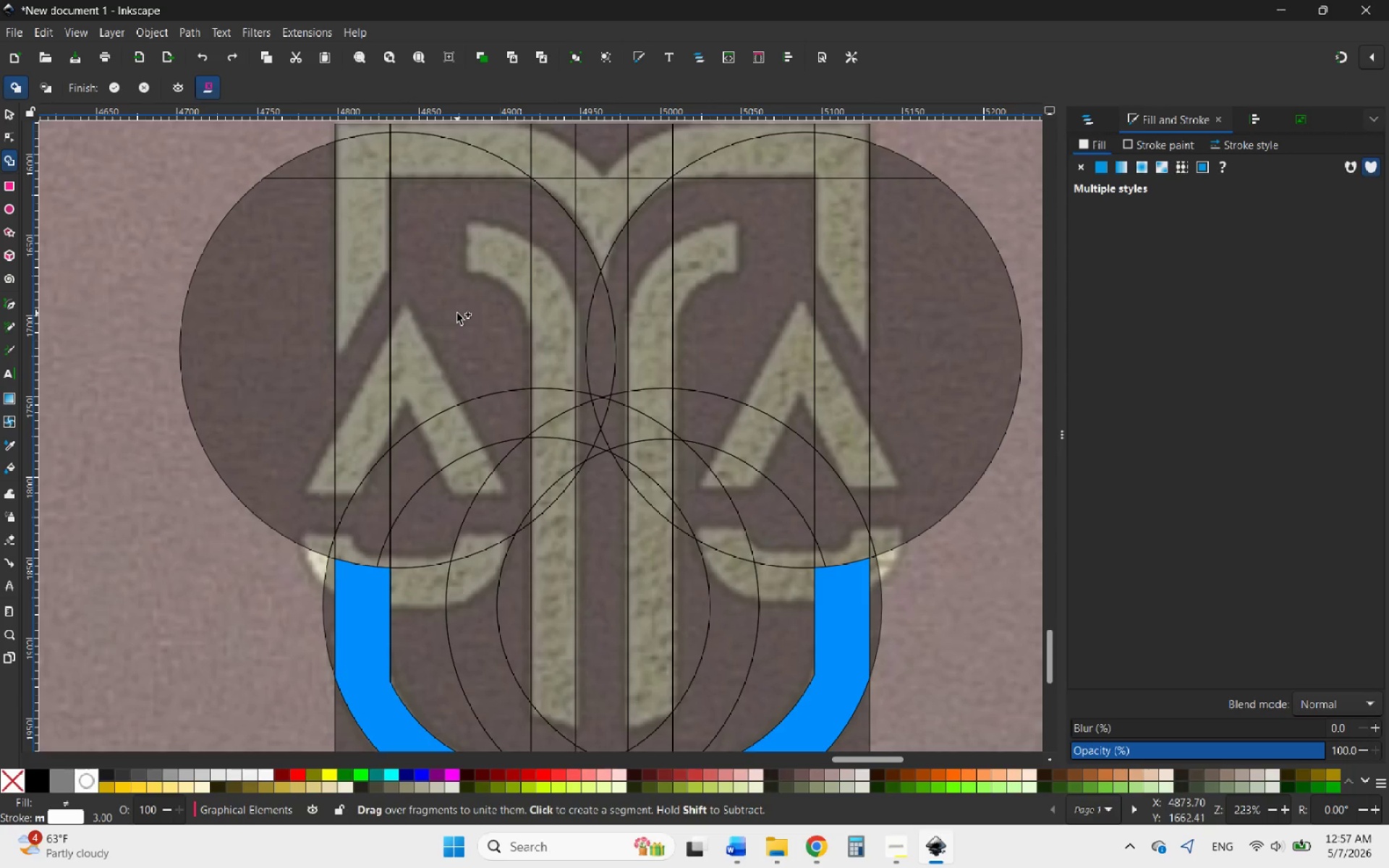 
key(Control+Z)
 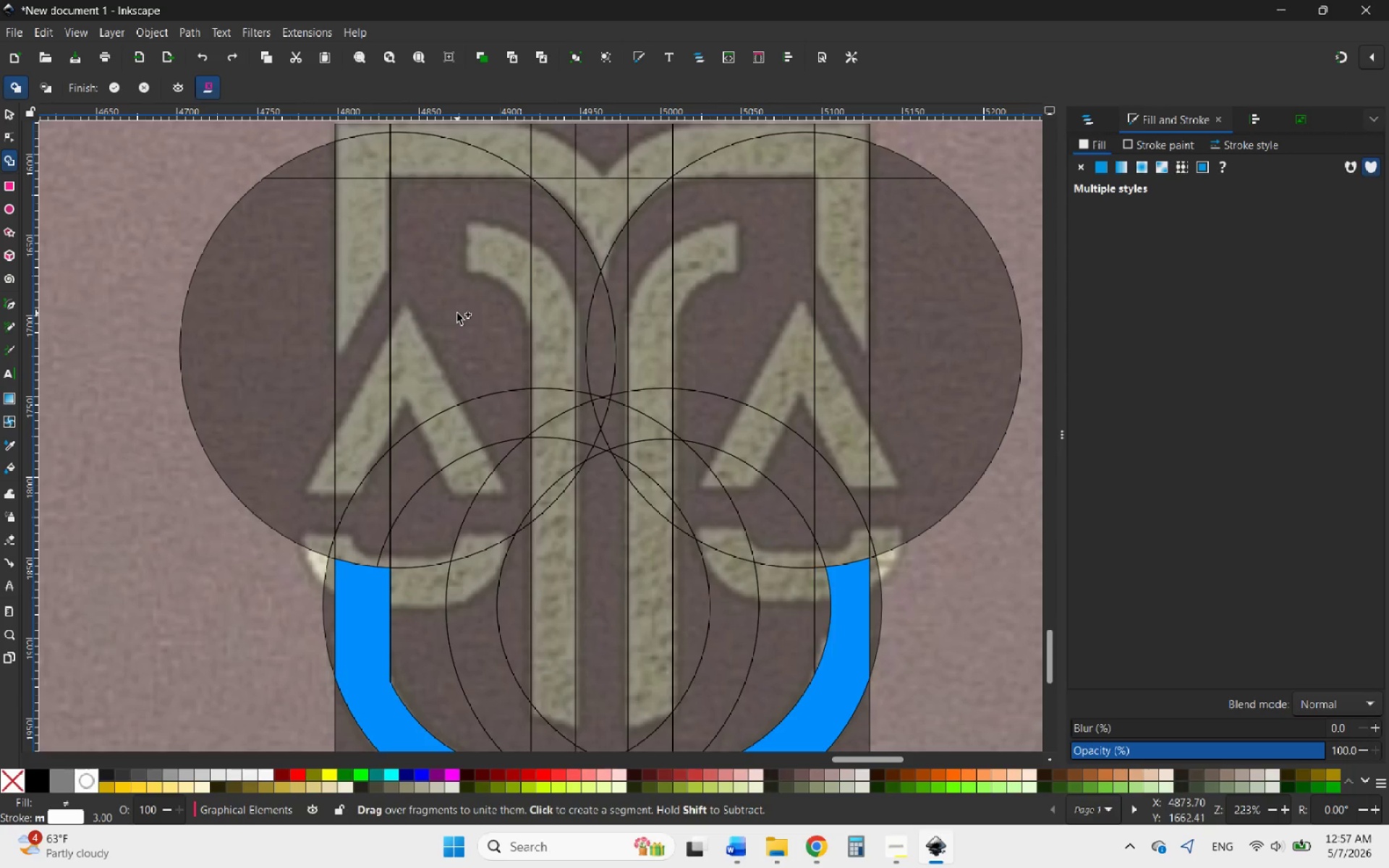 
key(Control+Z)
 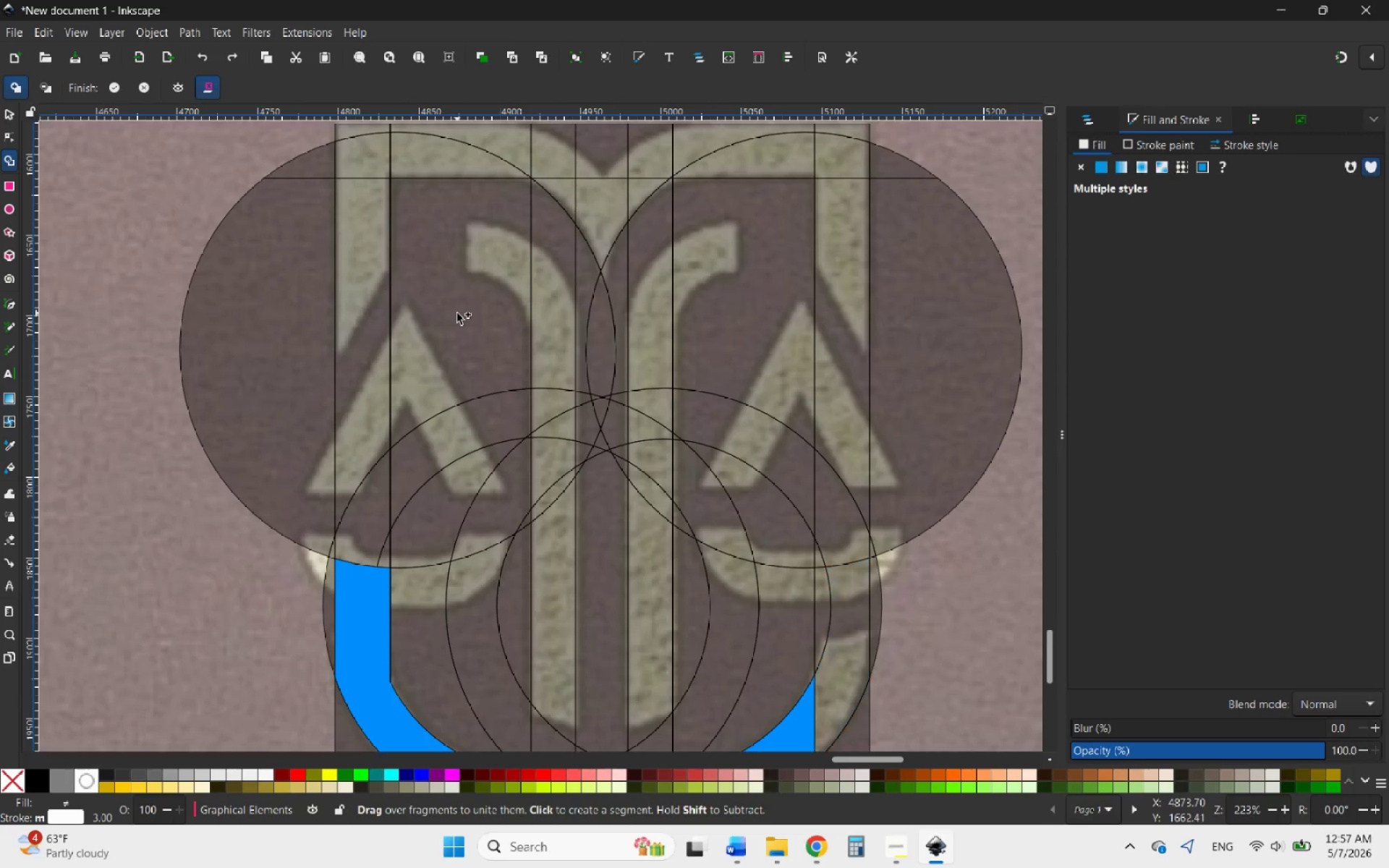 
key(Control+Z)
 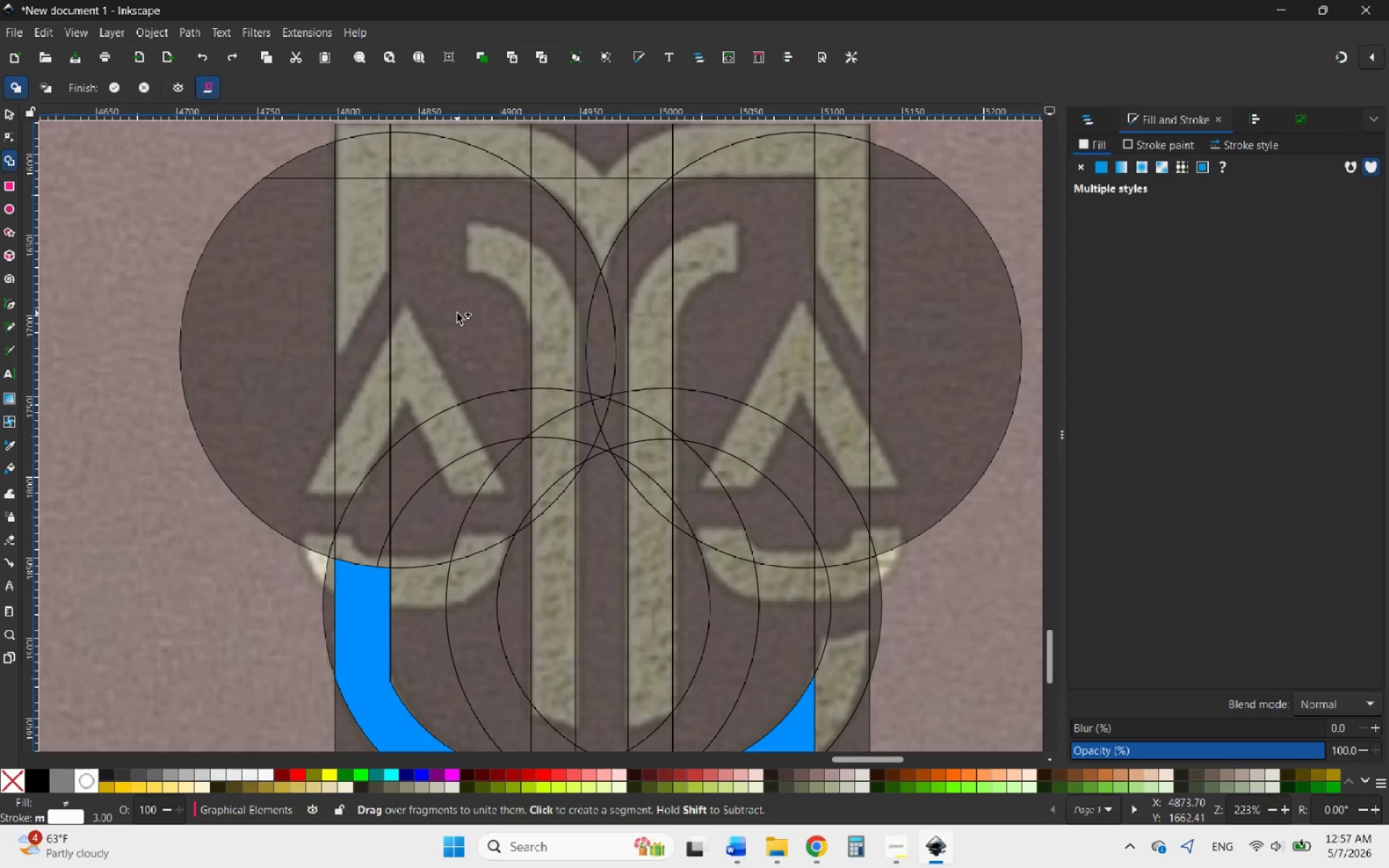 
key(Control+Z)
 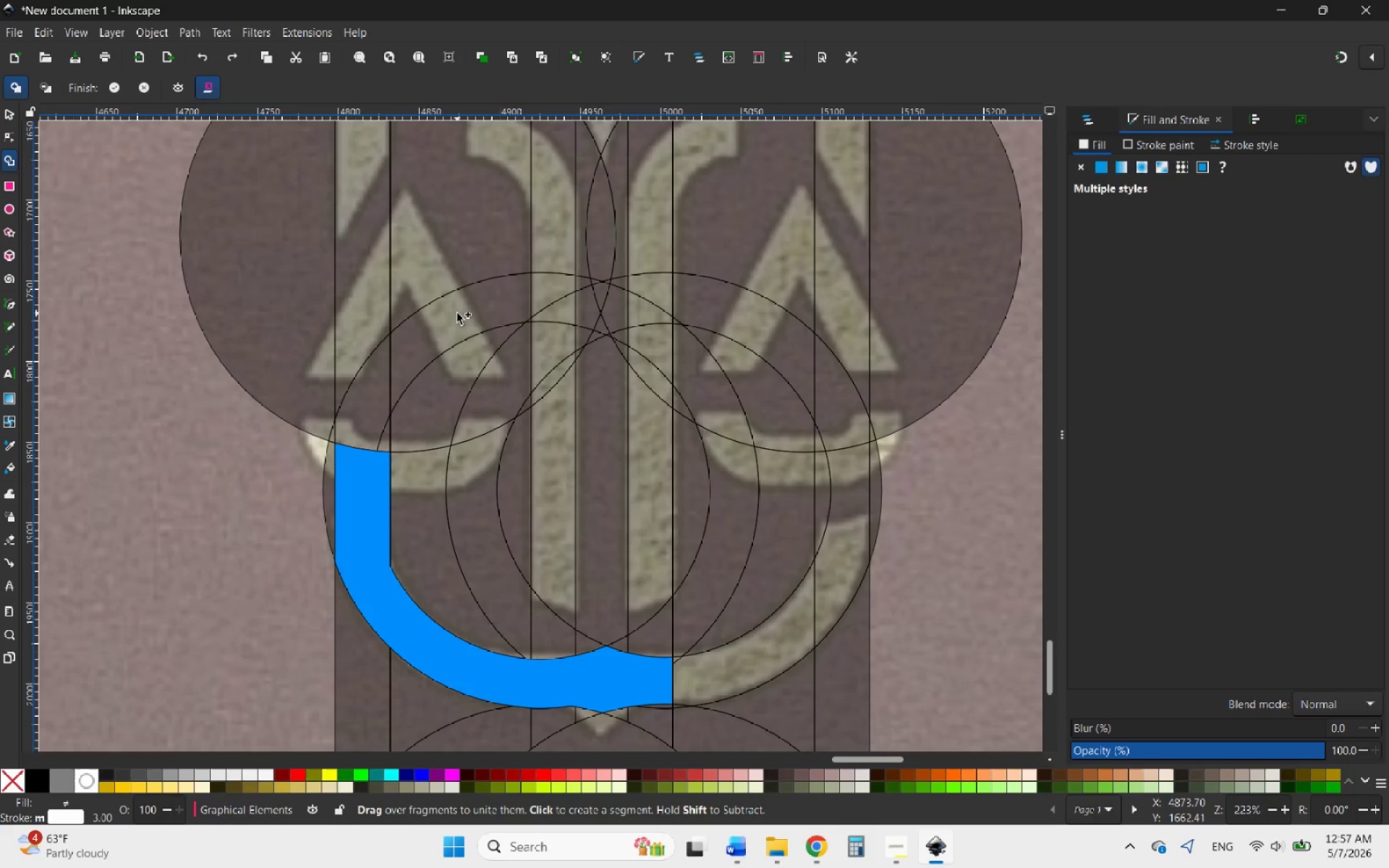 
scroll: coordinate [457, 313], scroll_direction: down, amount: 3.0
 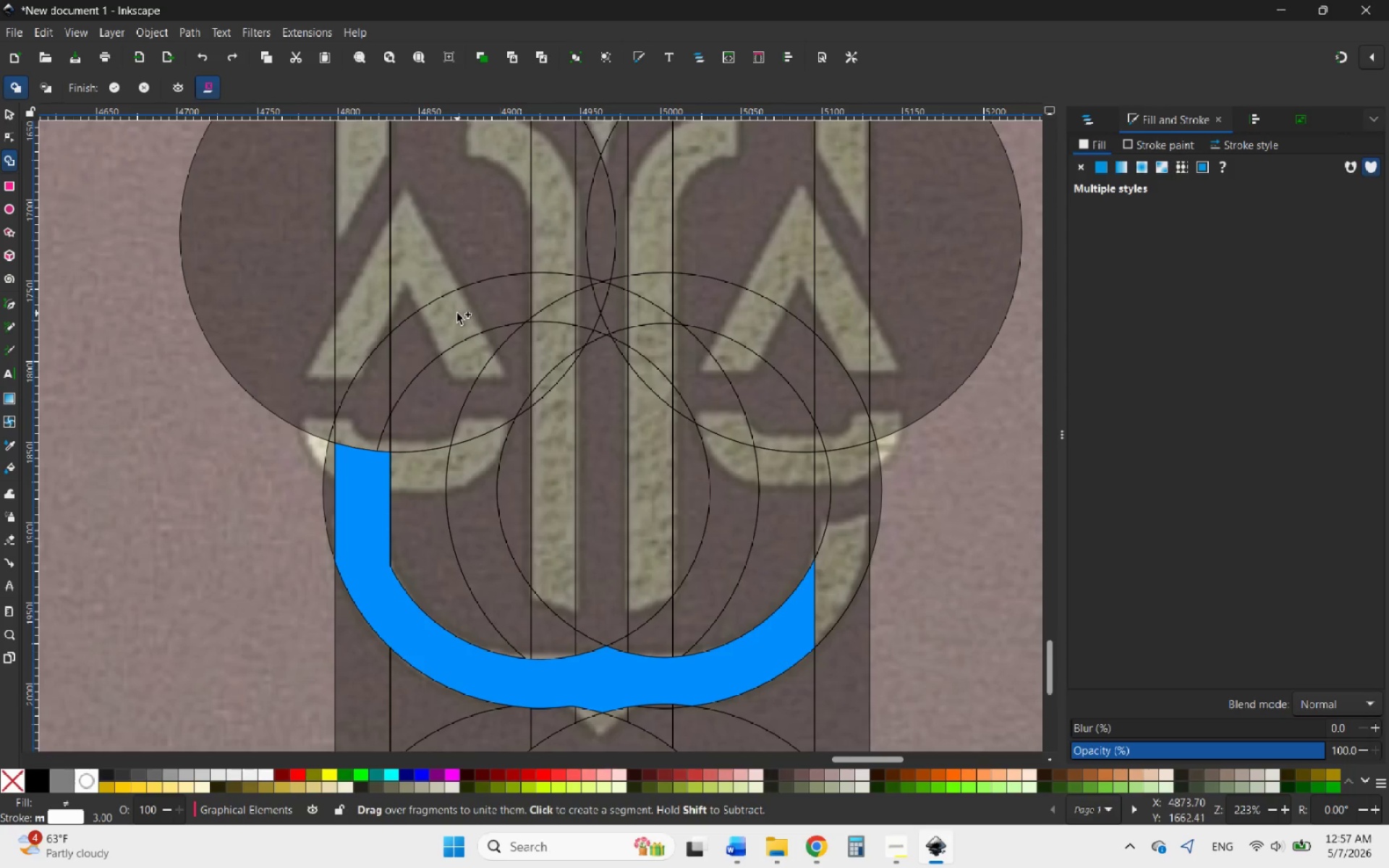 
key(Control+Z)
 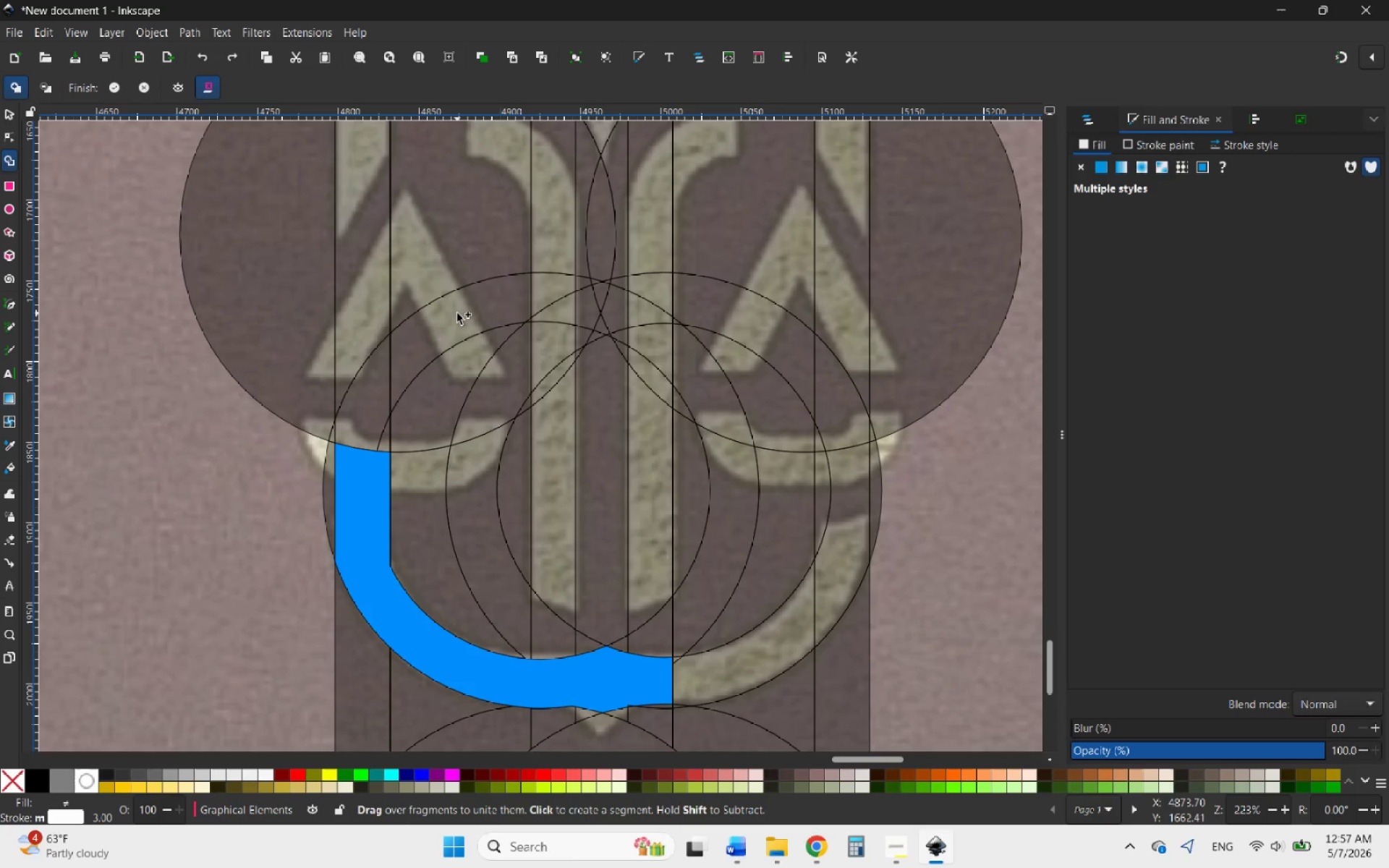 
key(Control+Z)
 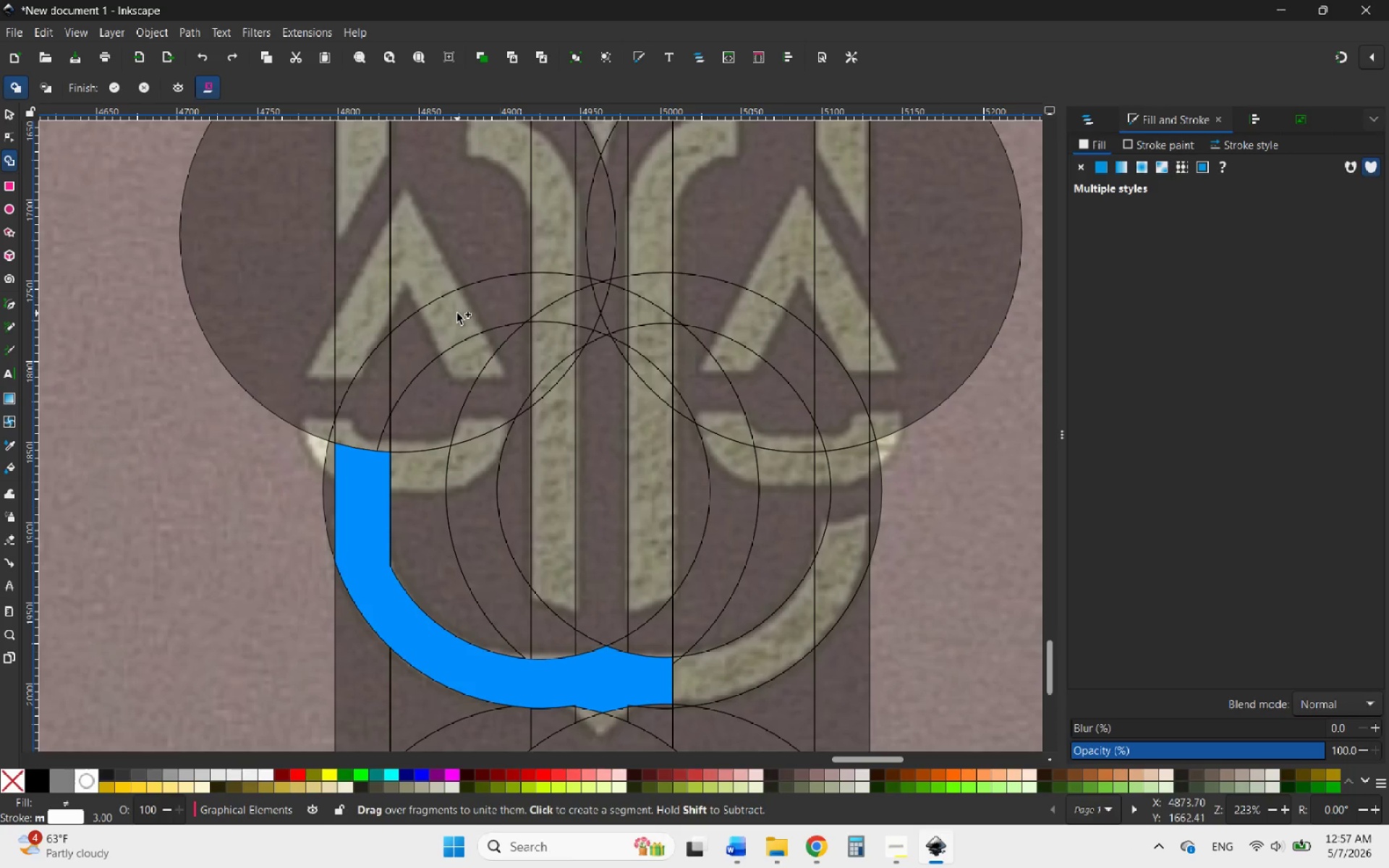 
key(Control+Z)
 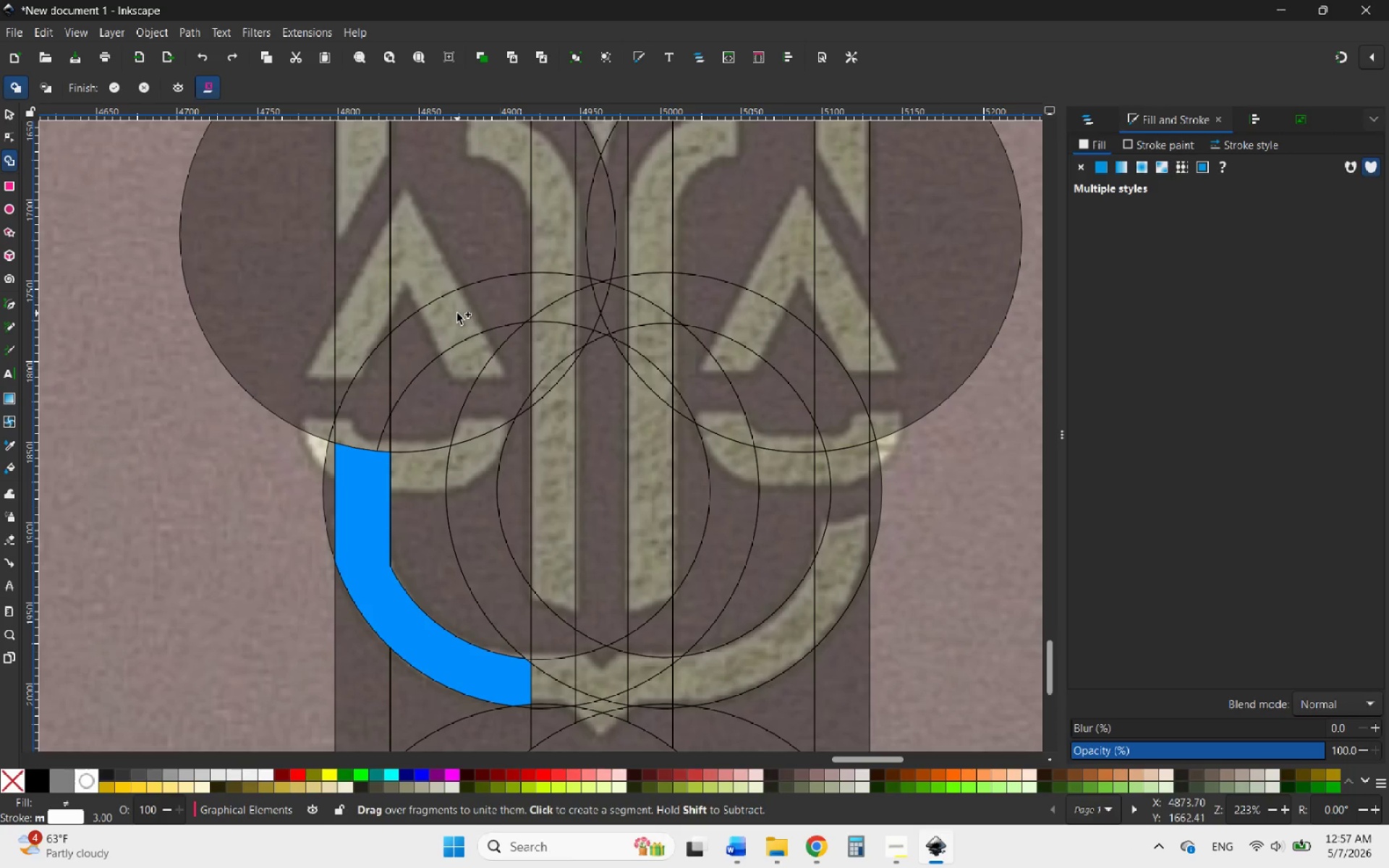 
key(Control+Z)
 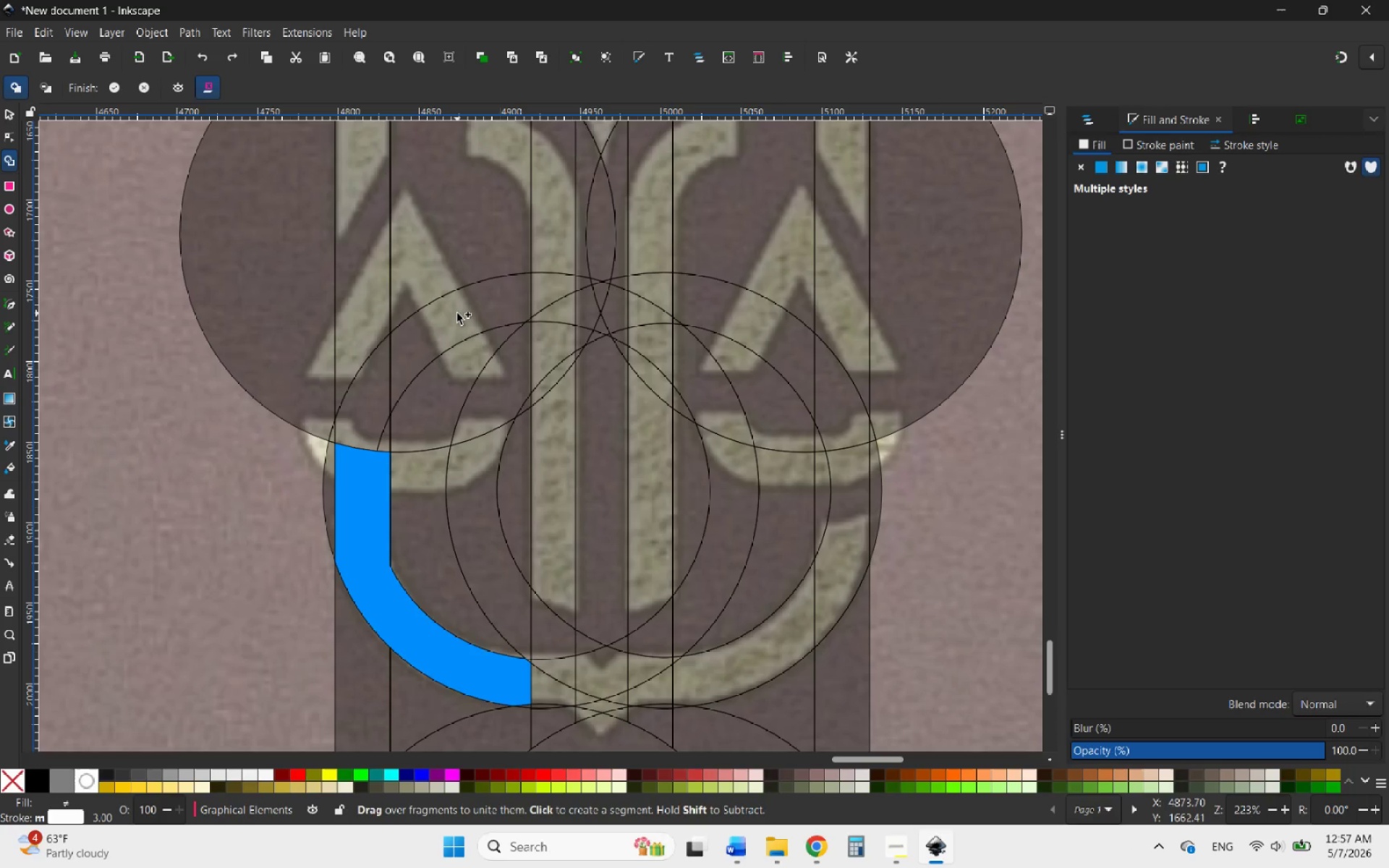 
key(Control+Z)
 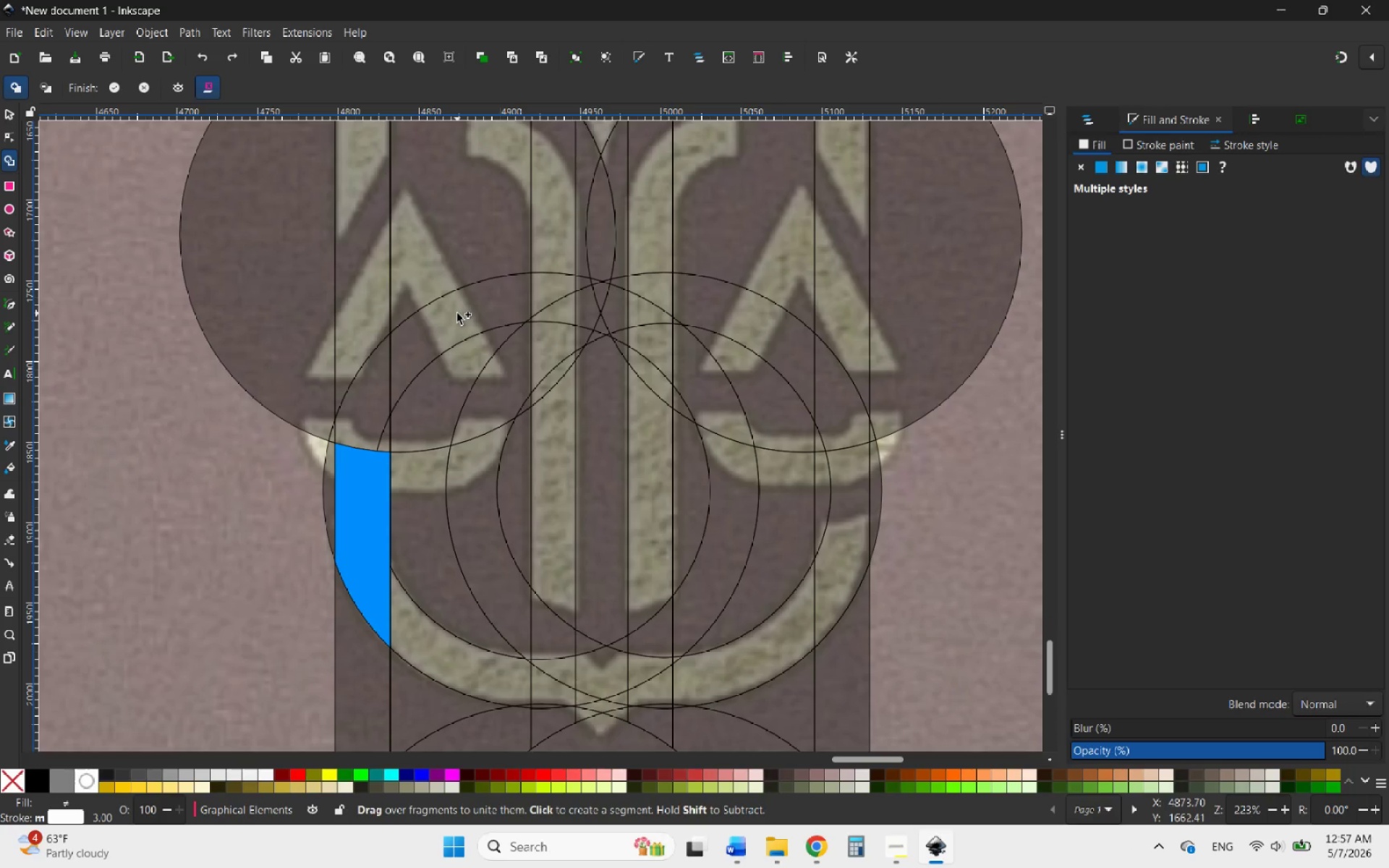 
key(Control+Z)
 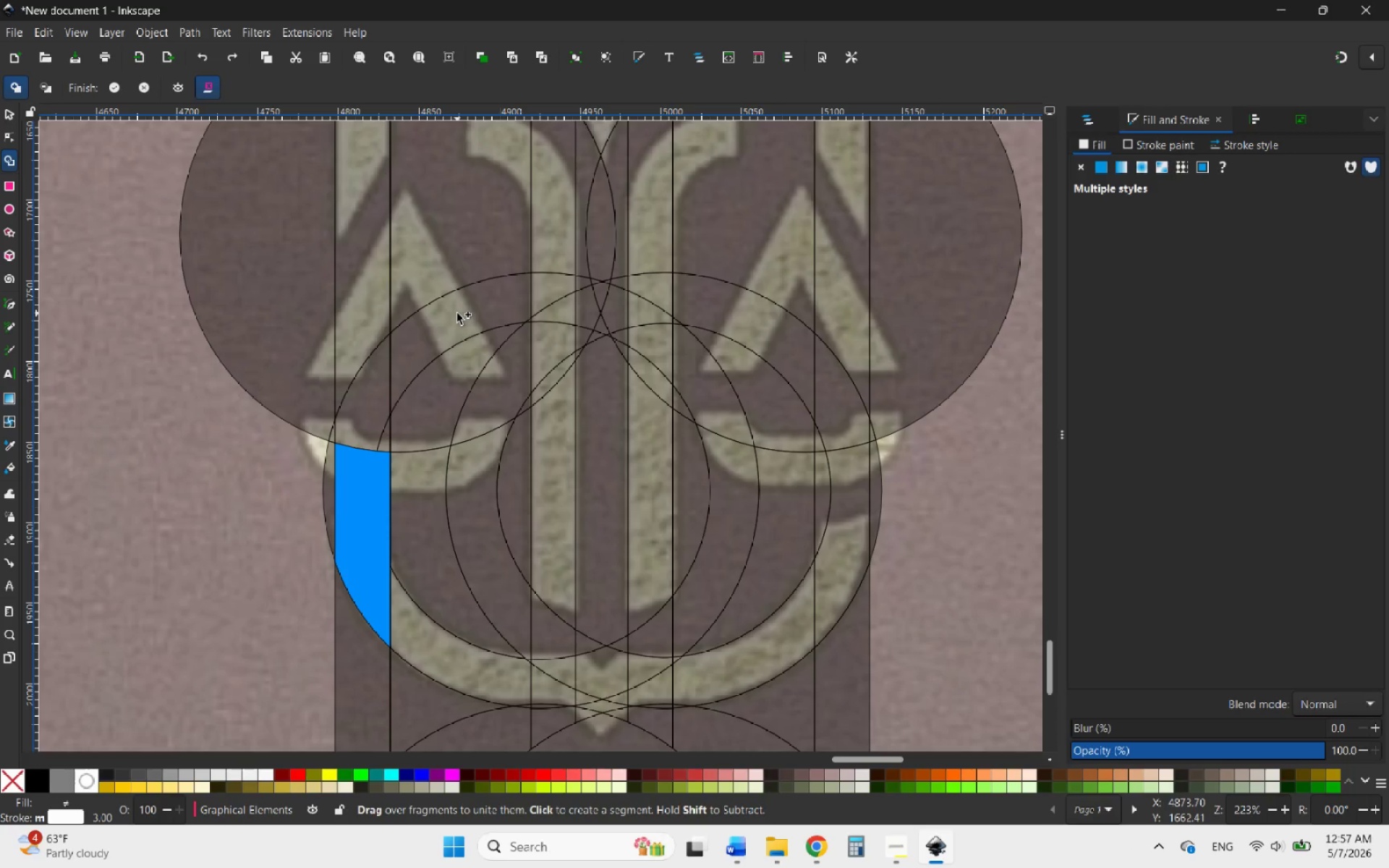 
key(Control+Z)
 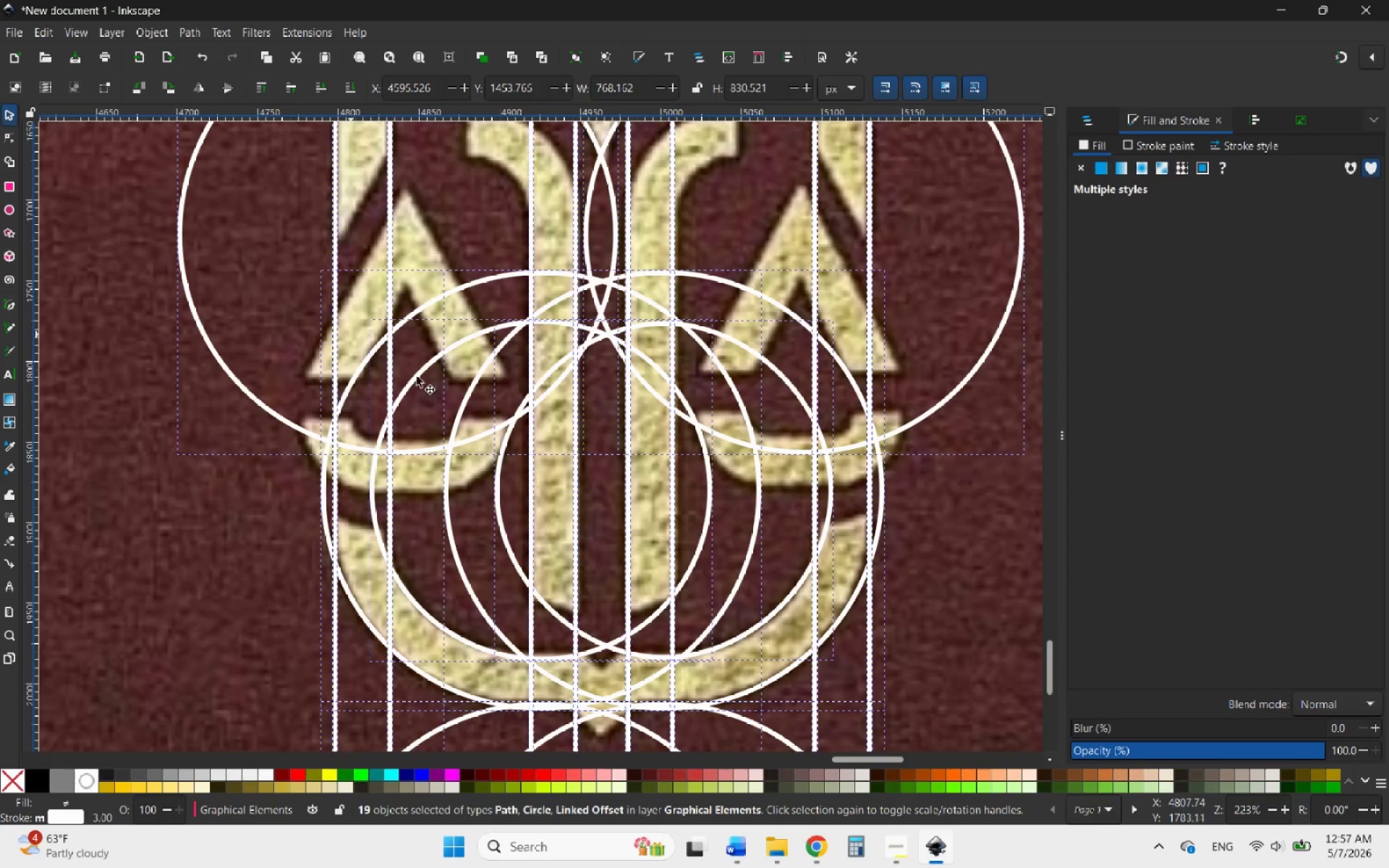 
hold_key(key=AltLeft, duration=0.5)
hold_key(key=ControlLeft, duration=0.48)
scroll: coordinate [612, 498], scroll_direction: down, amount: 3.0
 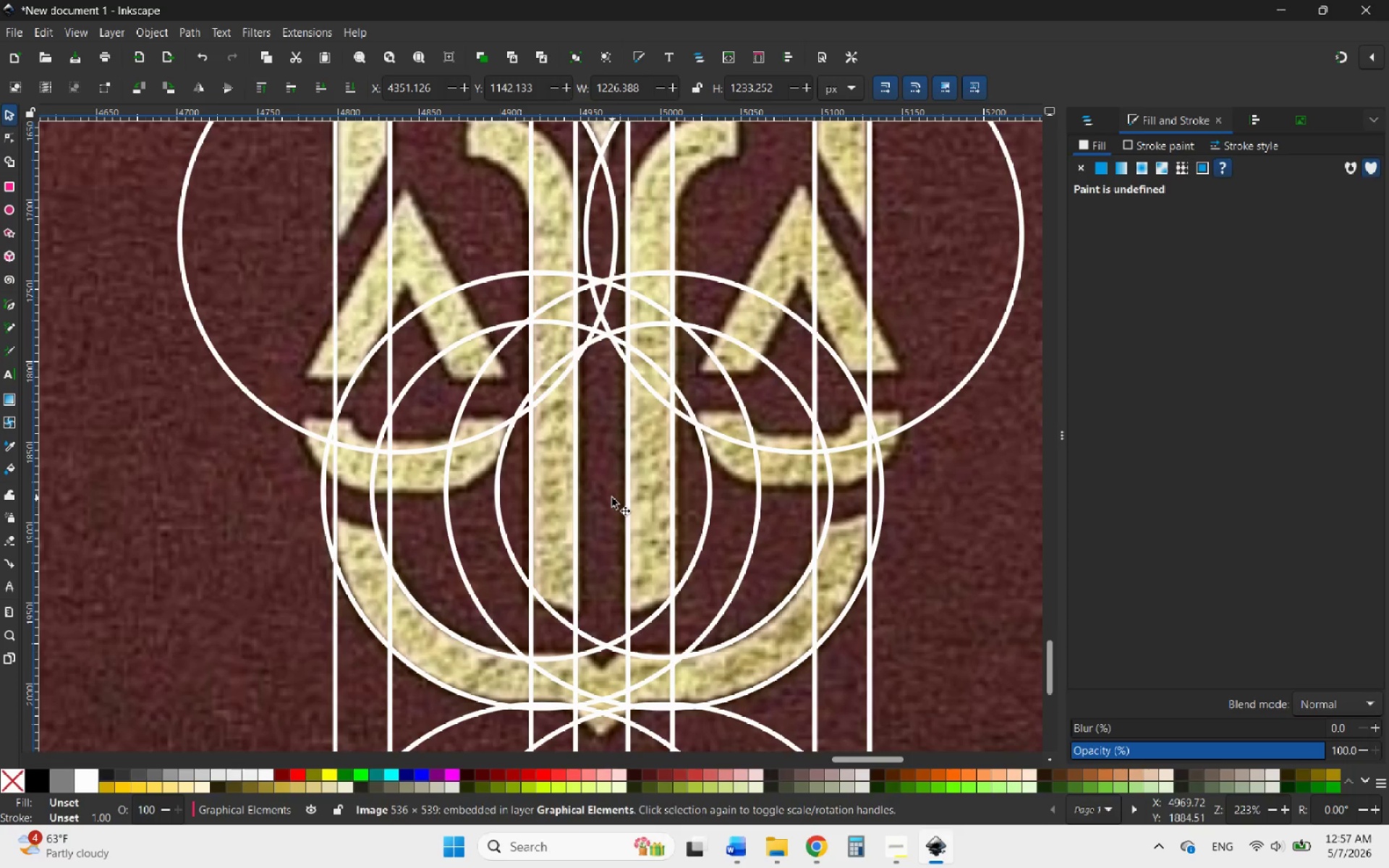 
left_click([307, 346])
 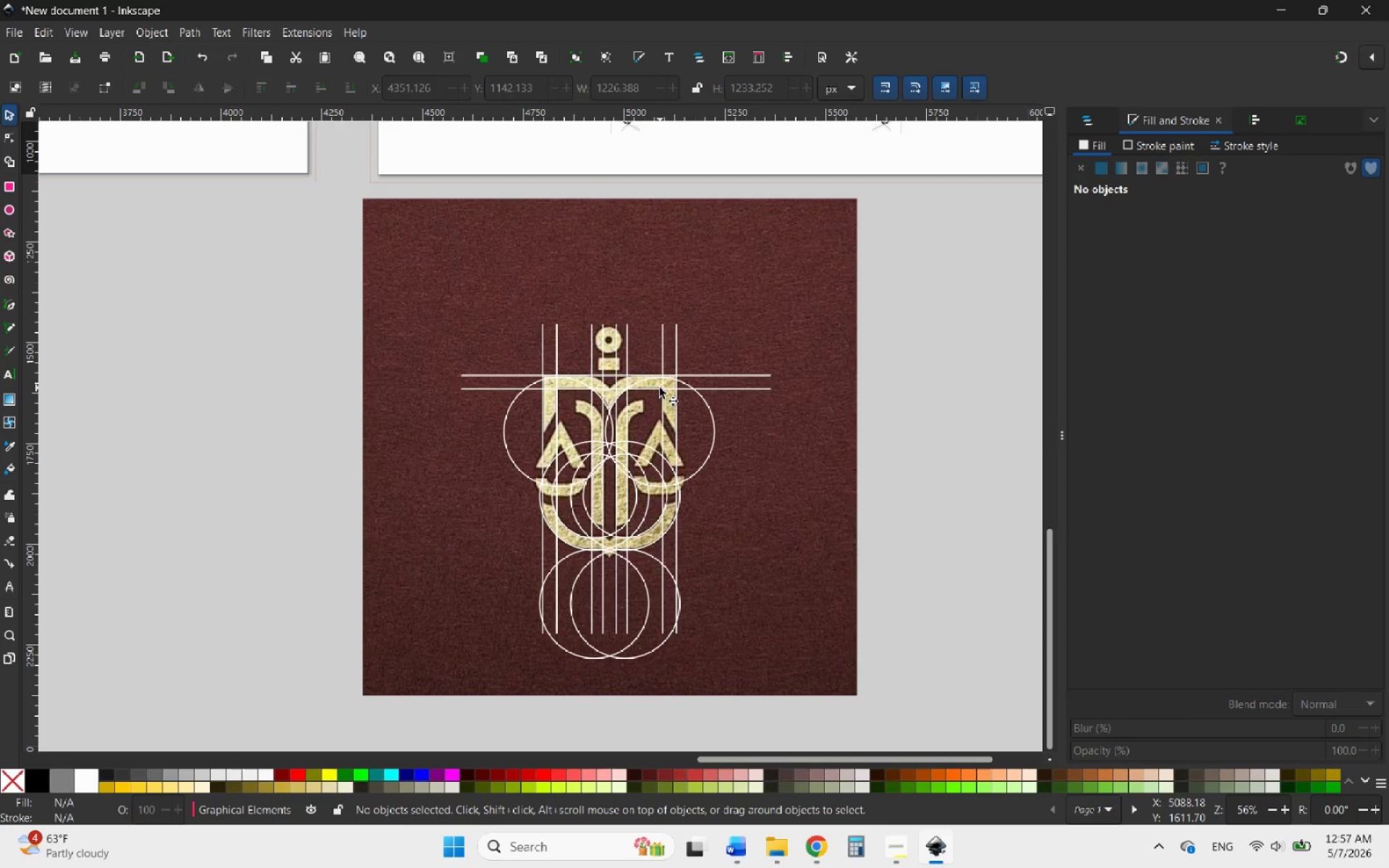 
hold_key(key=ControlLeft, duration=1.52)
scroll: coordinate [653, 389], scroll_direction: up, amount: 4.0
 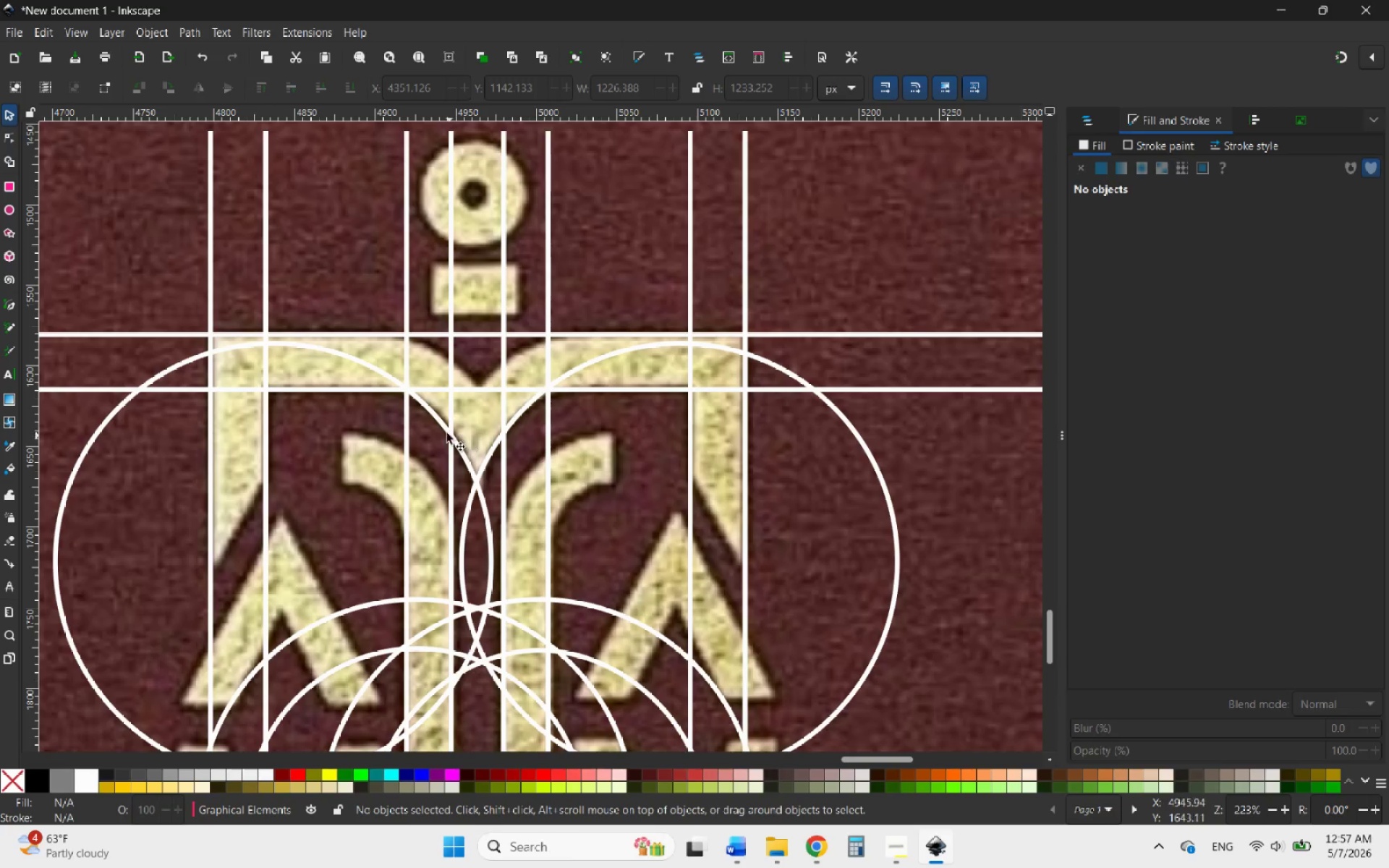 
left_click([436, 417])
 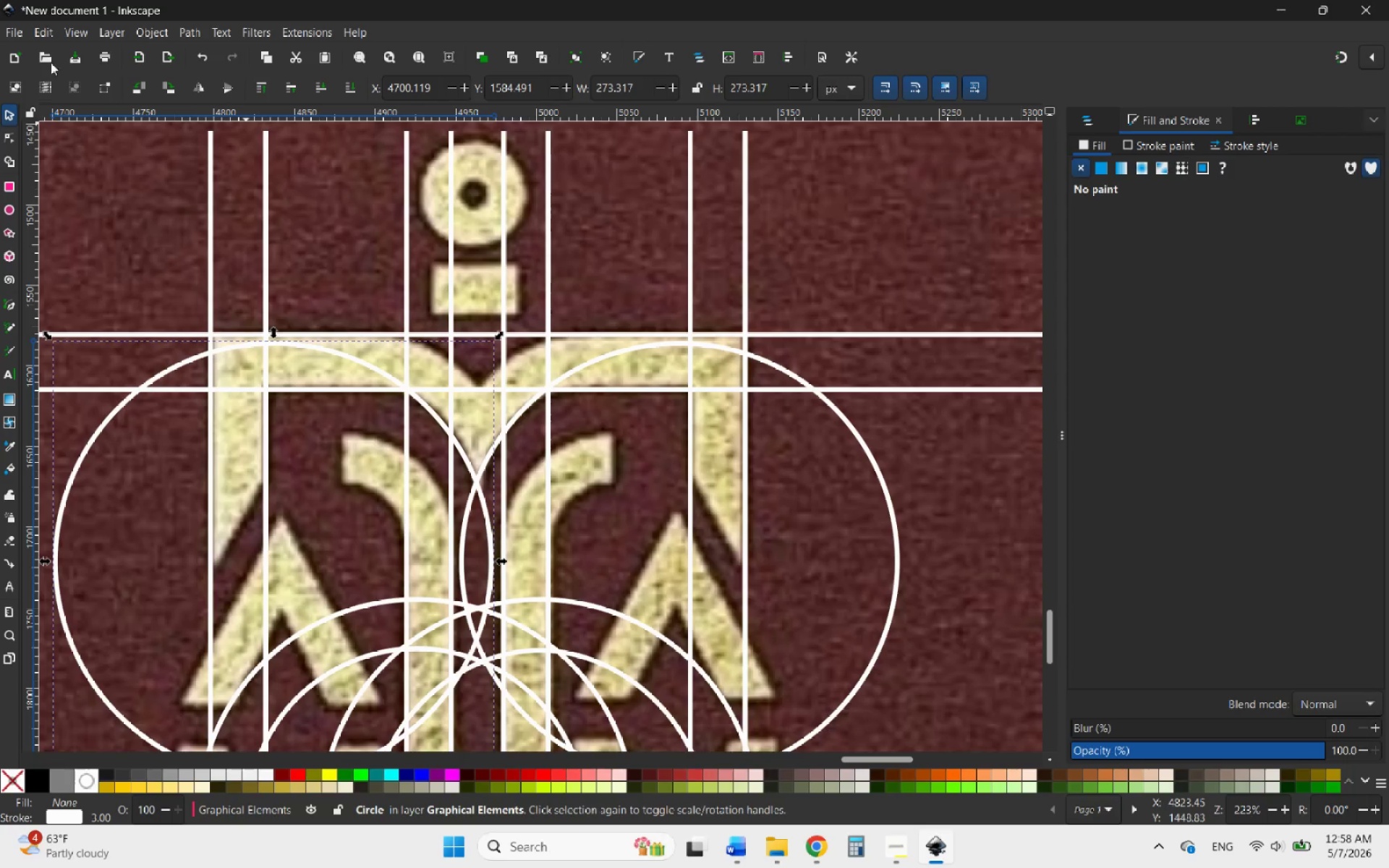 
left_click([168, 35])
 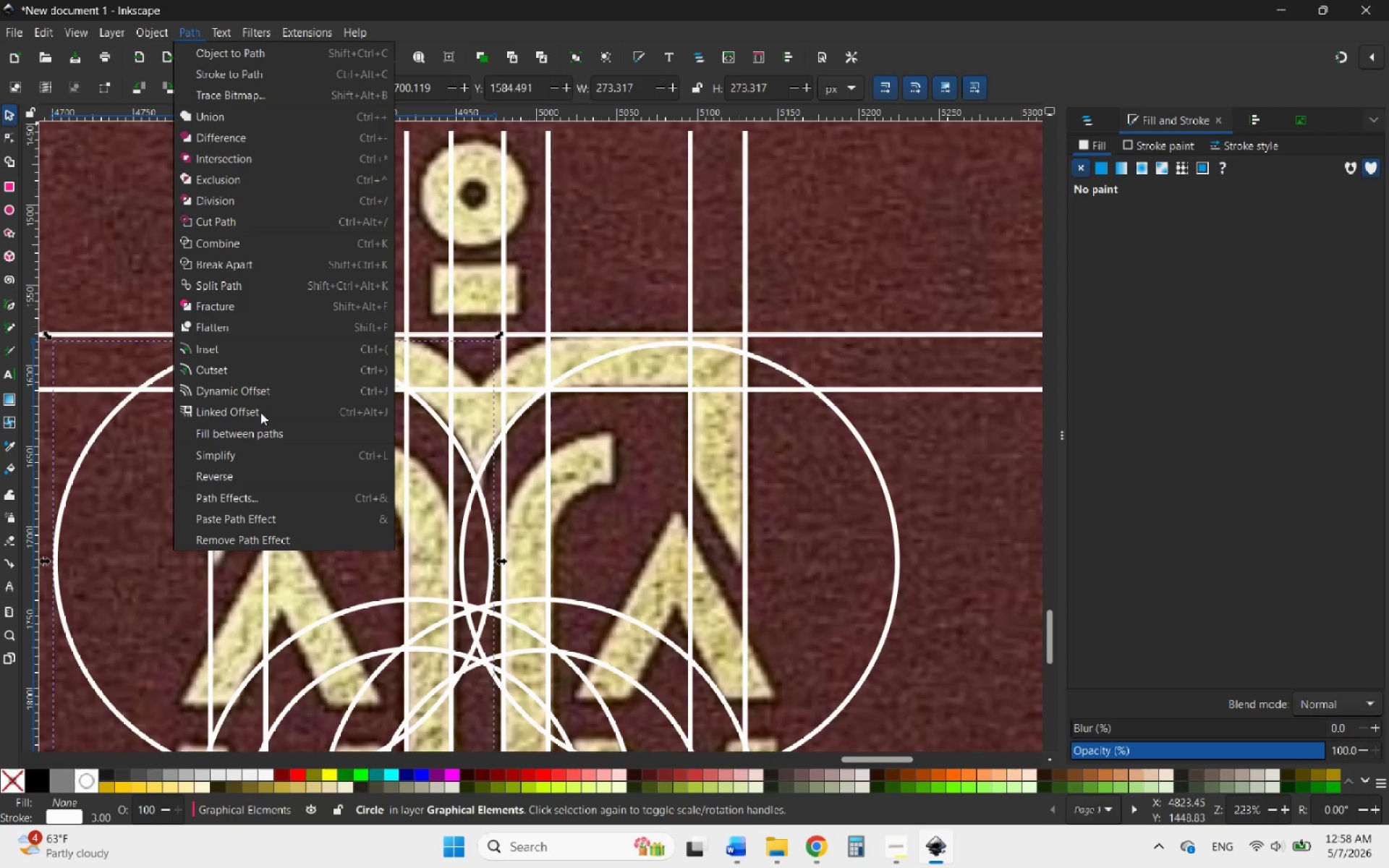 
left_click([247, 410])
 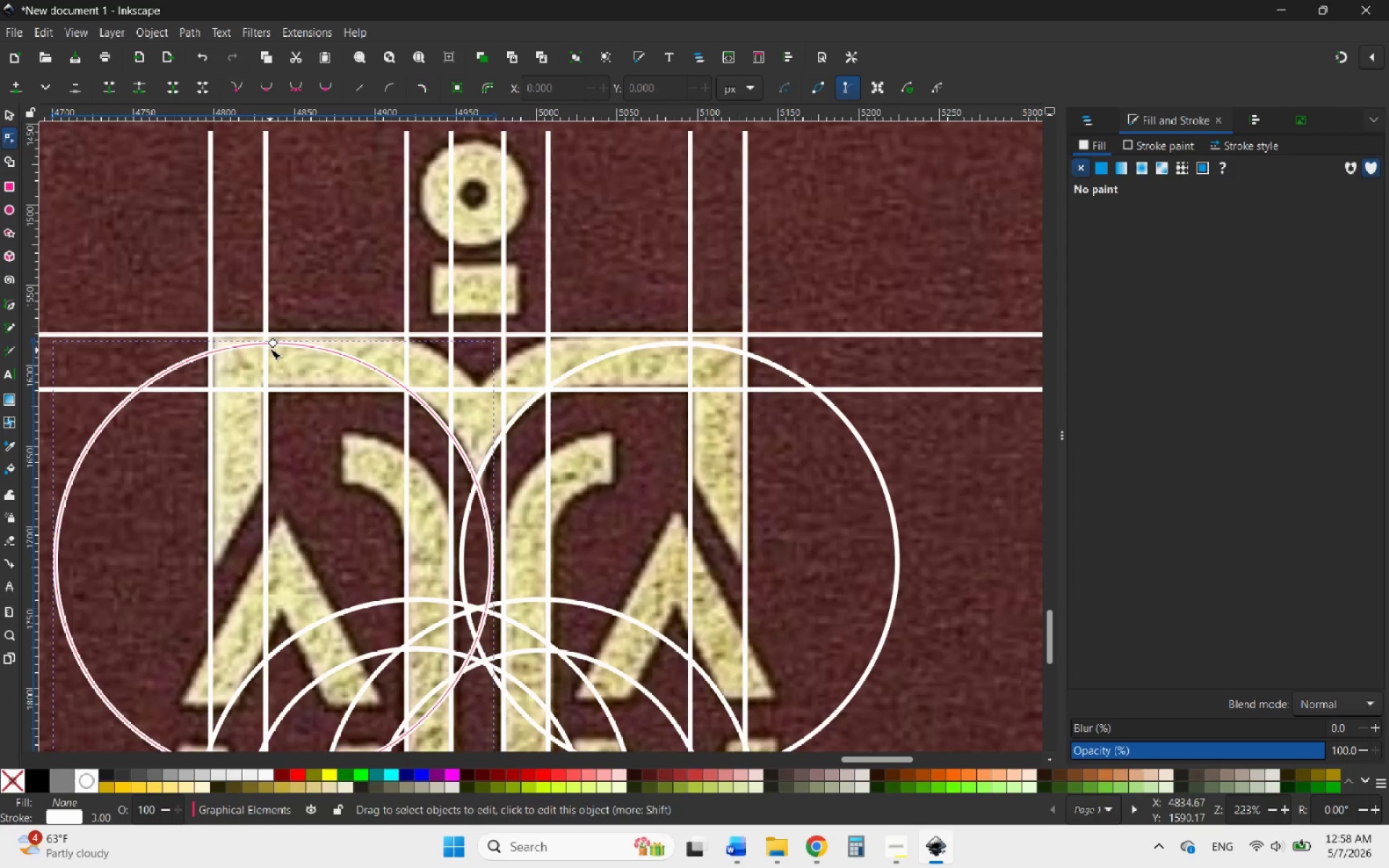 
left_click_drag(start_coordinate=[270, 342], to_coordinate=[293, 294])
 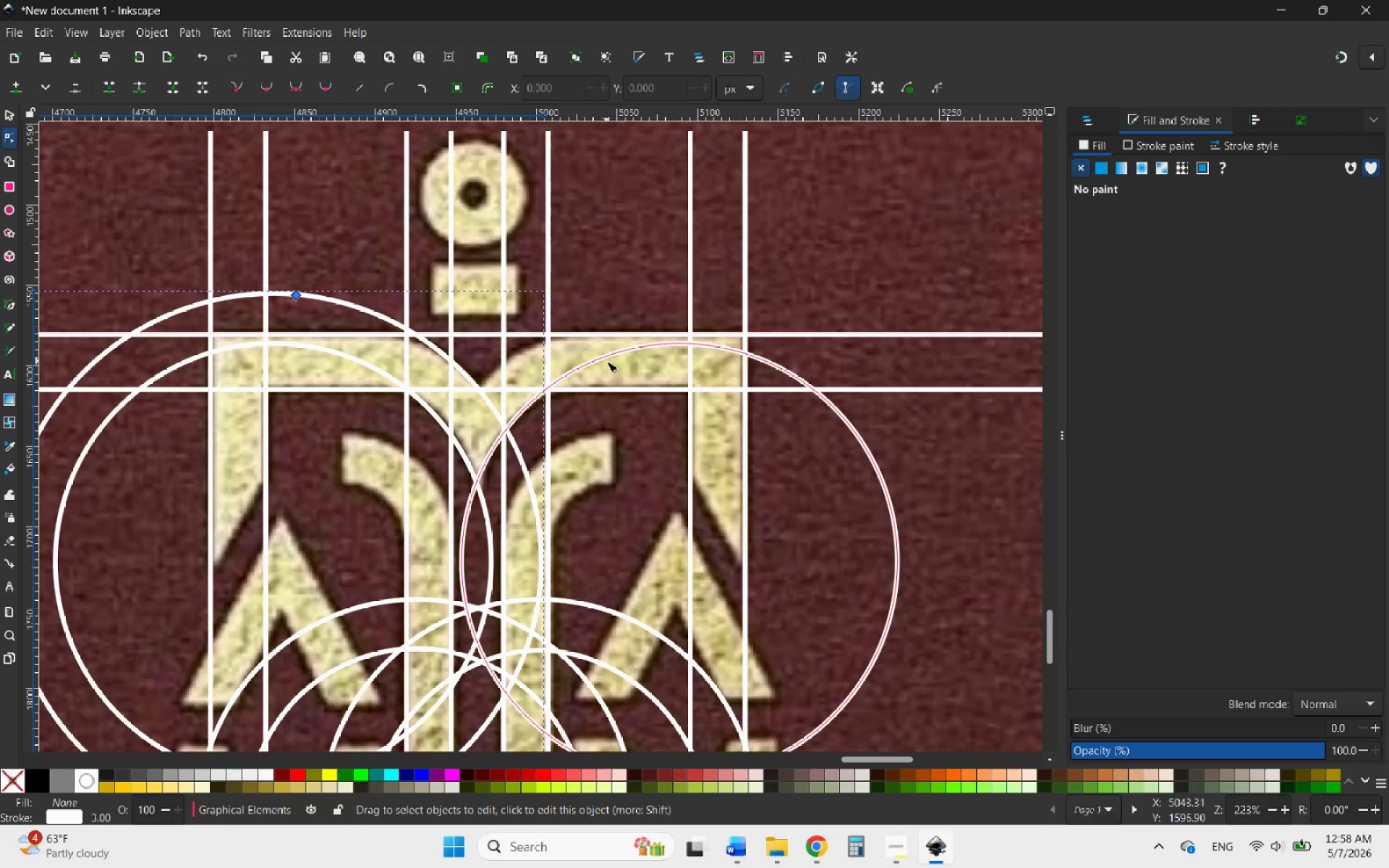 
left_click([595, 362])
 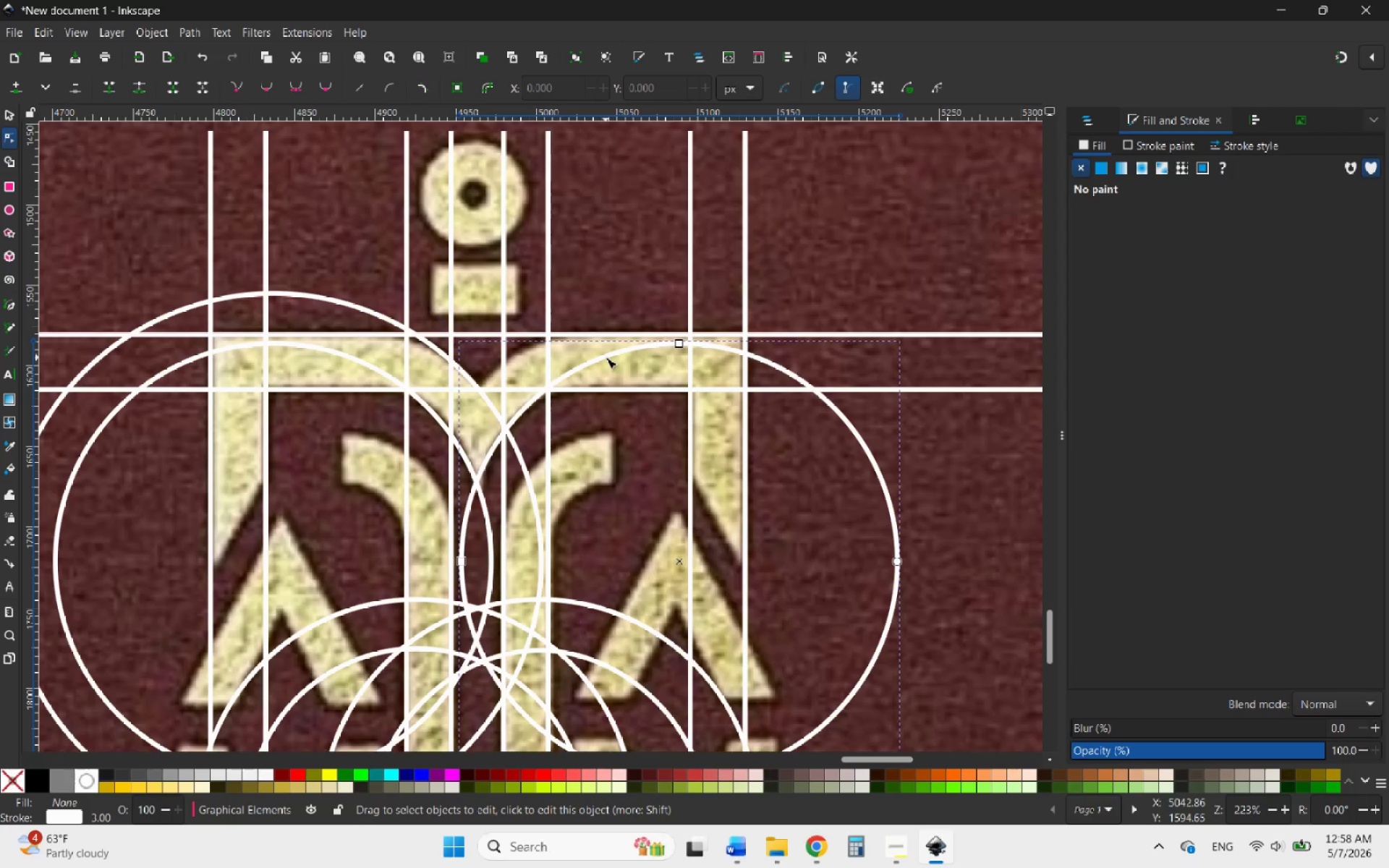 
left_click([606, 357])
 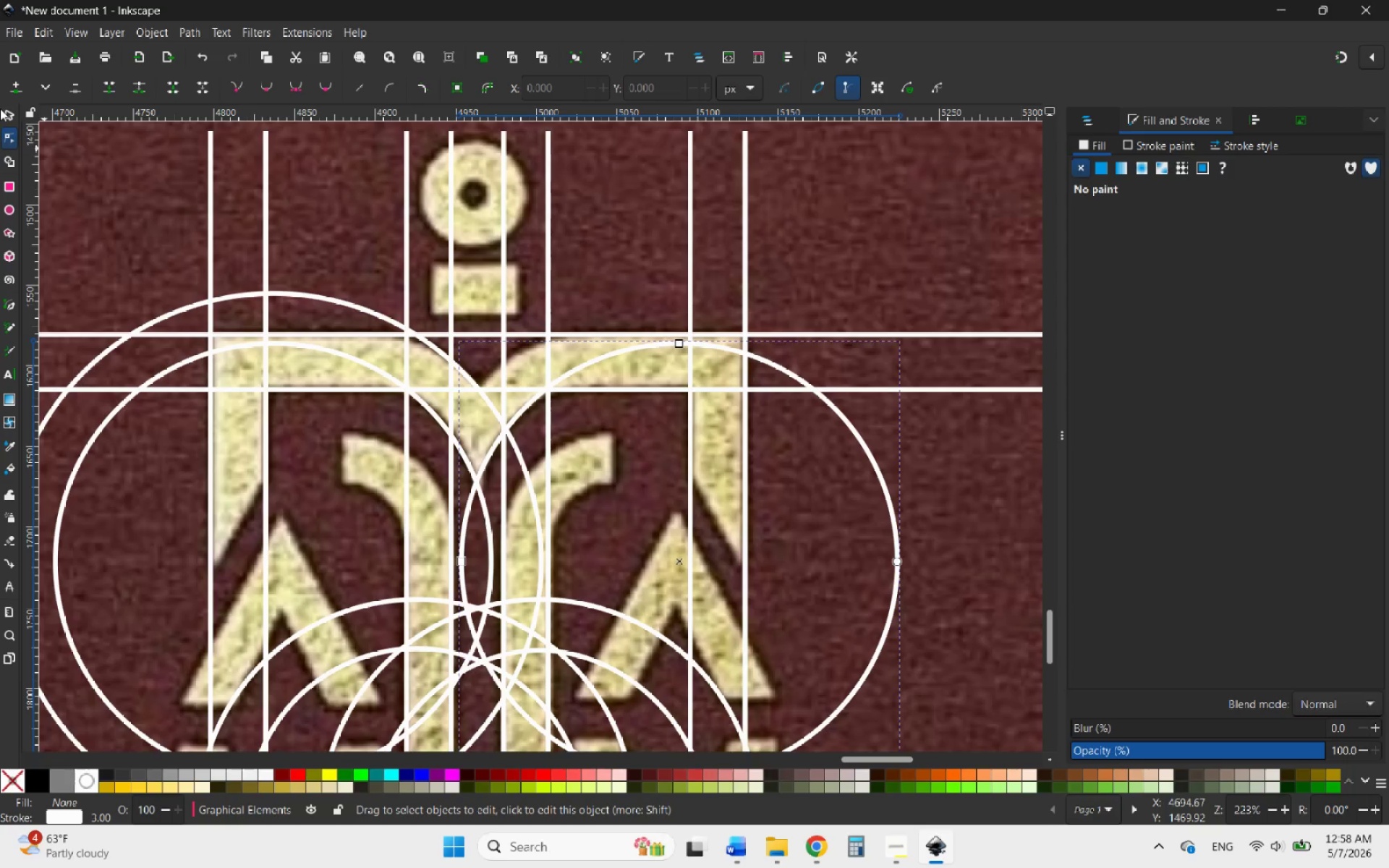 
left_click([0, 111])
 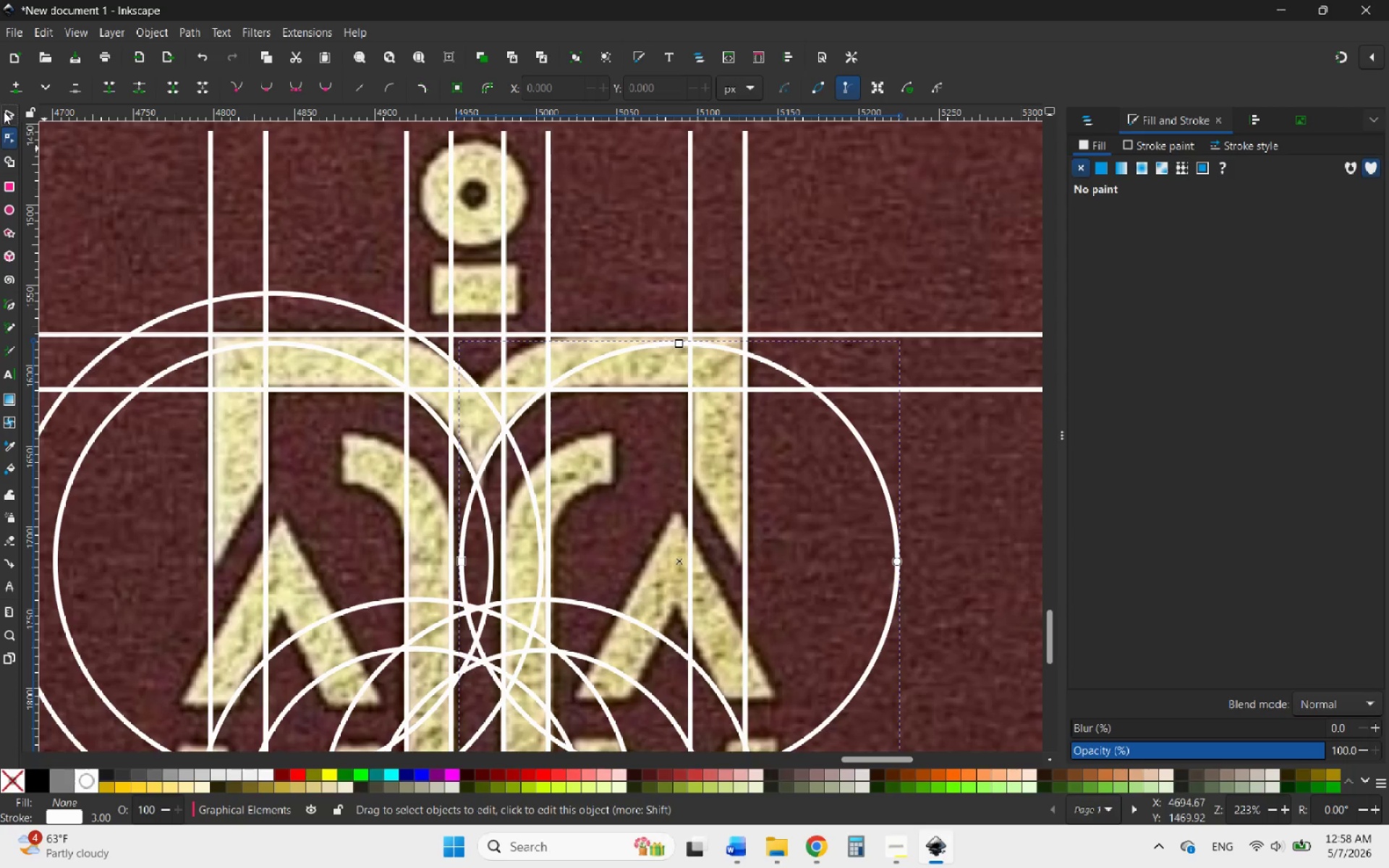 
left_click([4, 111])
 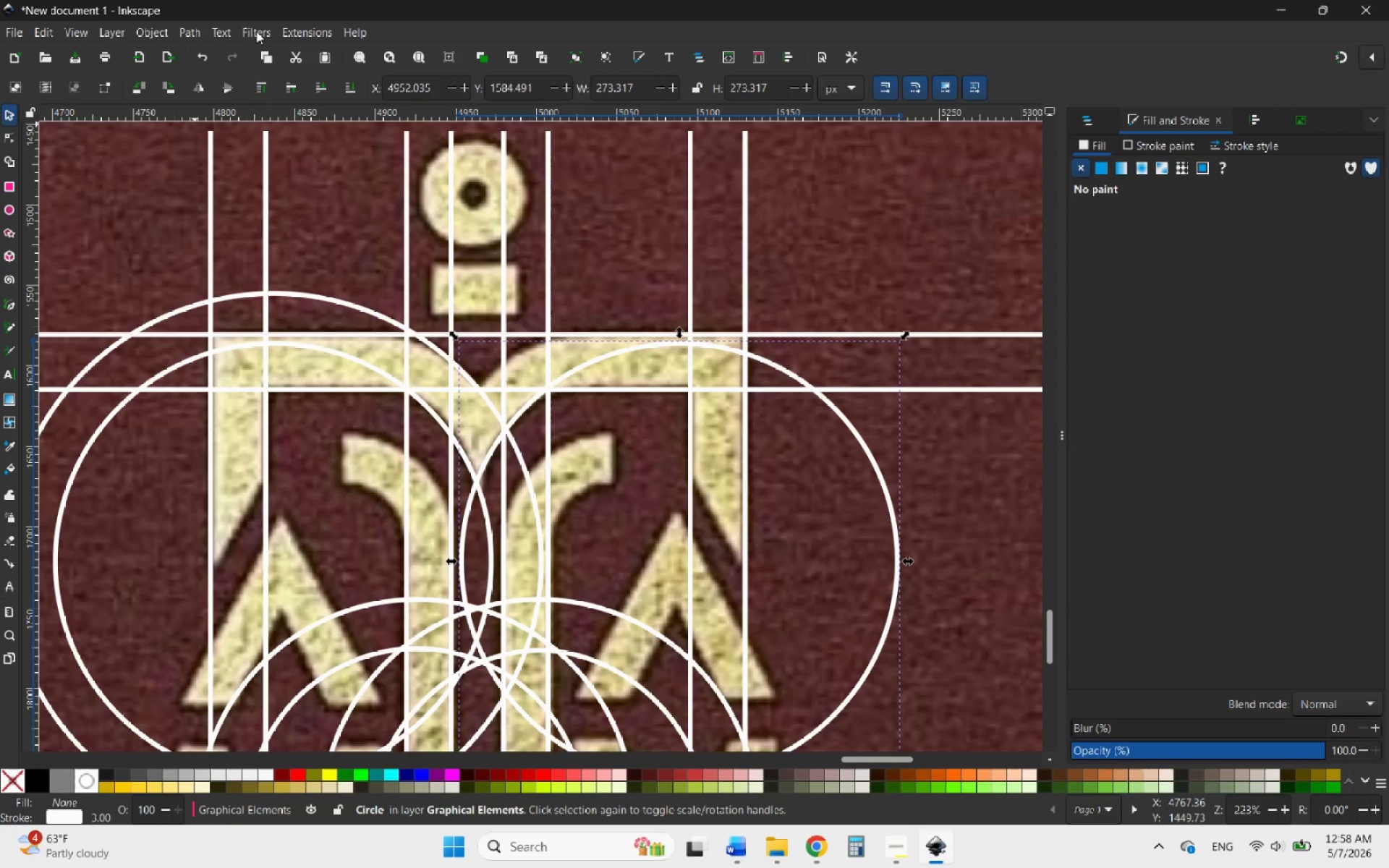 
wait(6.33)
 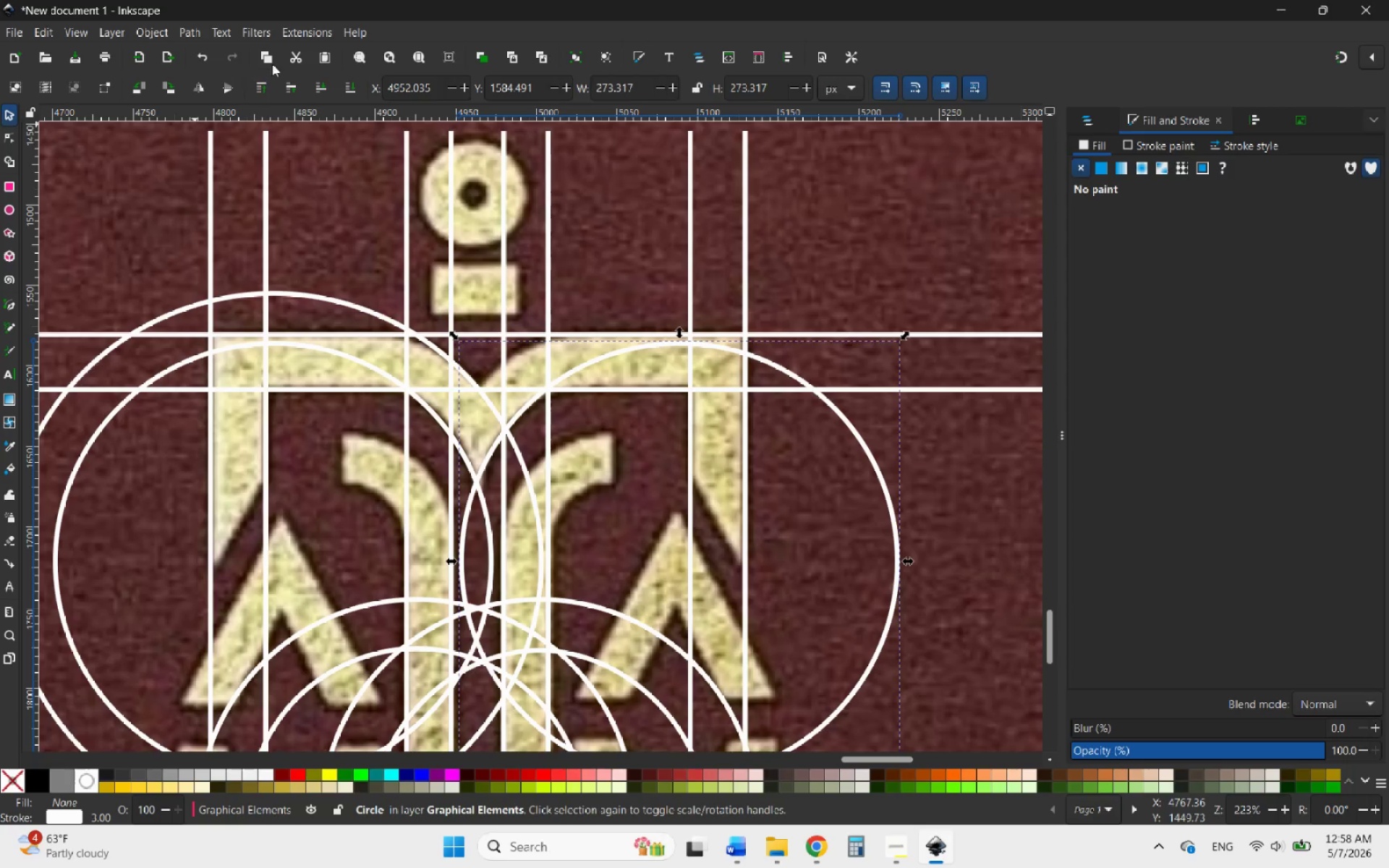 
left_click([196, 31])
 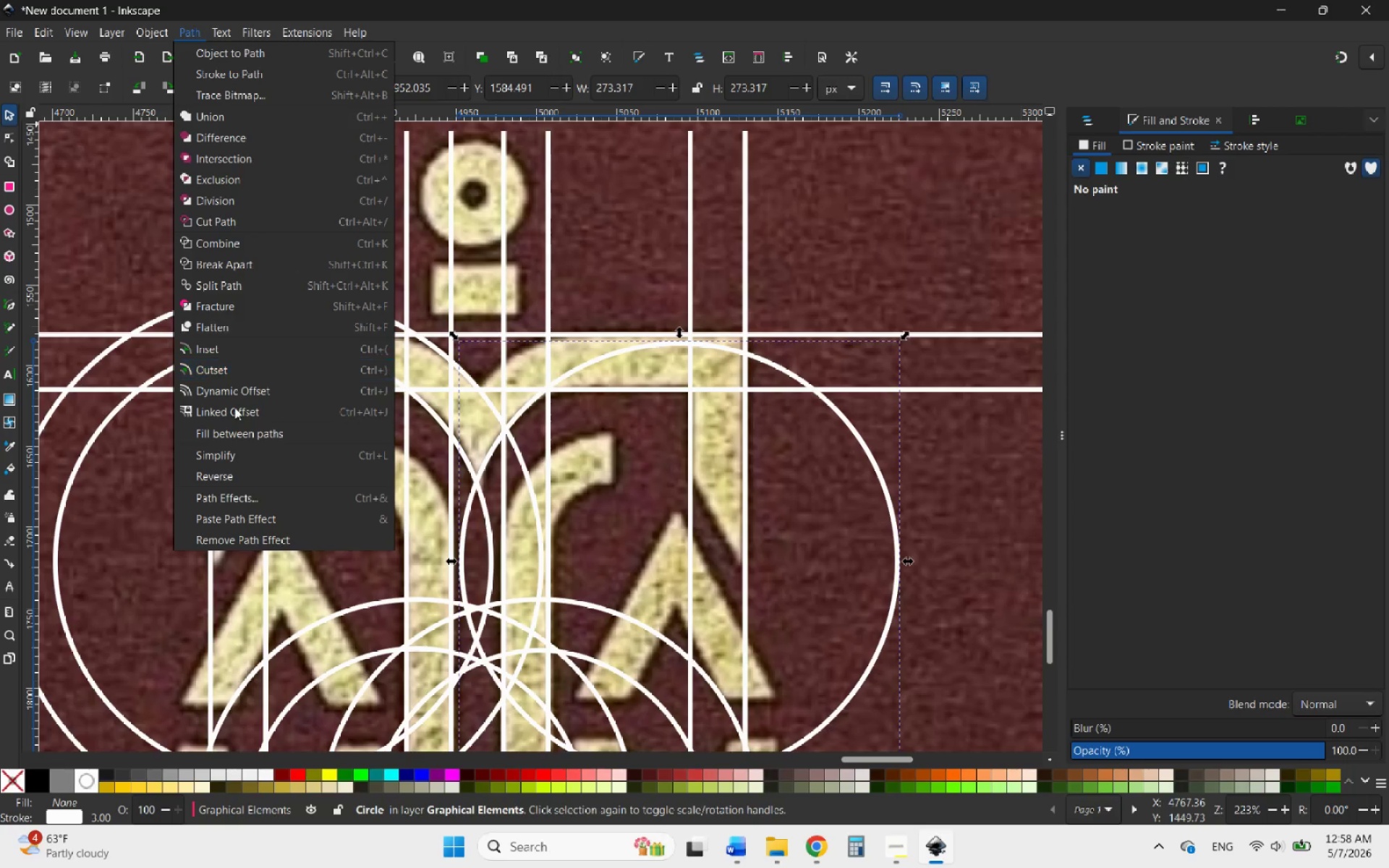 
left_click([234, 412])
 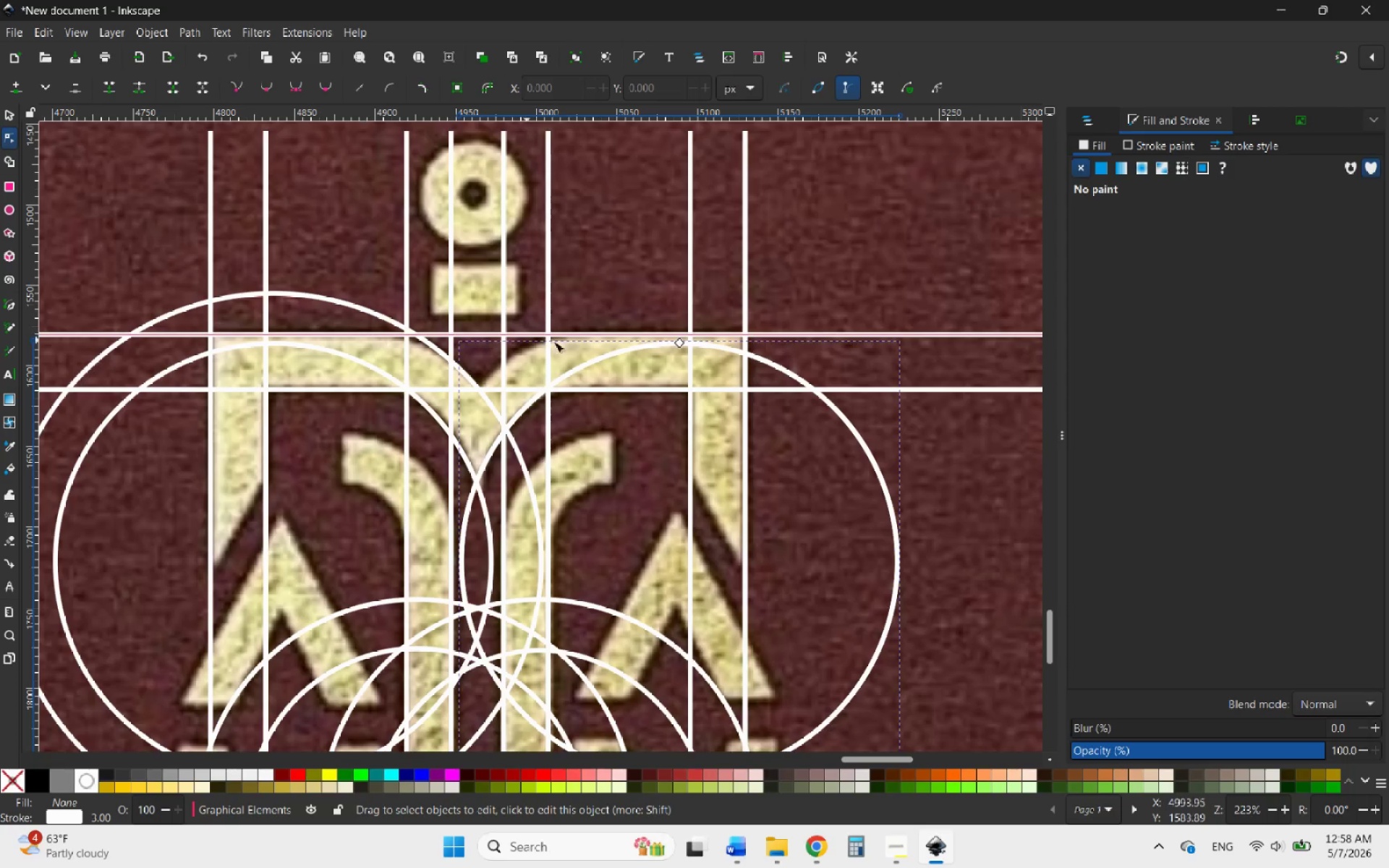 
wait(5.58)
 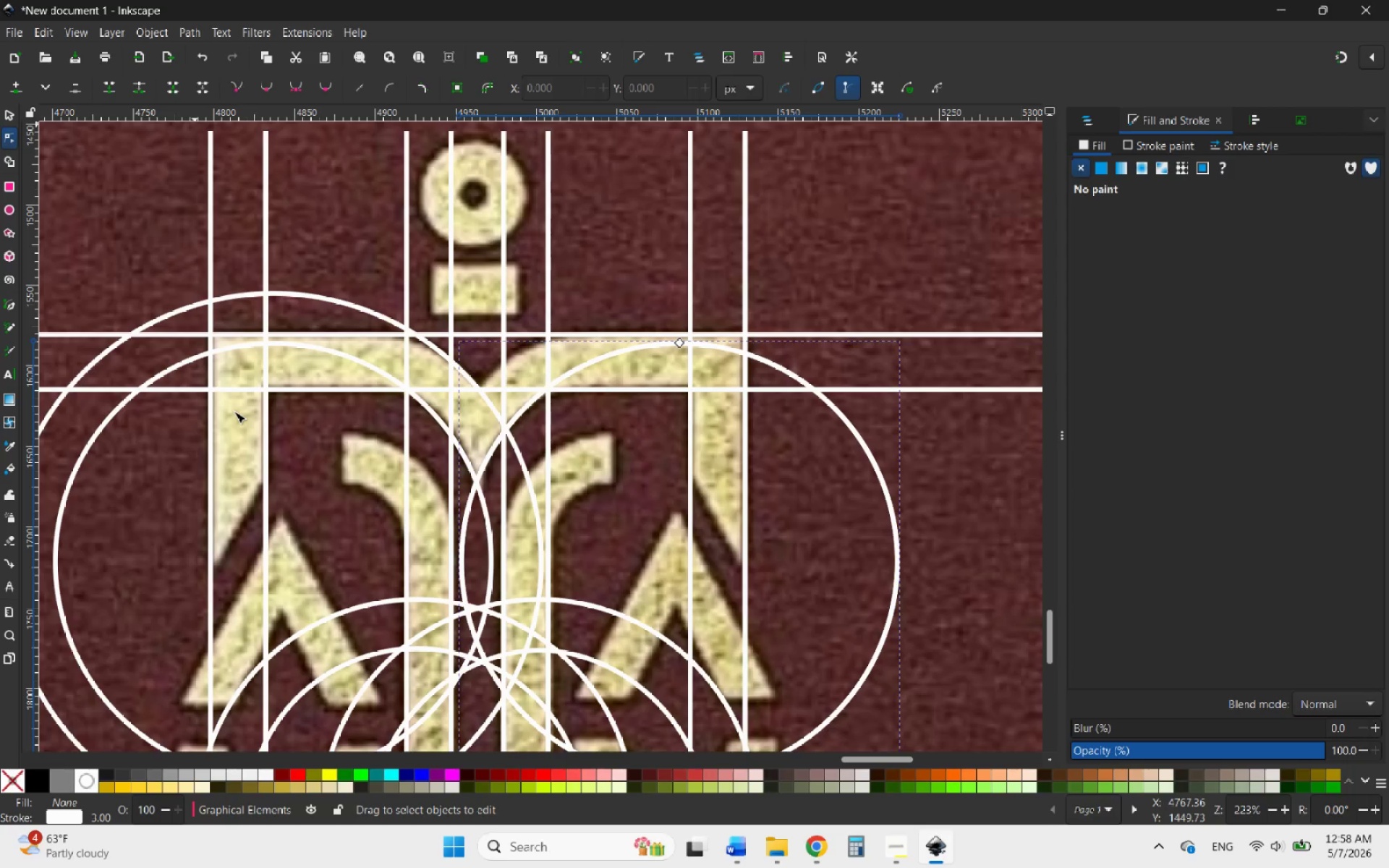 
left_click_drag(start_coordinate=[677, 343], to_coordinate=[687, 296])
 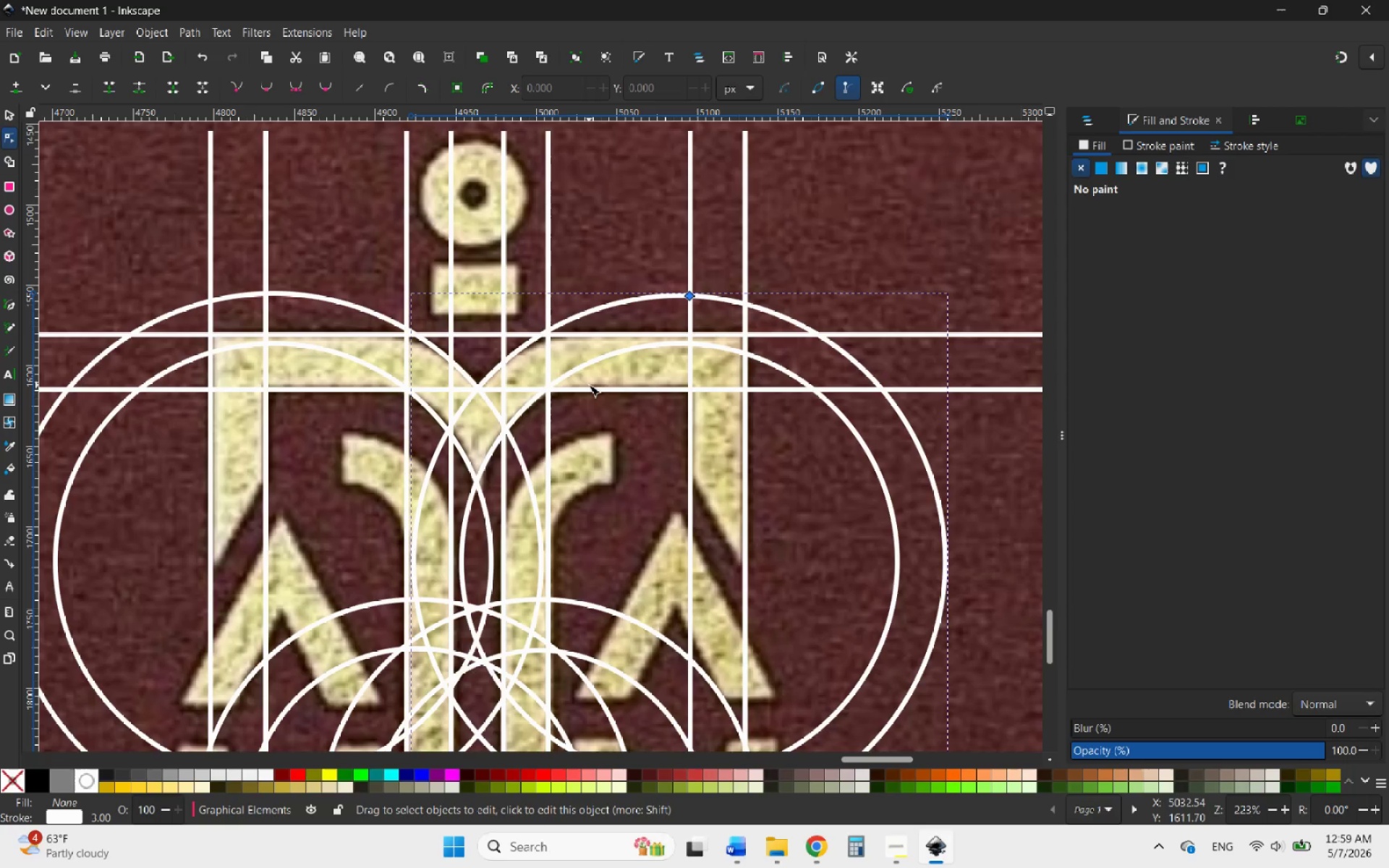 
wait(33.25)
 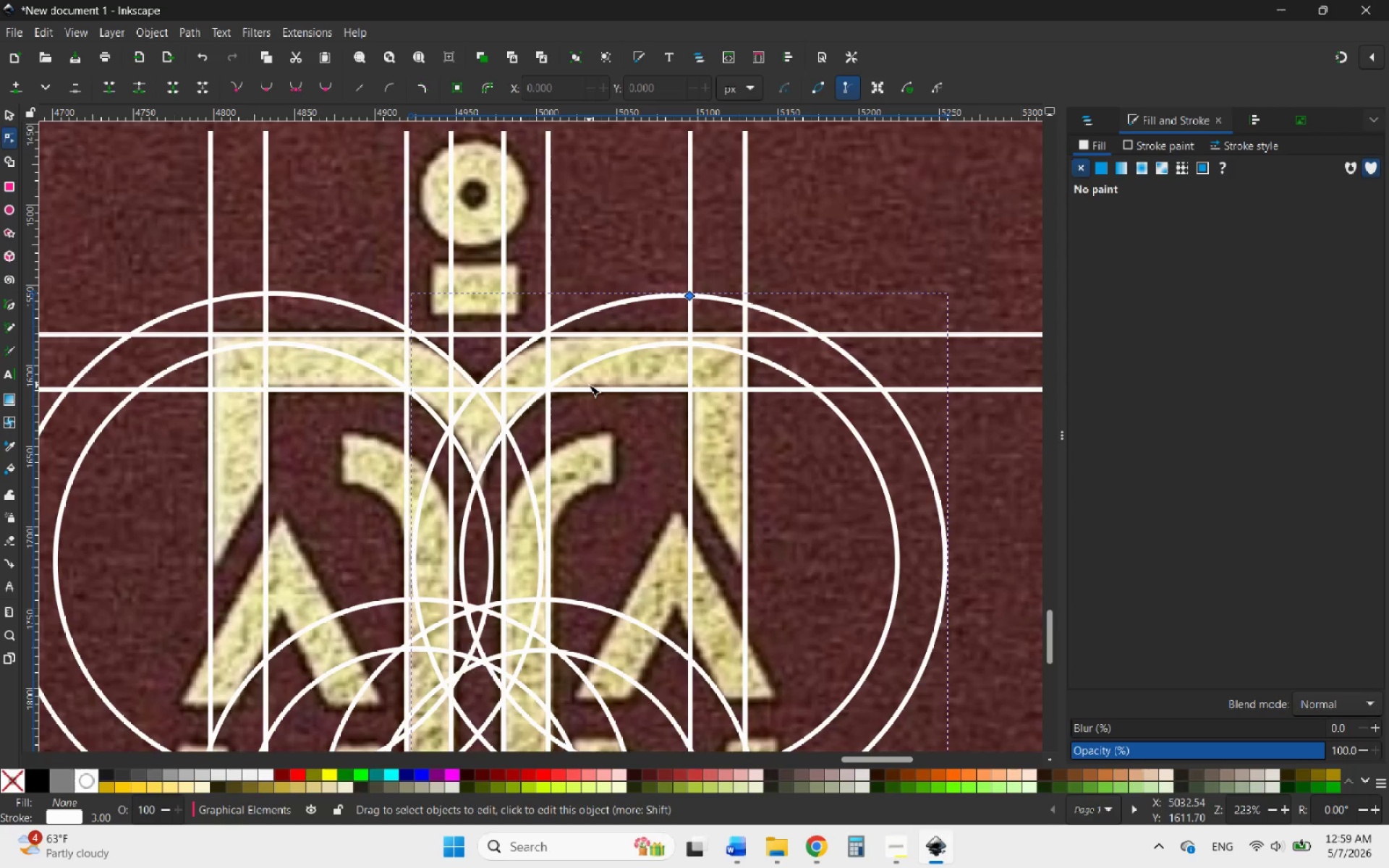 
scroll: coordinate [535, 451], scroll_direction: down, amount: 1.0
 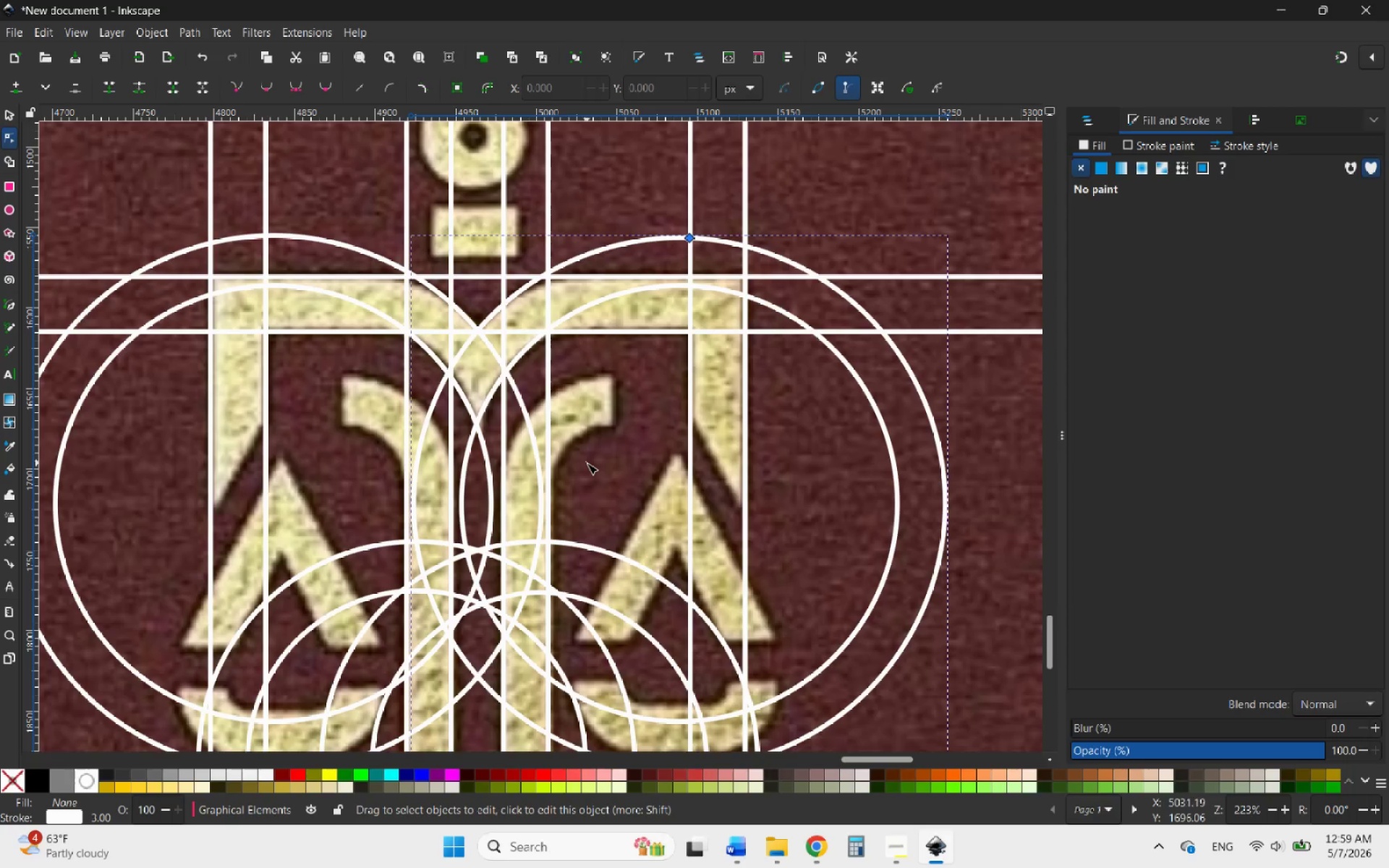 
hold_key(key=ControlLeft, duration=0.89)
scroll: coordinate [587, 463], scroll_direction: down, amount: 2.0
 